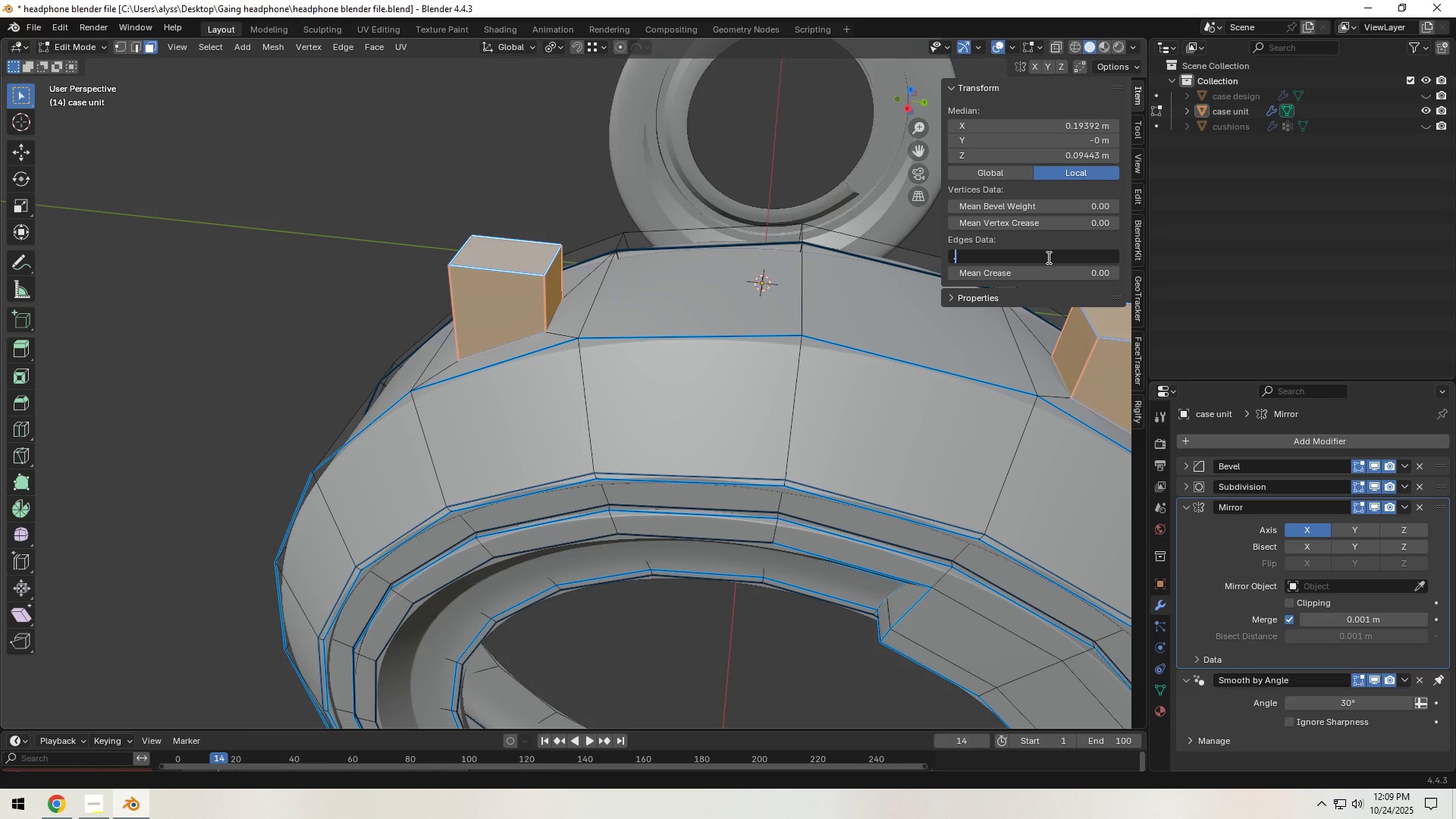 
key(Numpad4)
 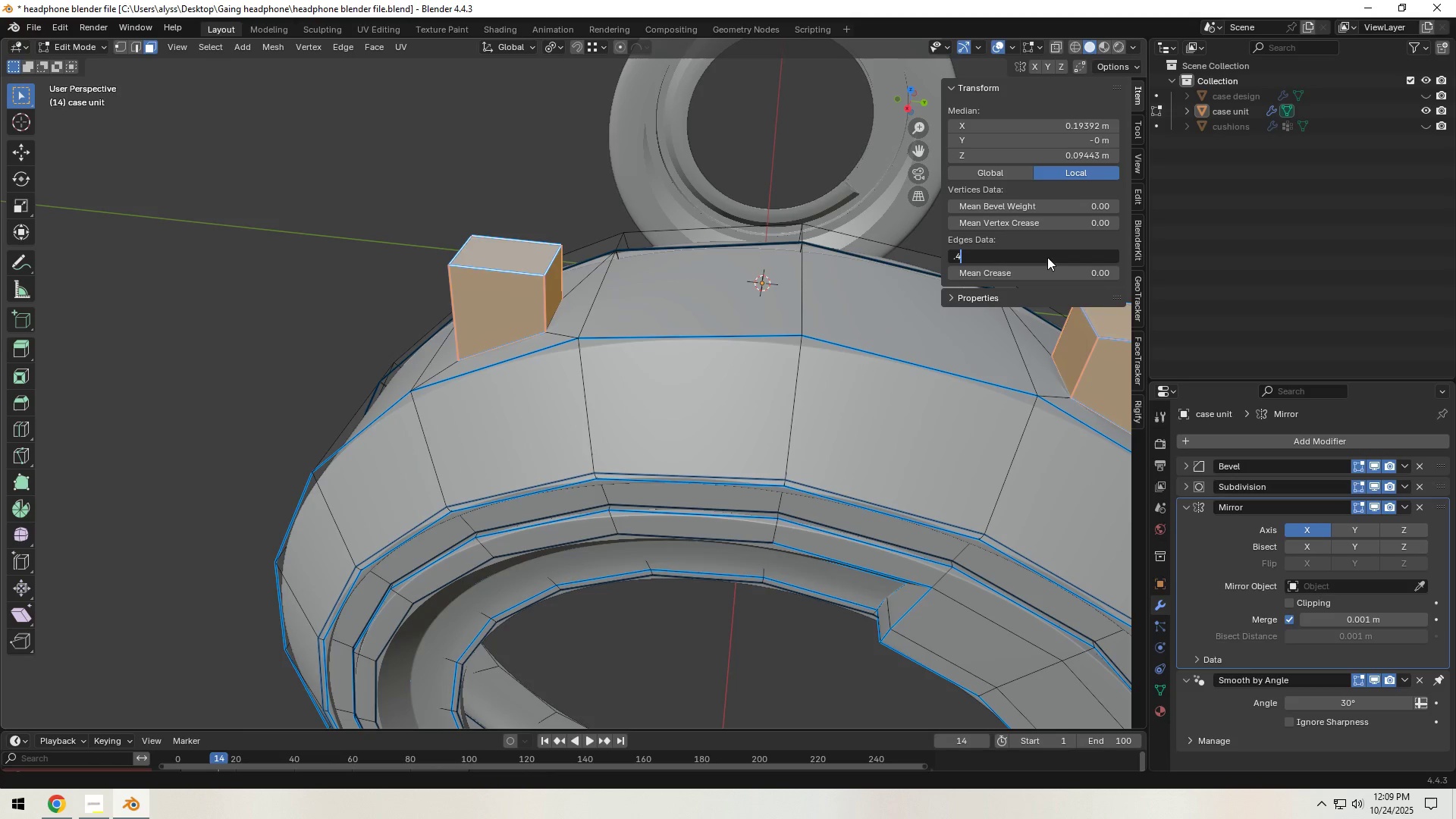 
key(NumpadEnter)
 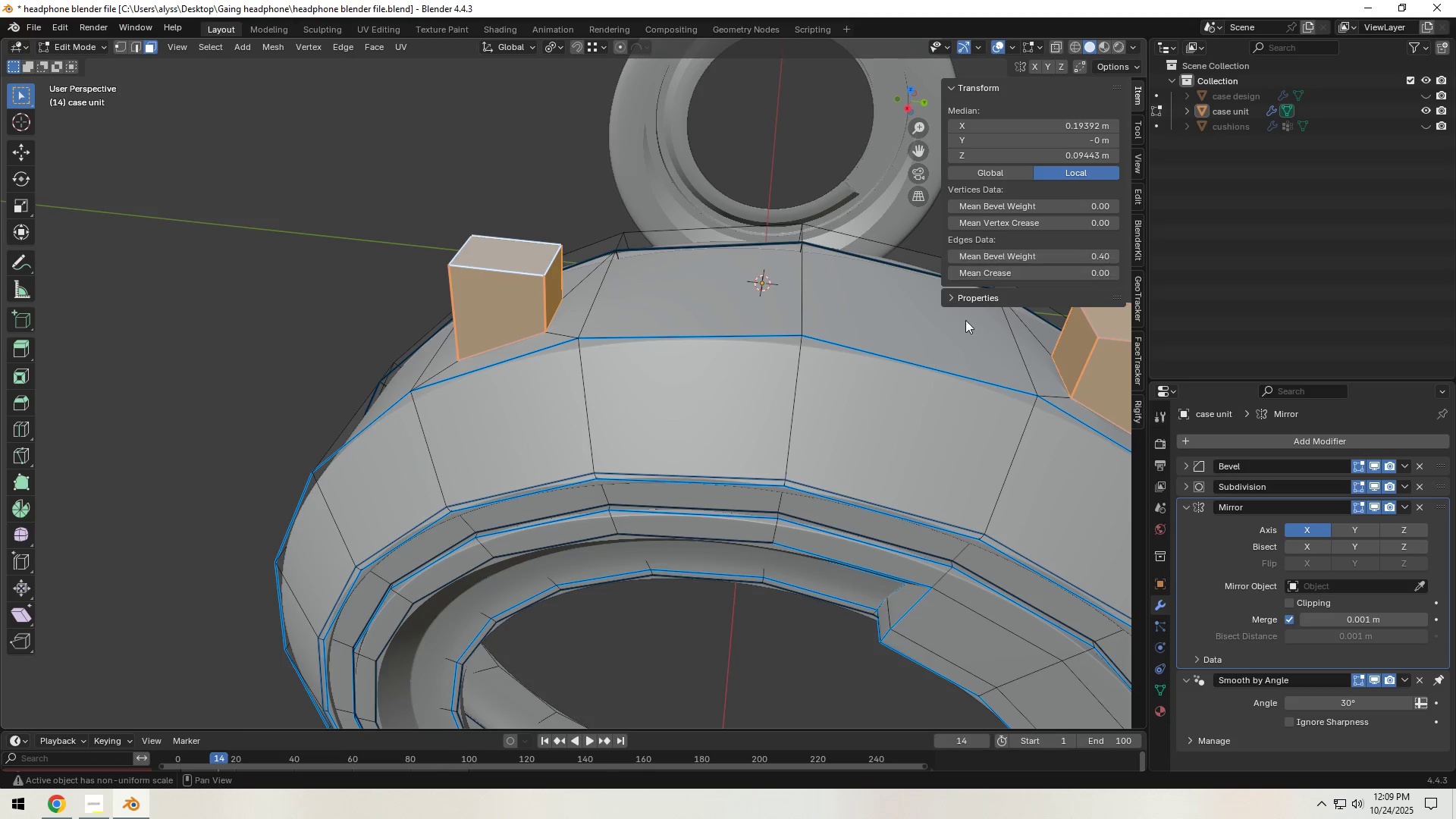 
scroll: coordinate [894, 390], scroll_direction: down, amount: 3.0
 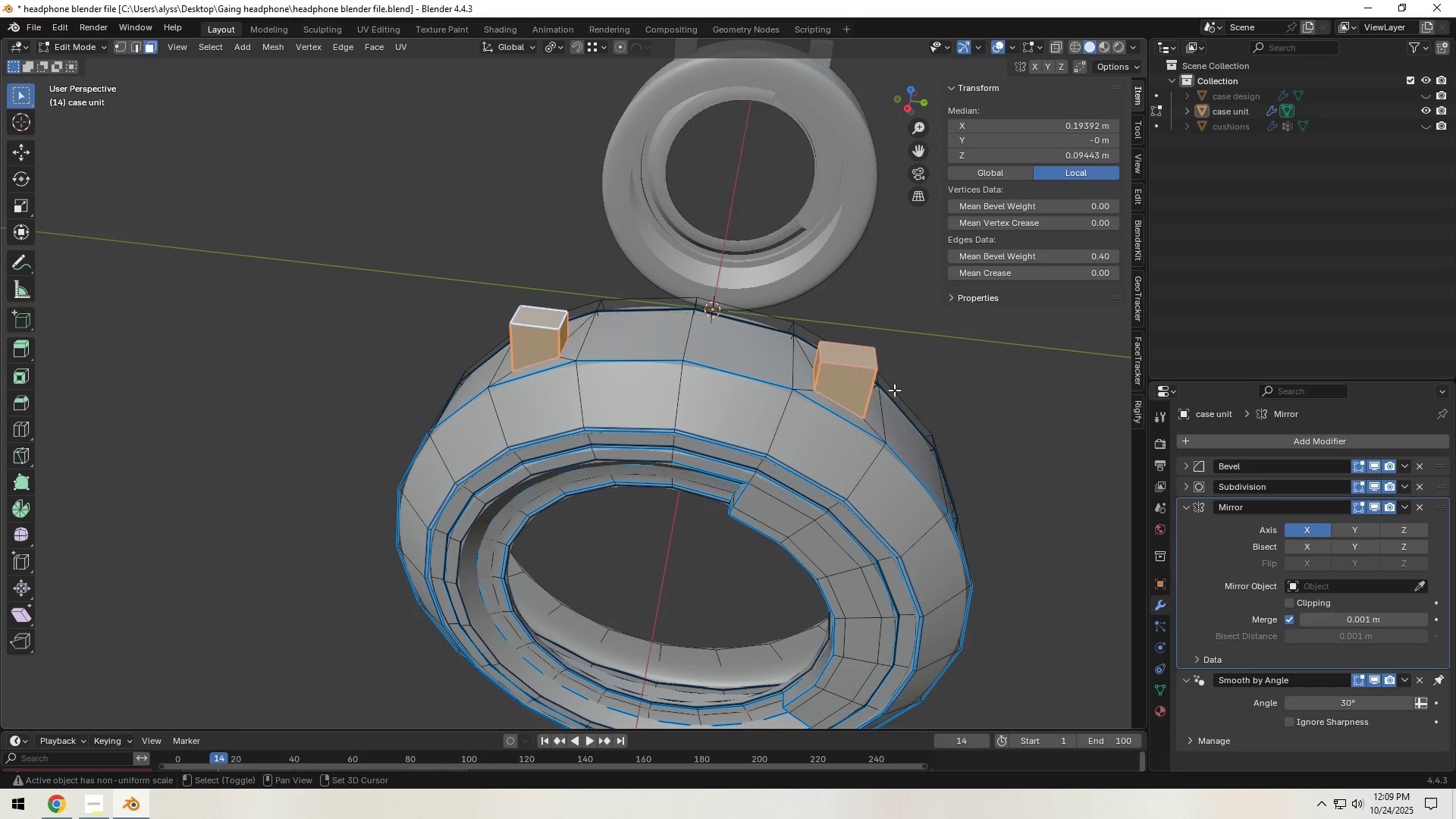 
hold_key(key=ShiftLeft, duration=0.48)
 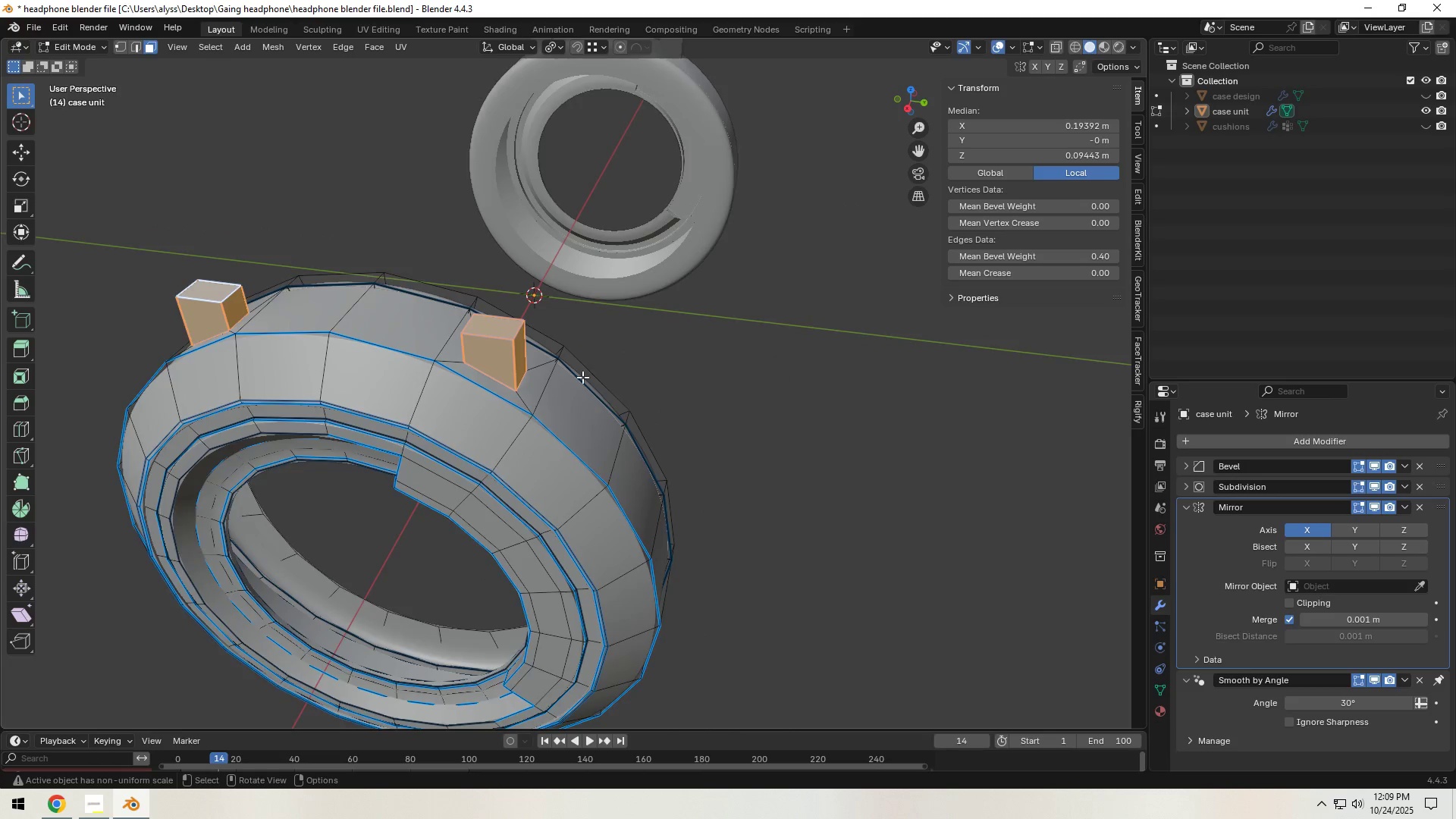 
scroll: coordinate [581, 380], scroll_direction: up, amount: 4.0
 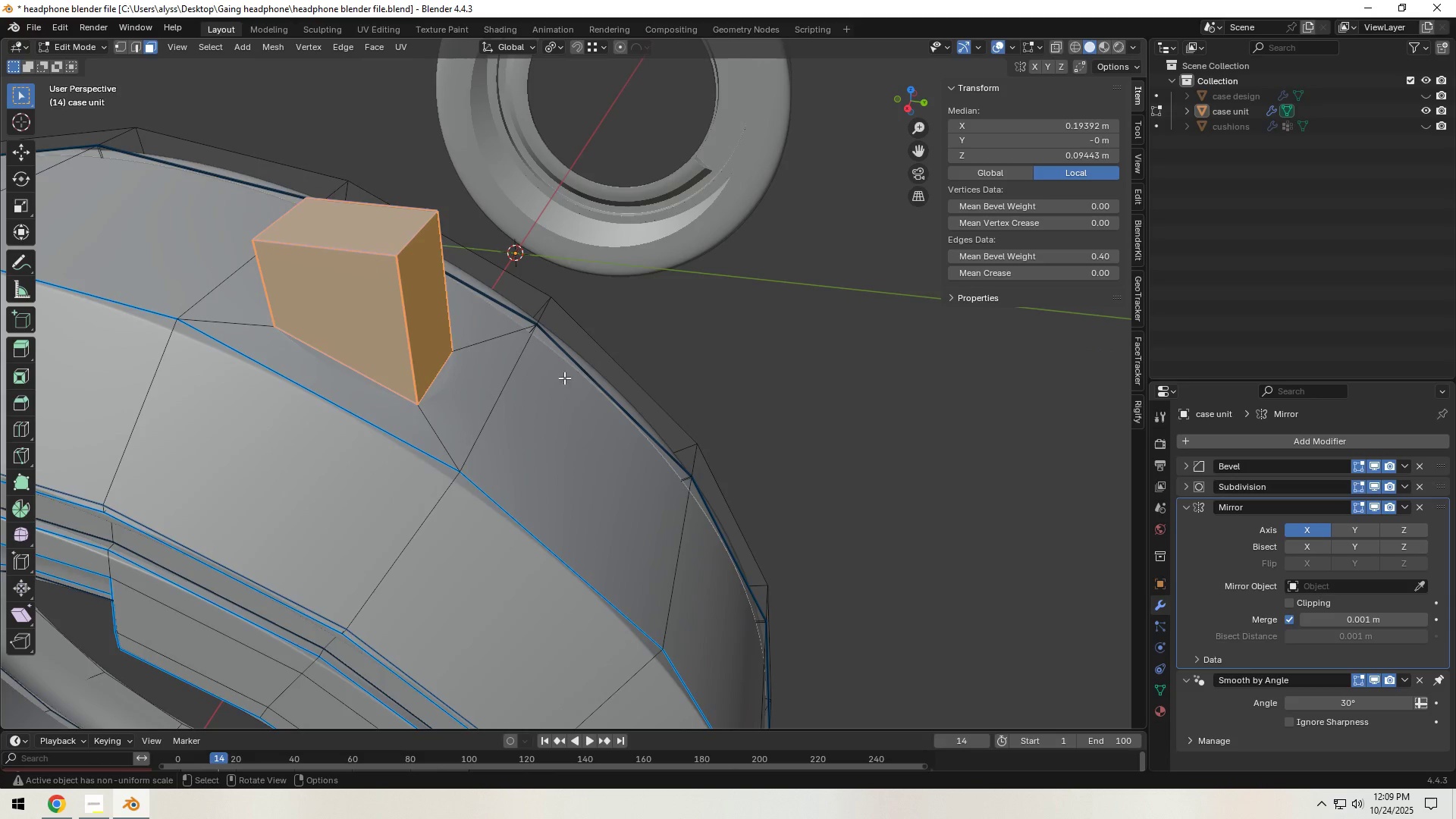 
key(Tab)
 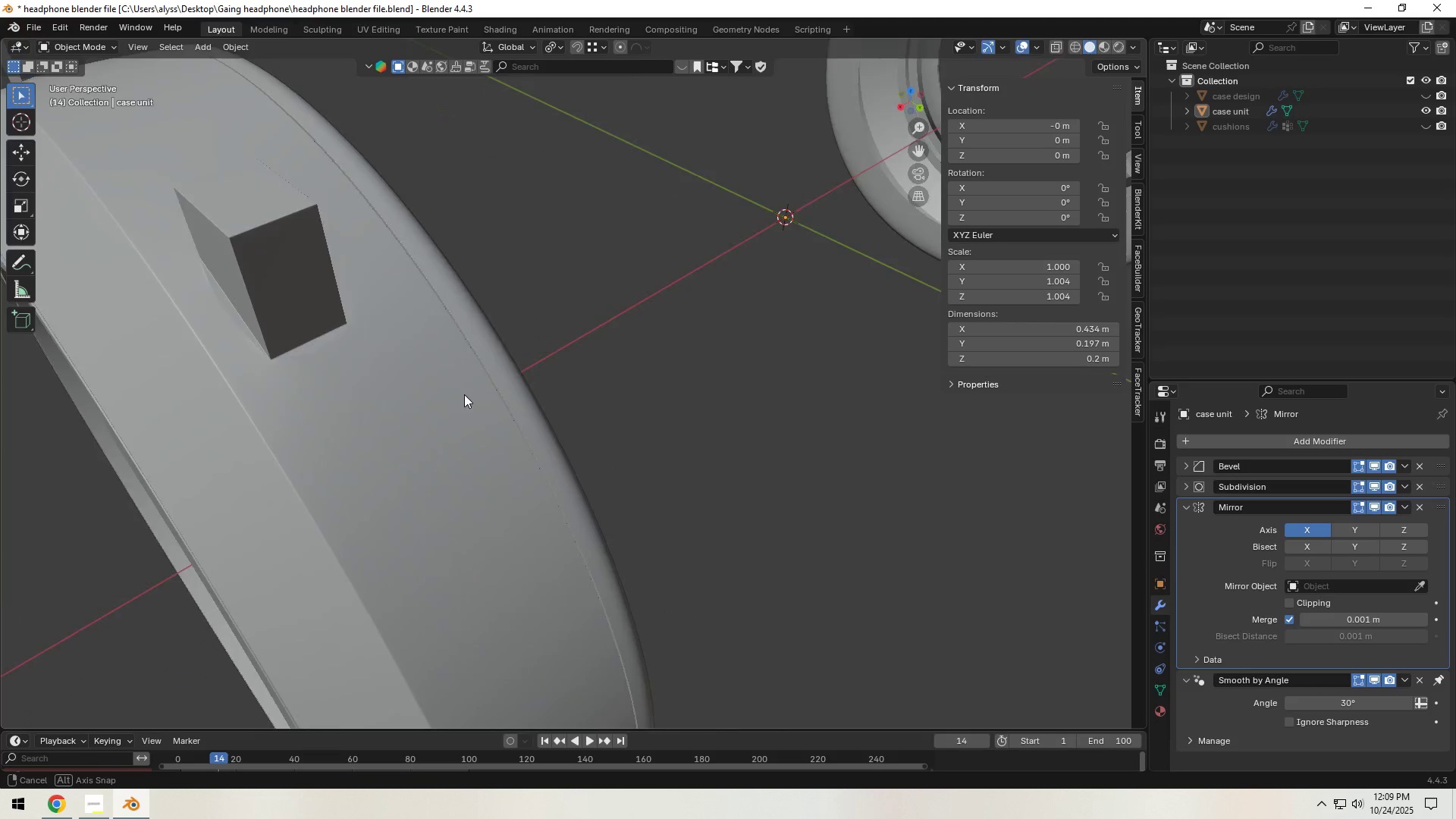 
hold_key(key=ShiftLeft, duration=0.66)
 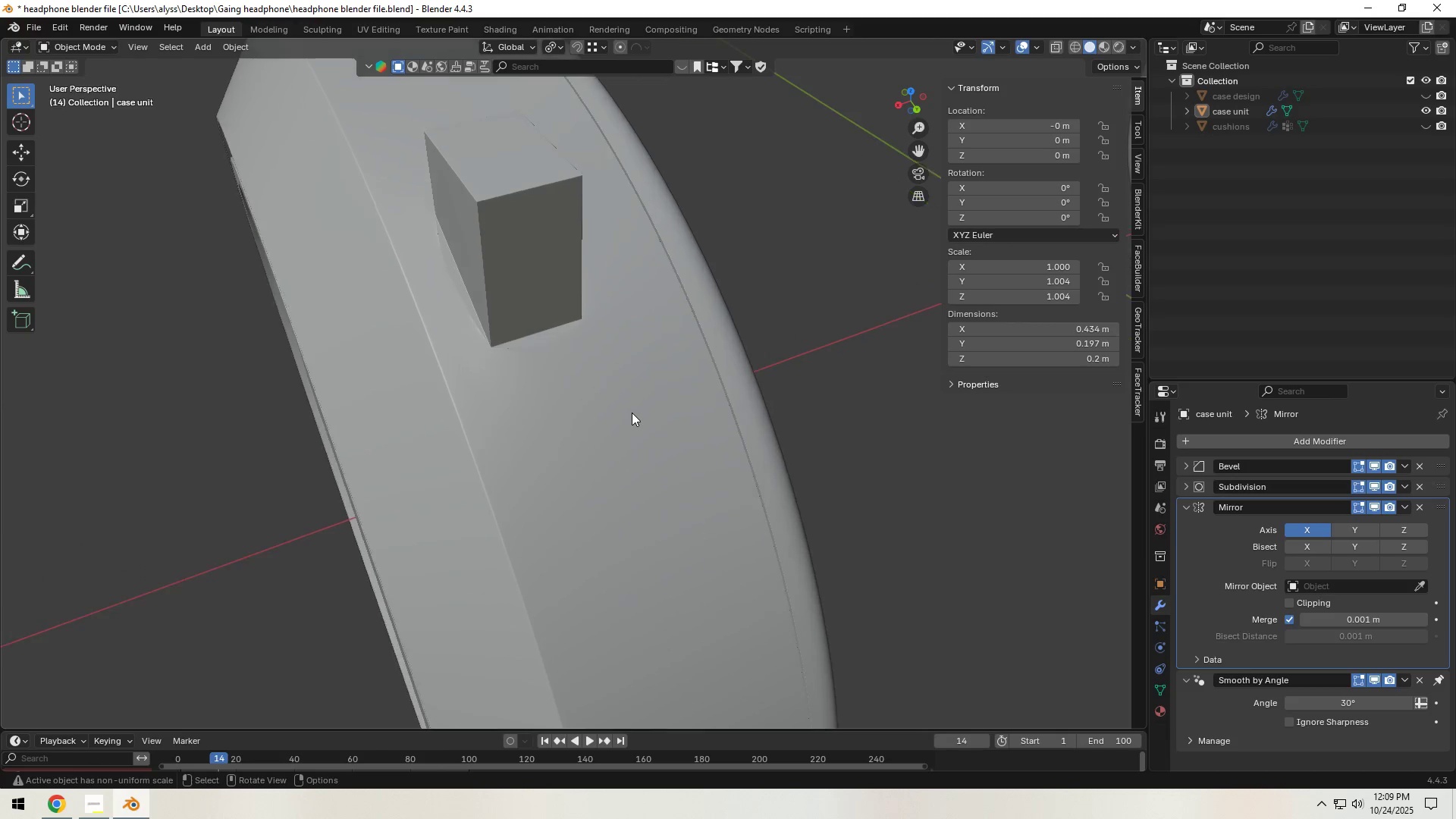 
scroll: coordinate [632, 413], scroll_direction: up, amount: 2.0
 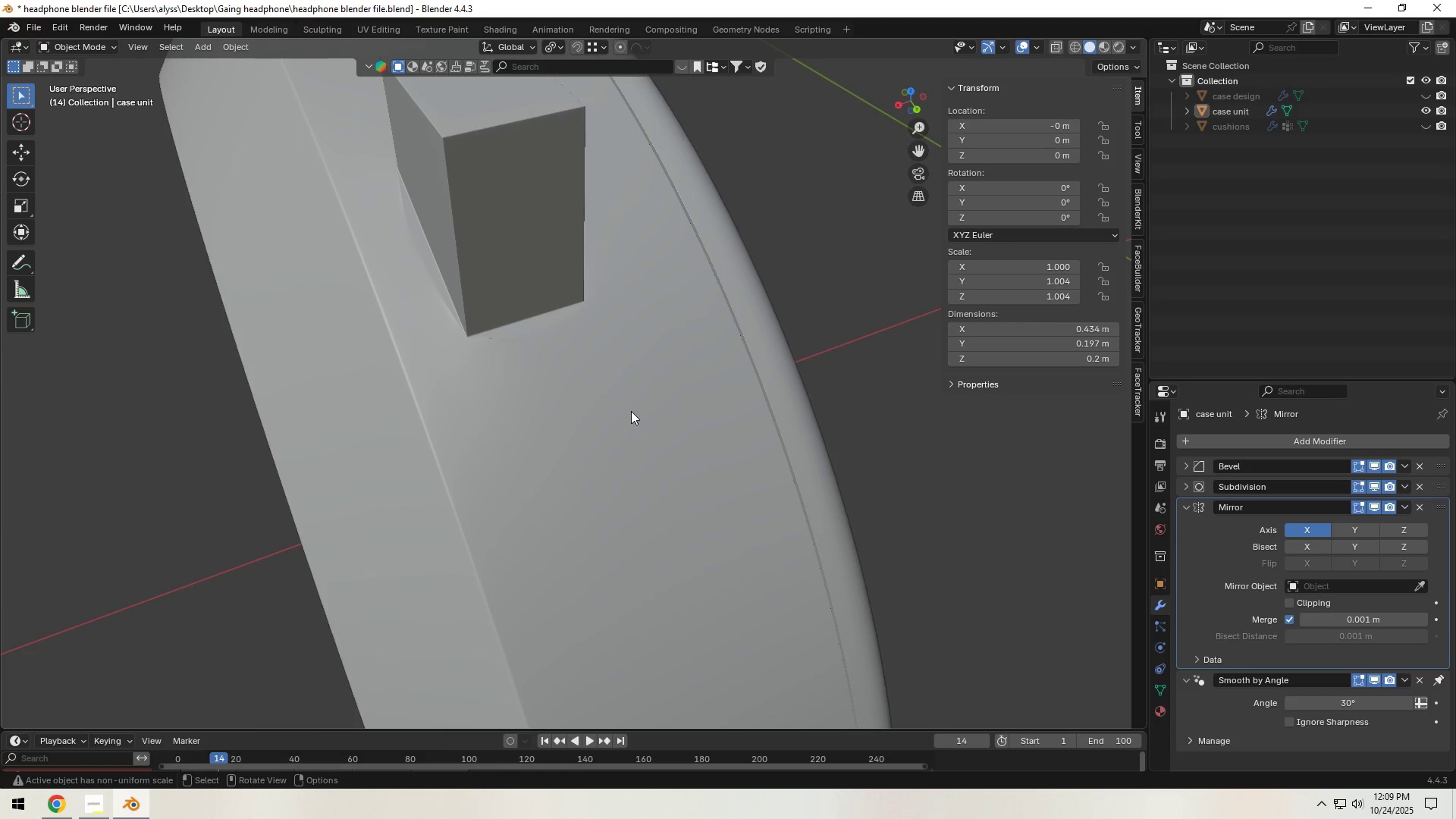 
key(Tab)
 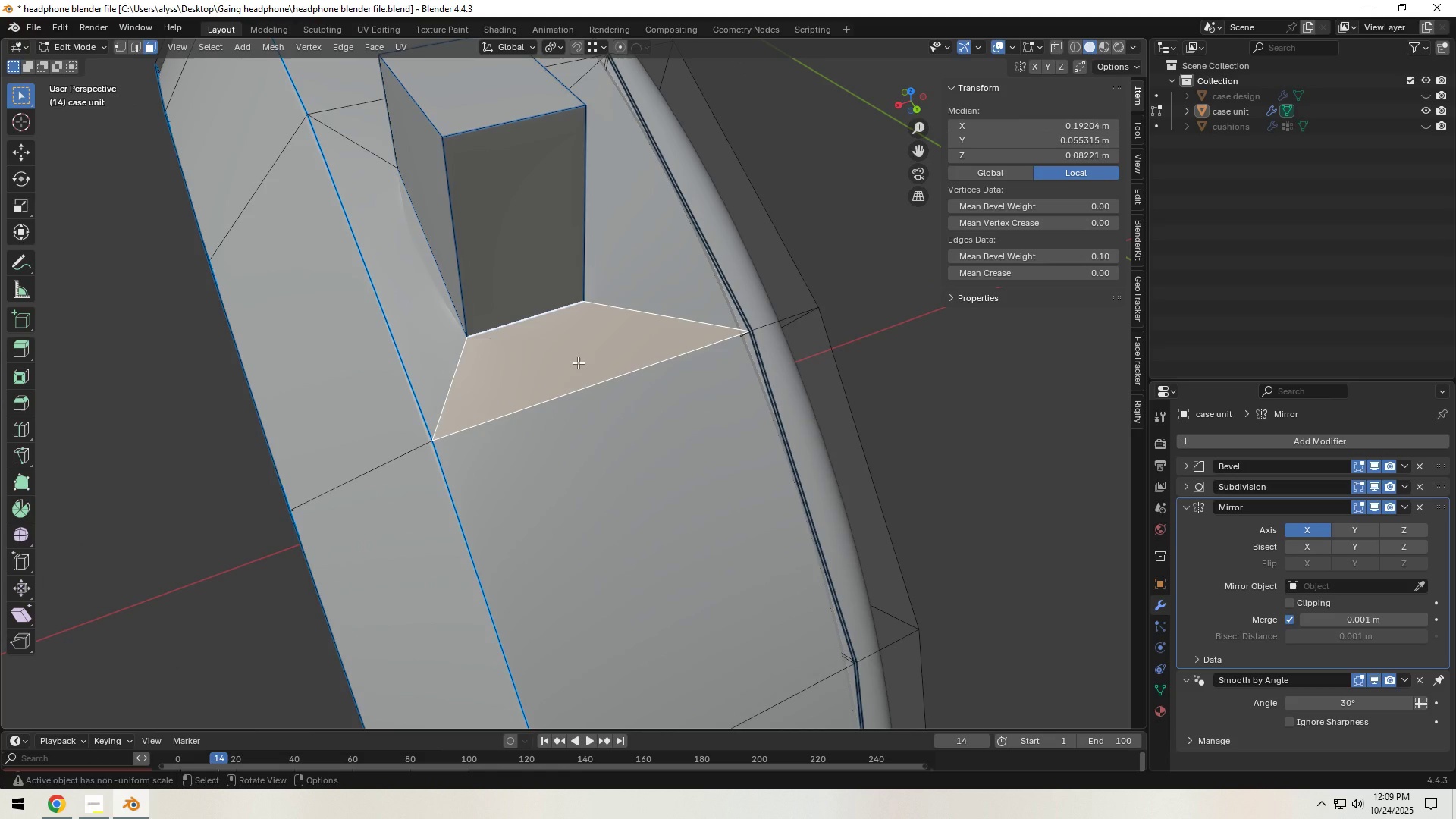 
hold_key(key=ShiftLeft, duration=0.36)
 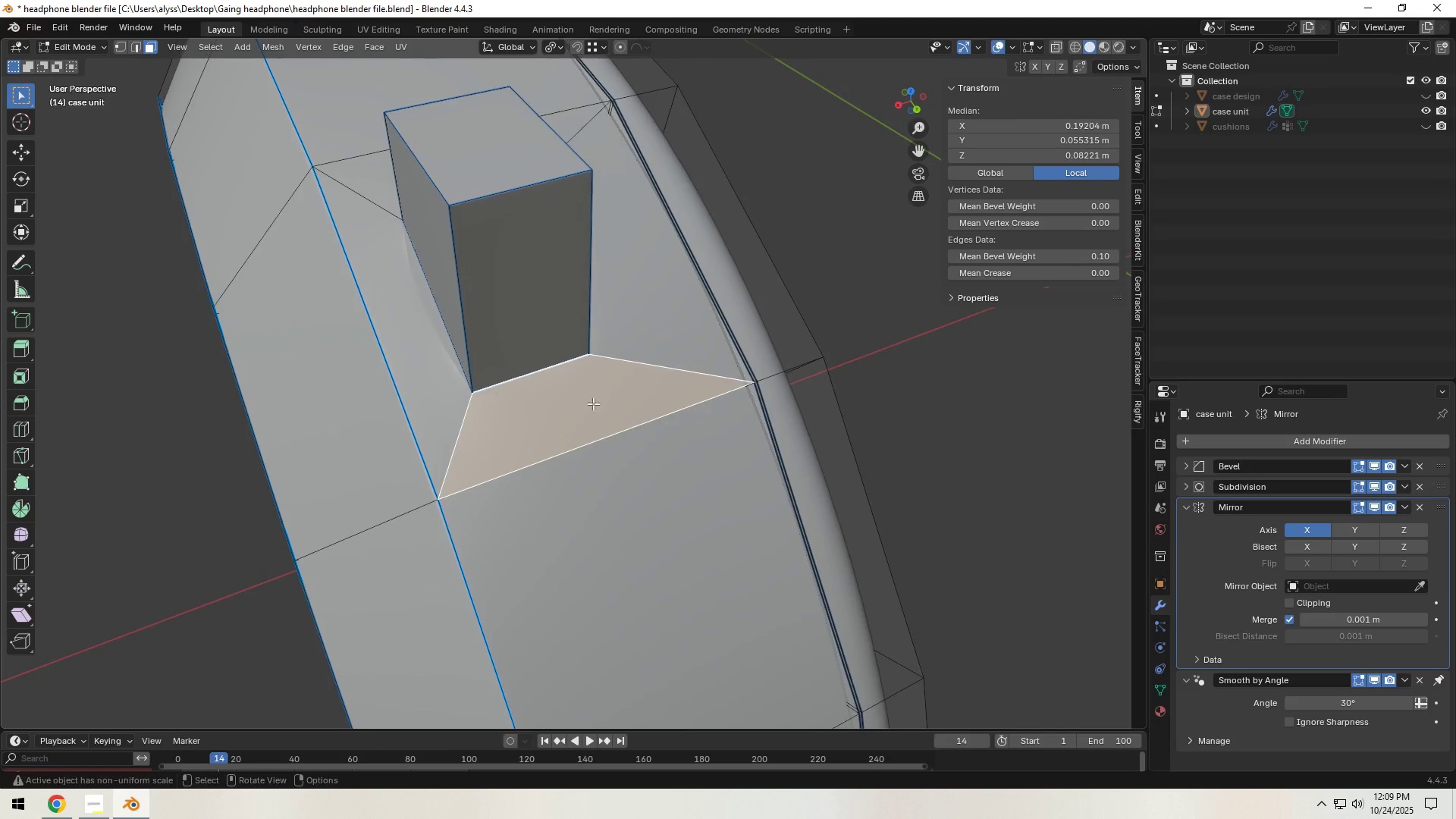 
key(Control+ControlLeft)
 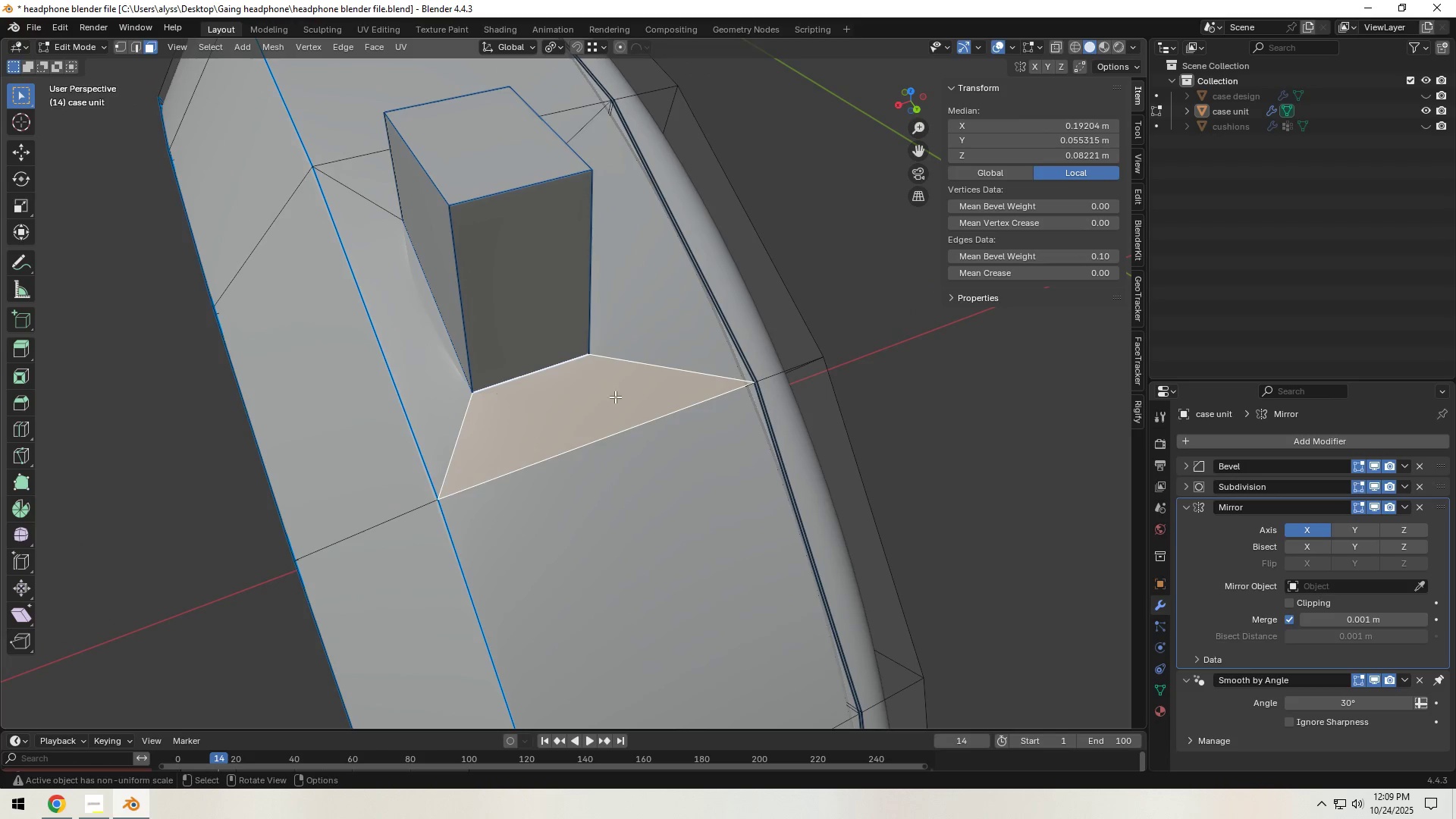 
key(Control+R)
 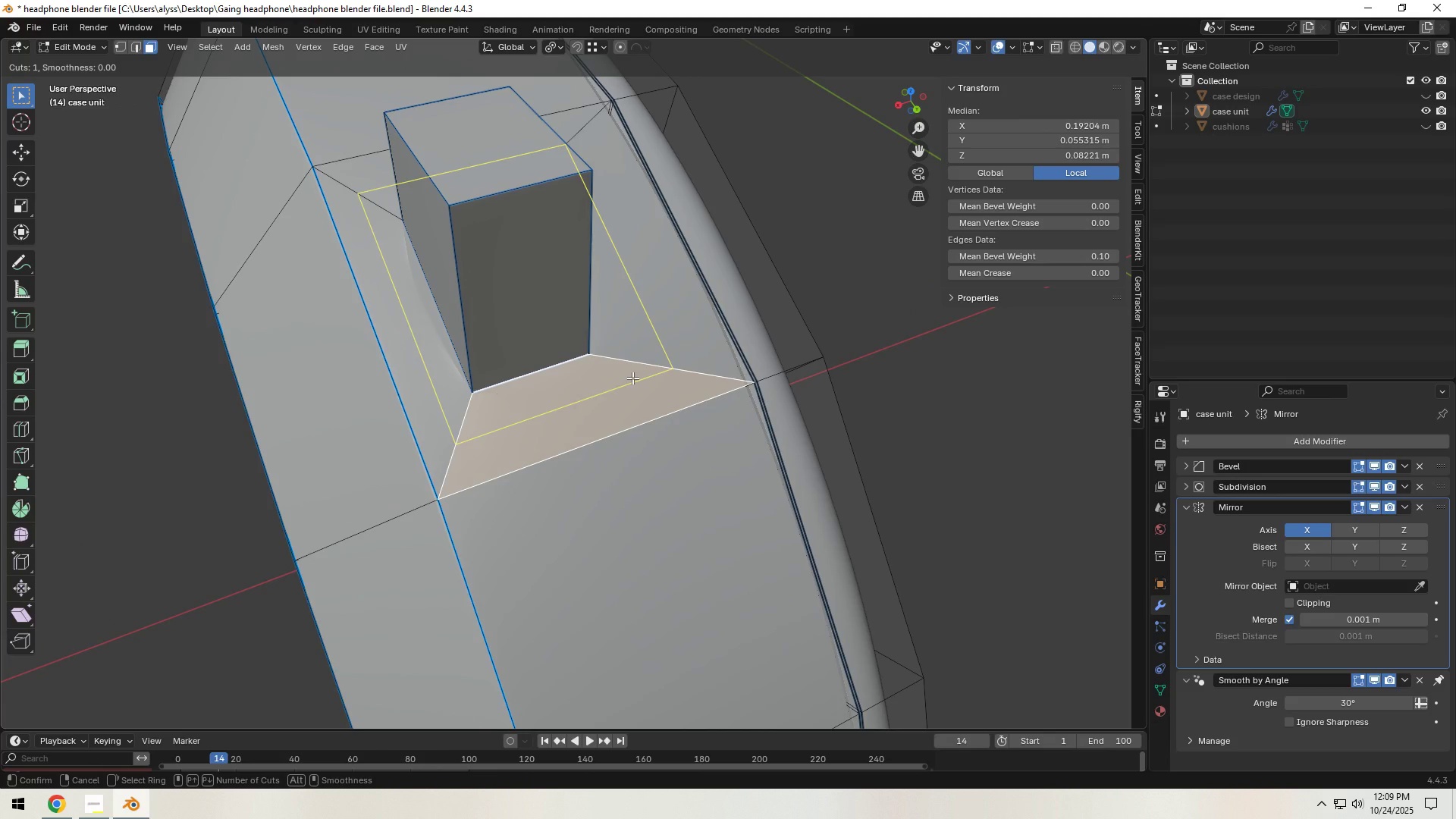 
left_click([632, 378])
 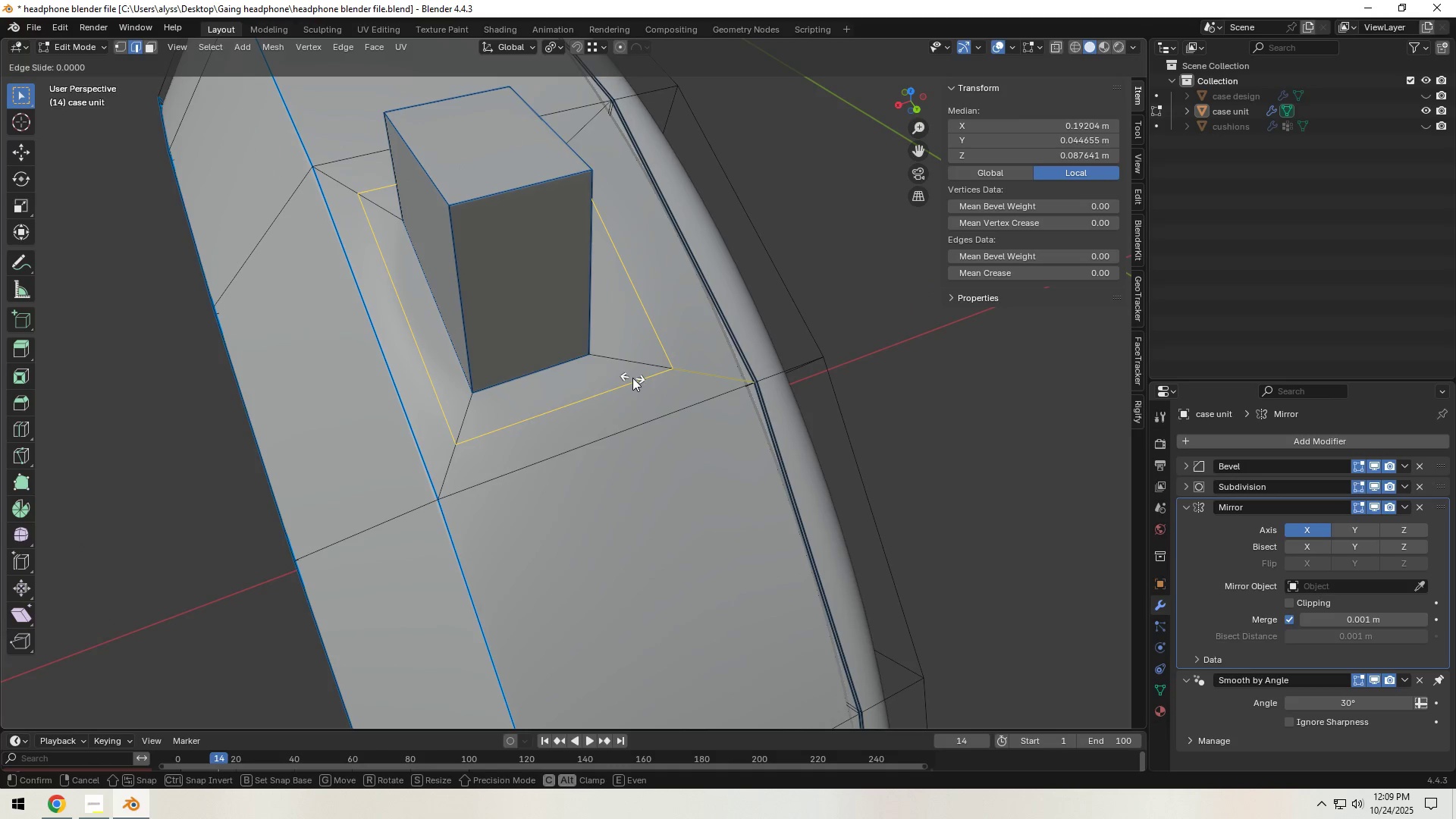 
right_click([632, 378])
 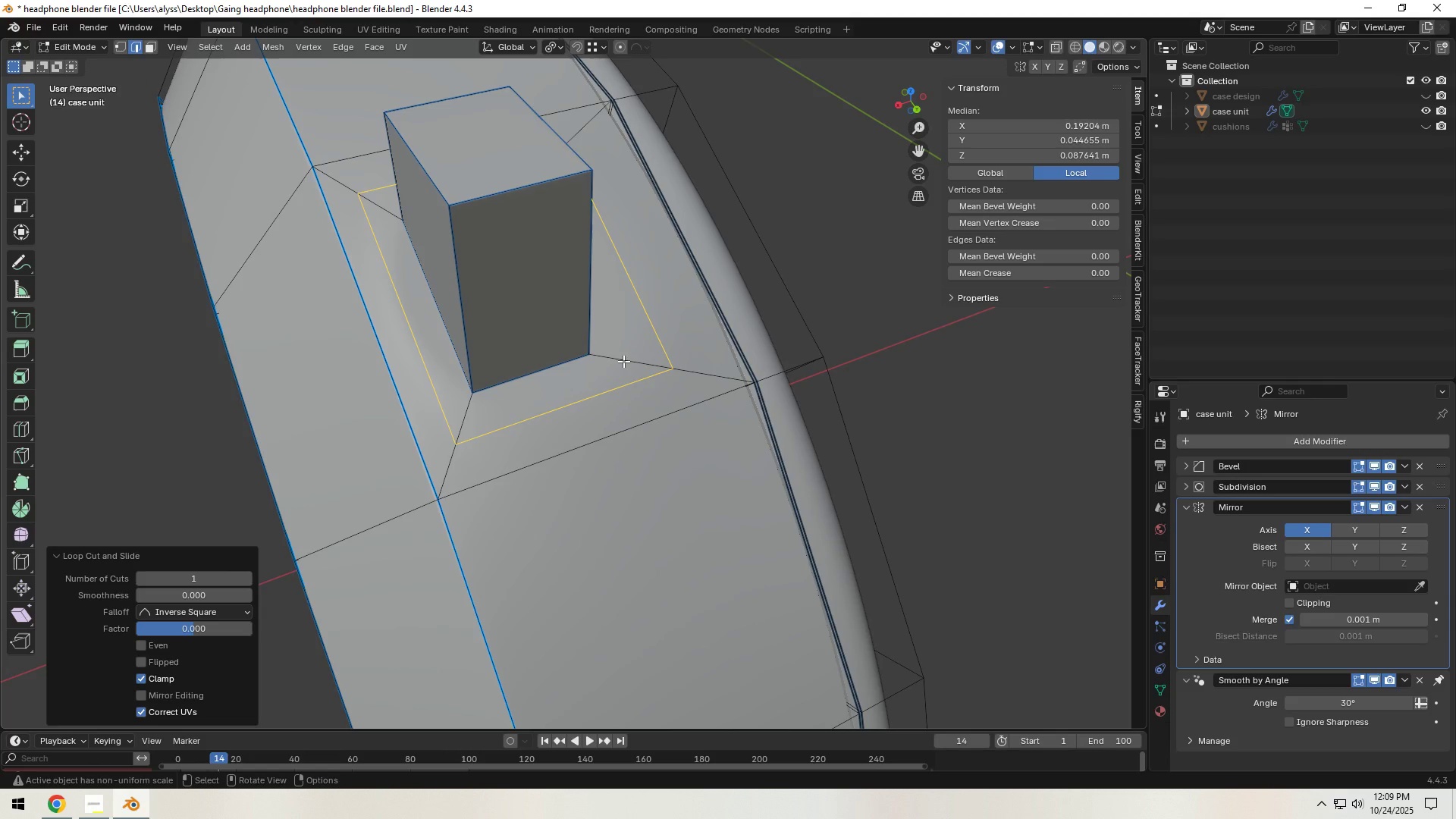 
key(3)
 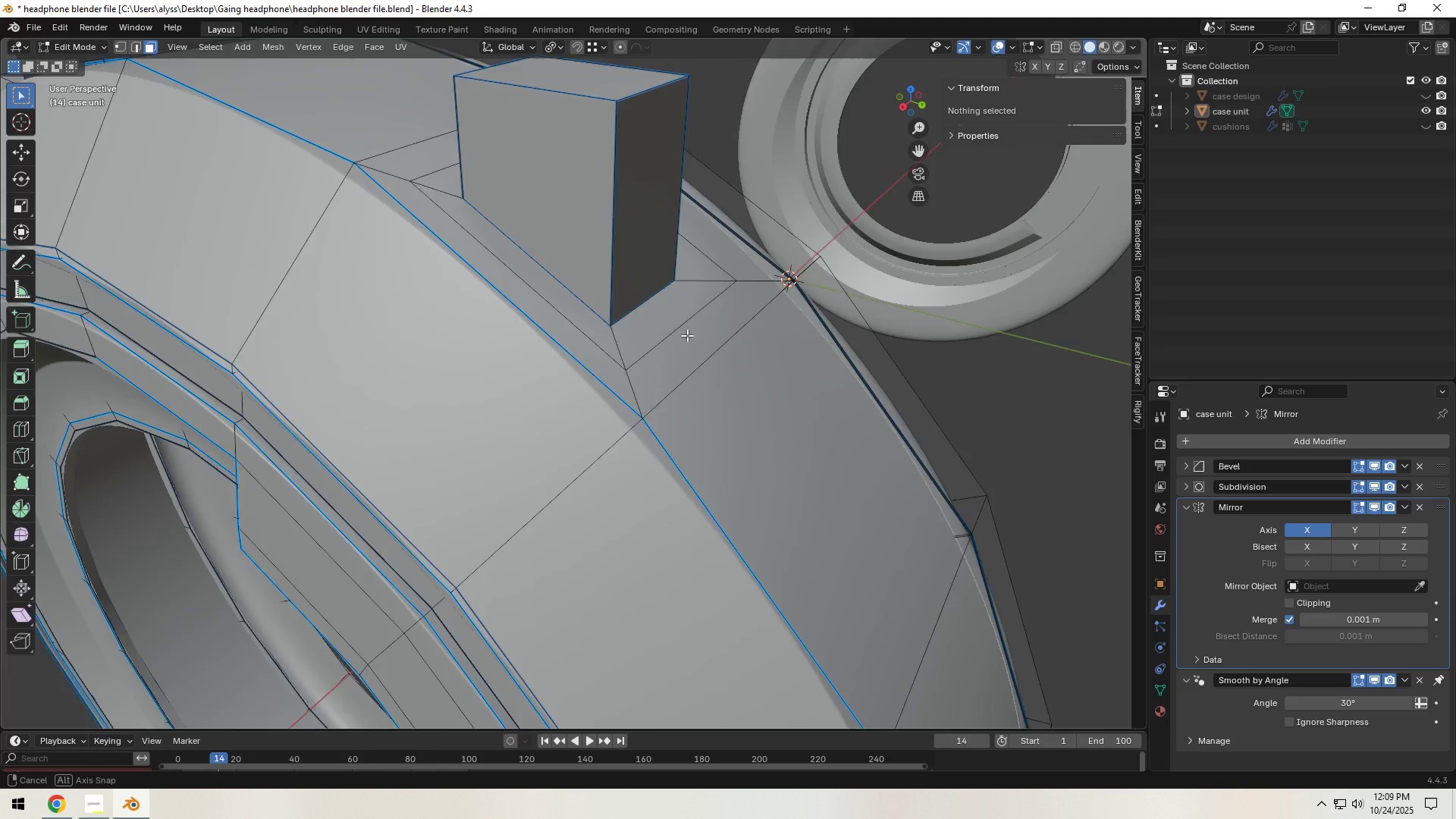 
key(Tab)
 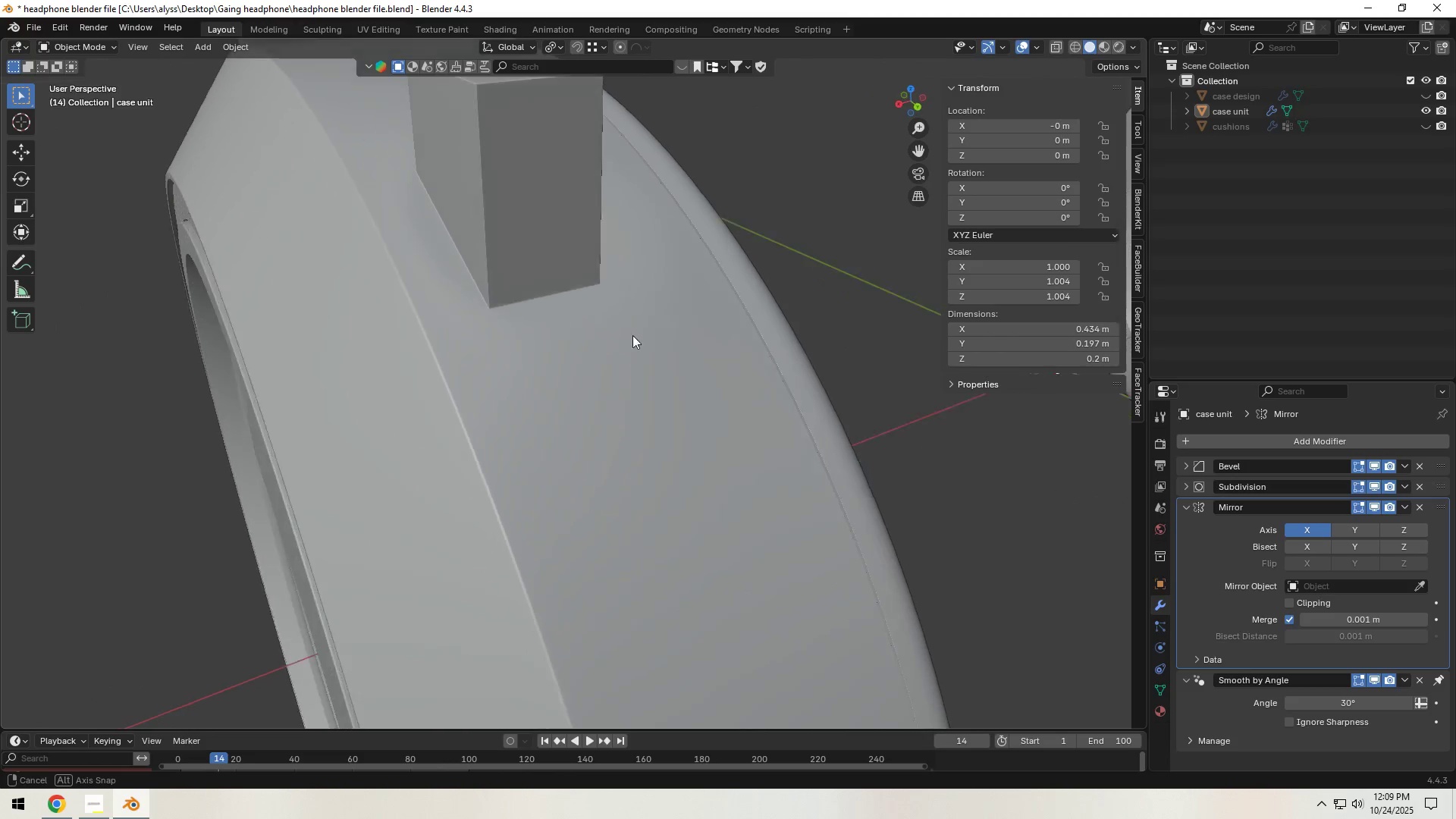 
key(Tab)
 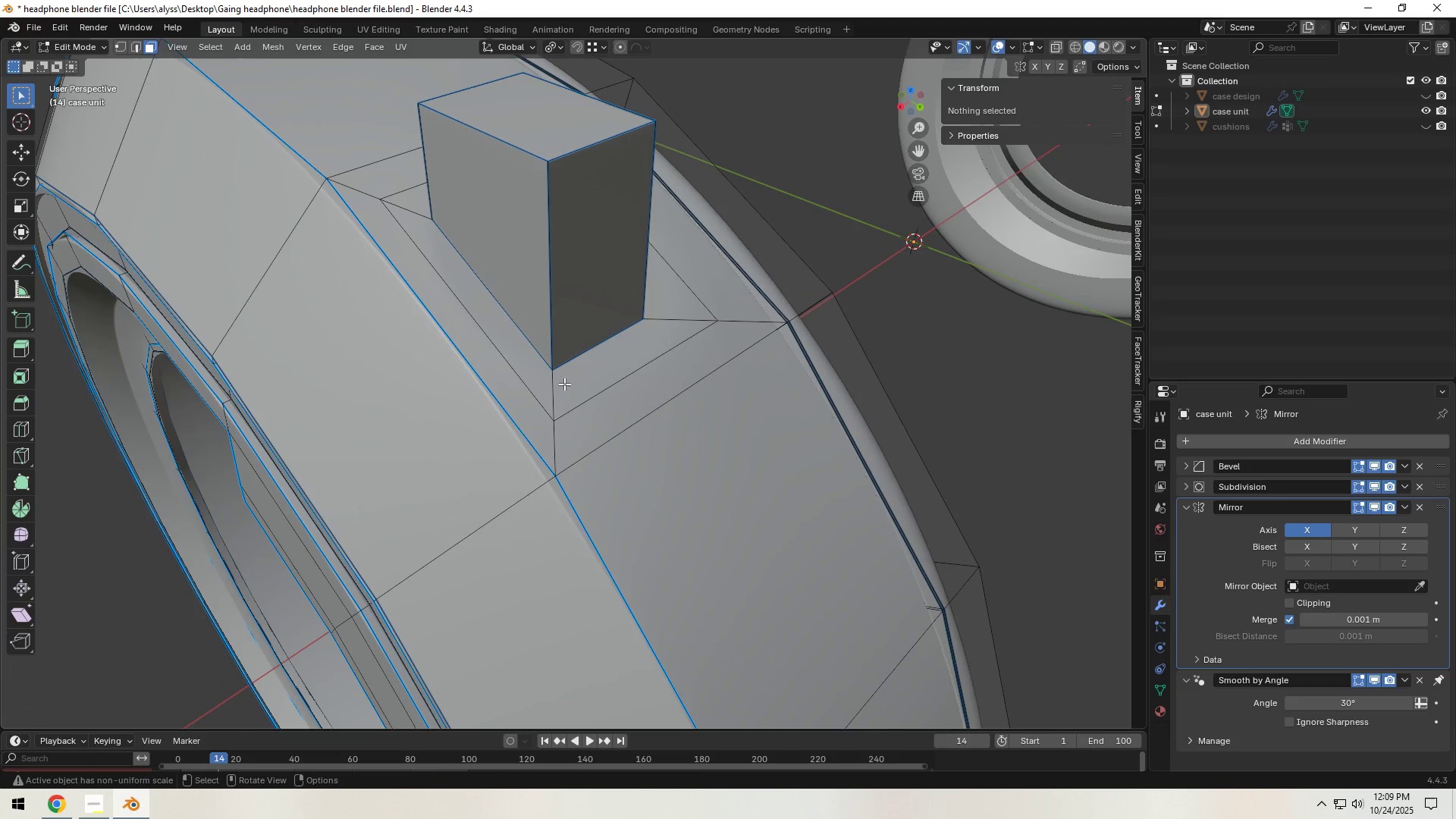 
left_click([555, 384])
 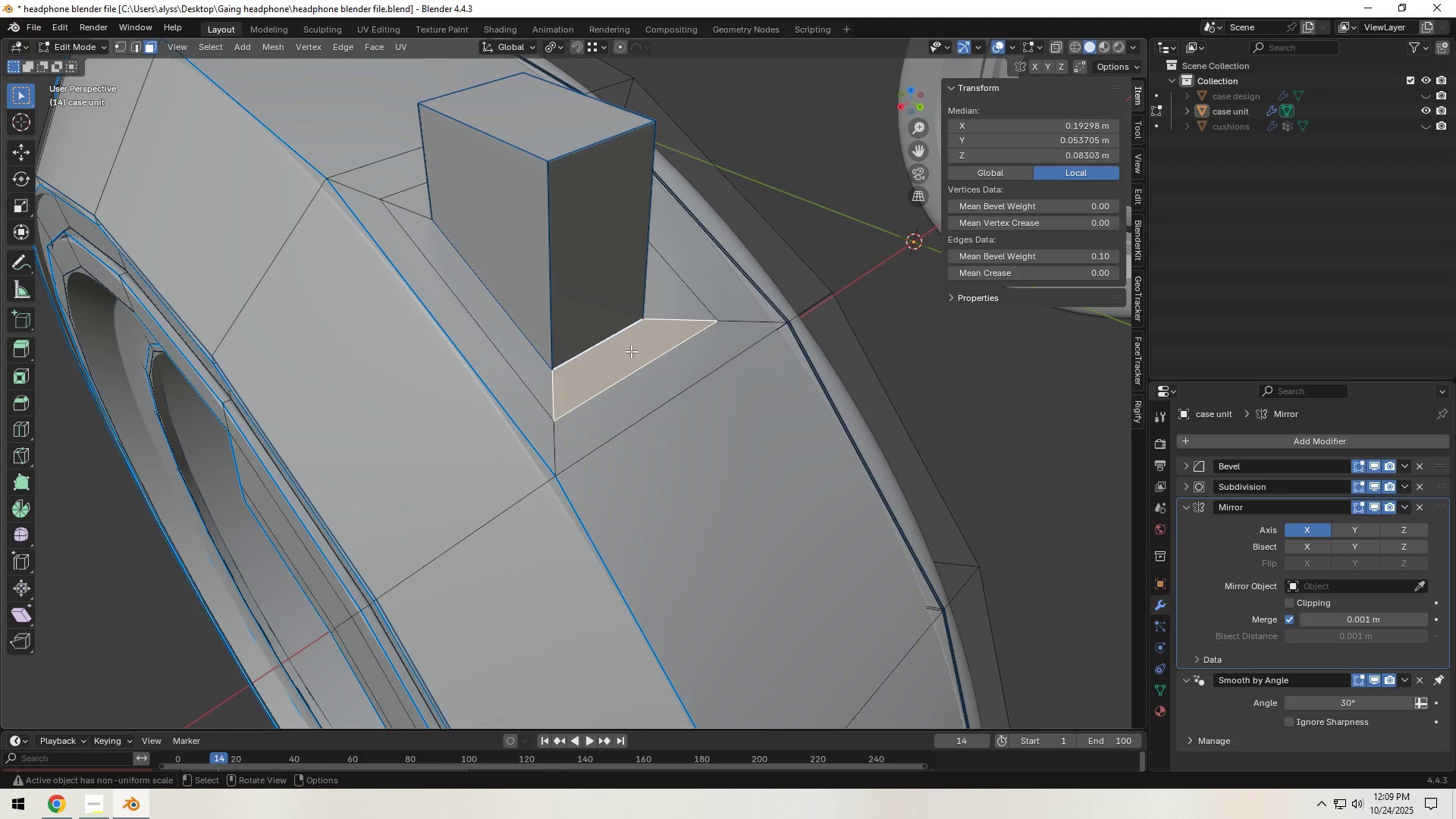 
key(Shift+ShiftLeft)
 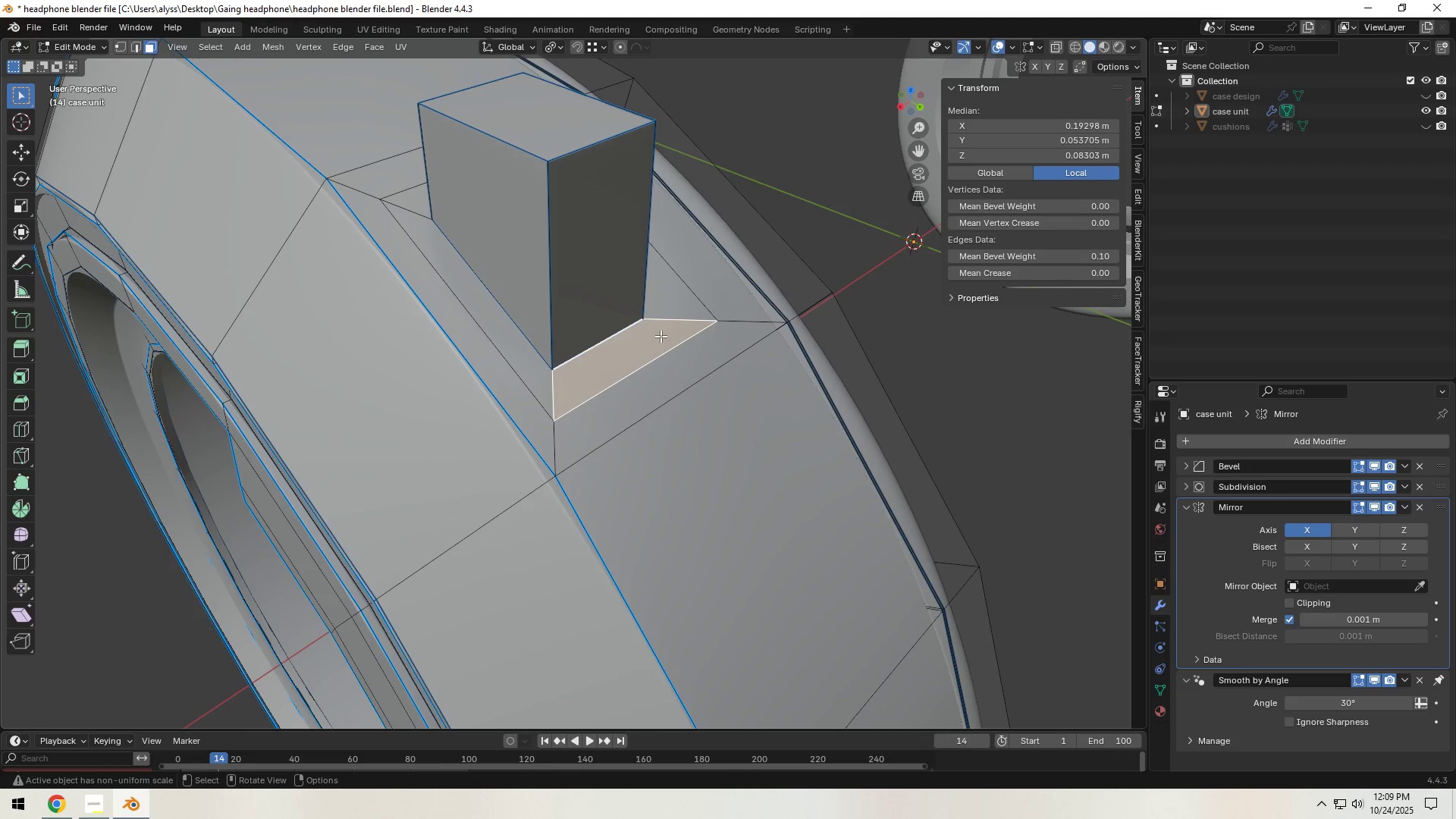 
key(2)
 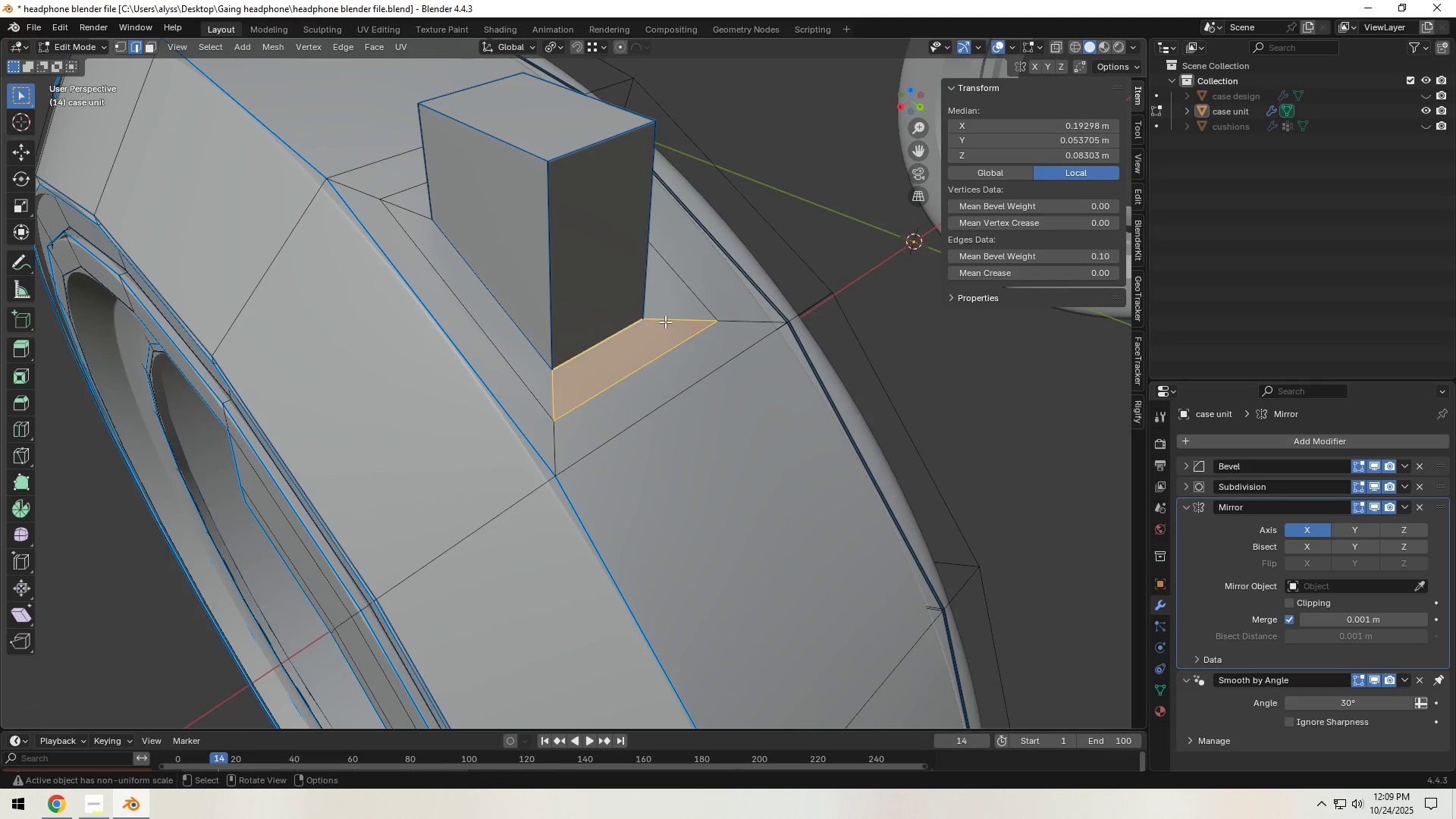 
left_click([665, 321])
 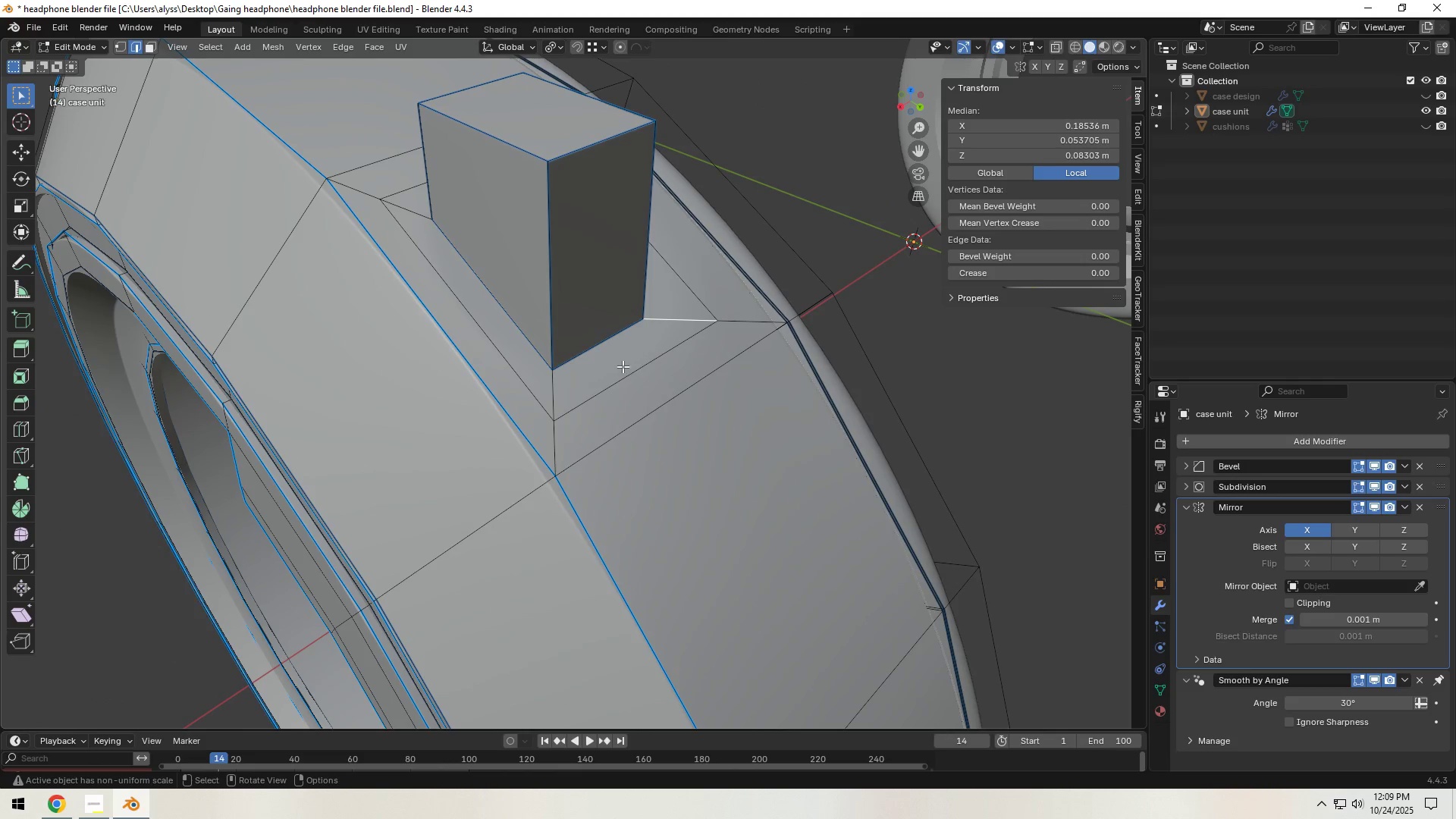 
hold_key(key=ShiftLeft, duration=0.45)
 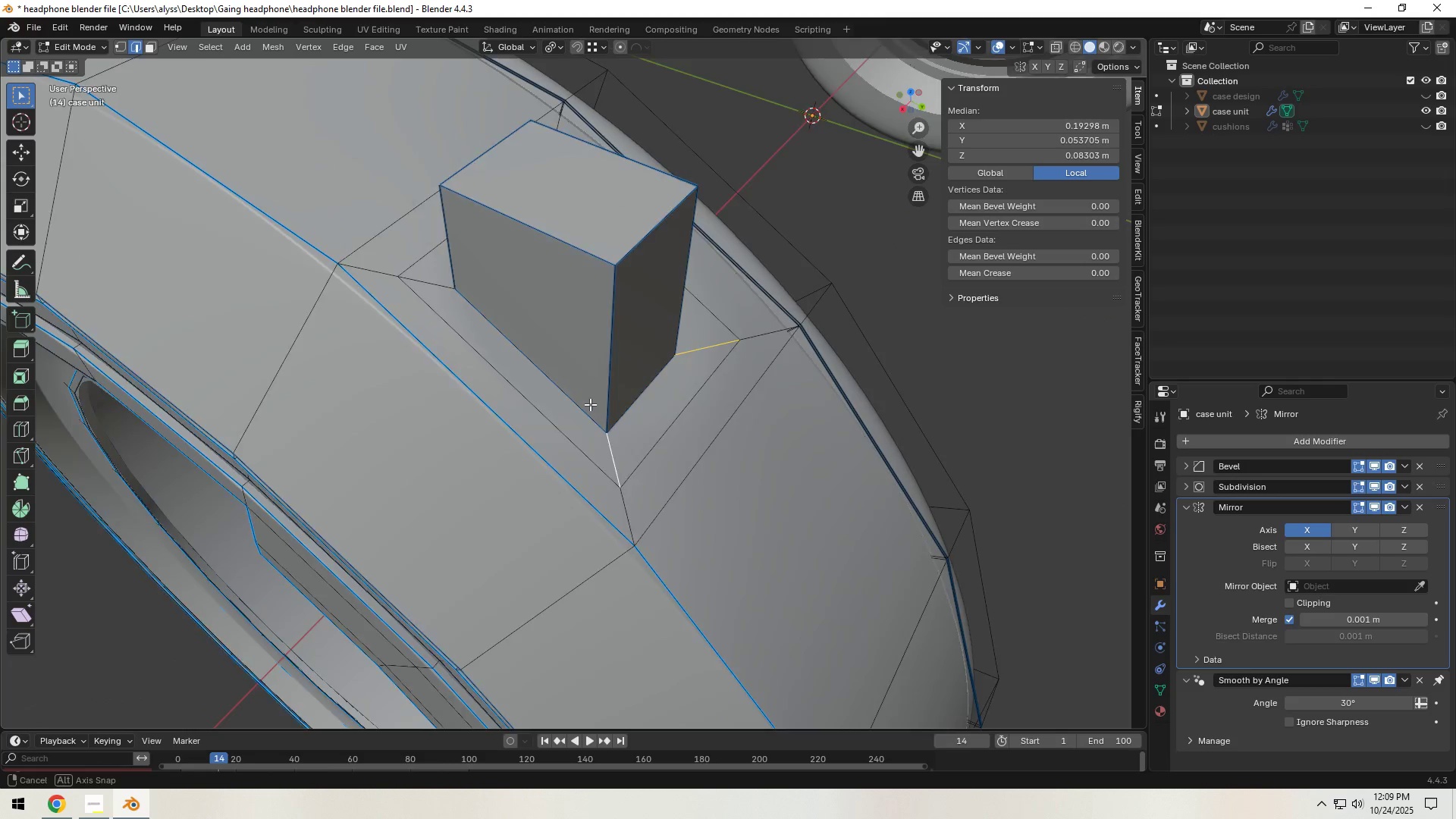 
hold_key(key=ShiftLeft, duration=0.48)
left_click([438, 330])
 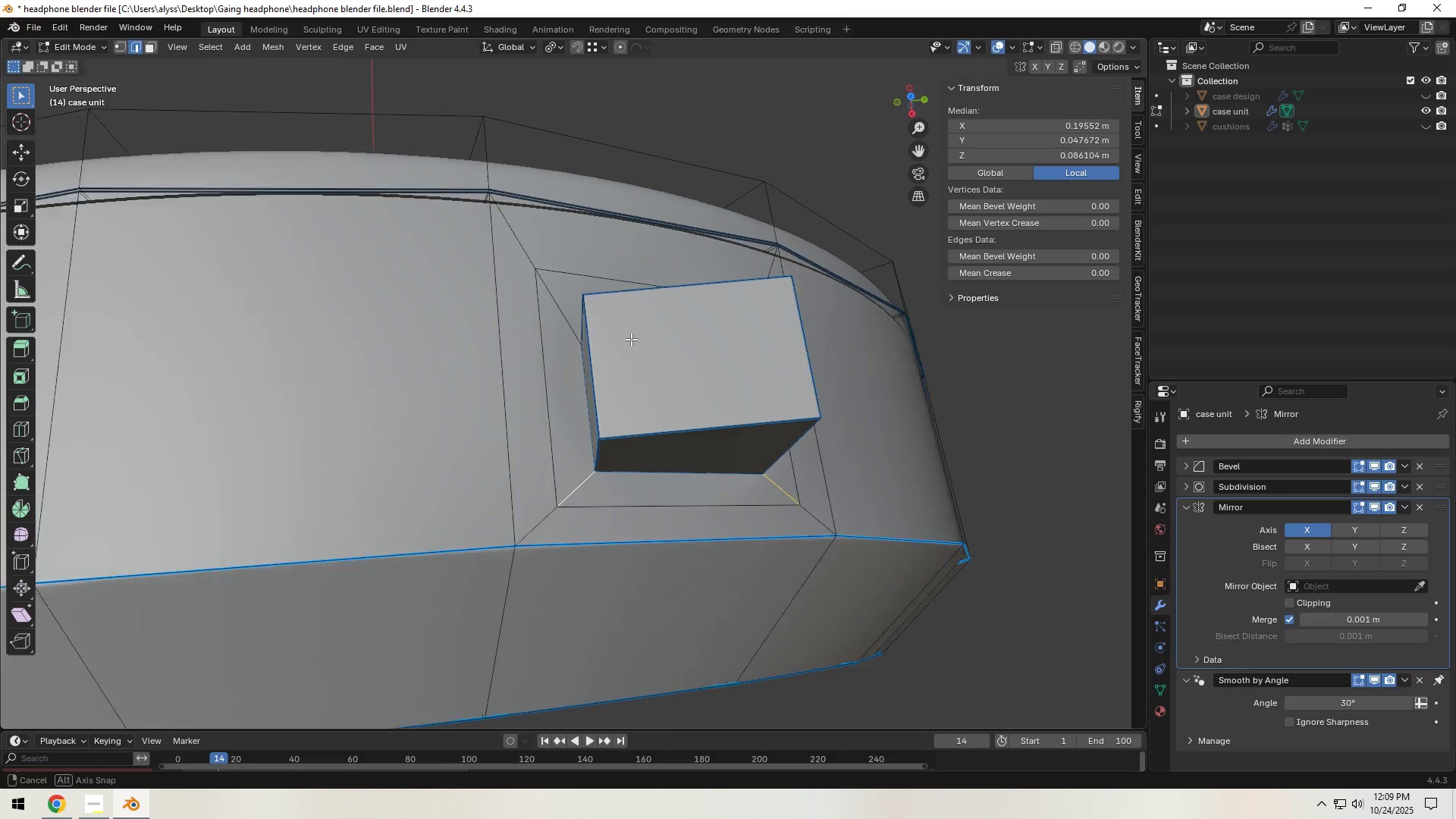 
hold_key(key=ShiftLeft, duration=0.4)
 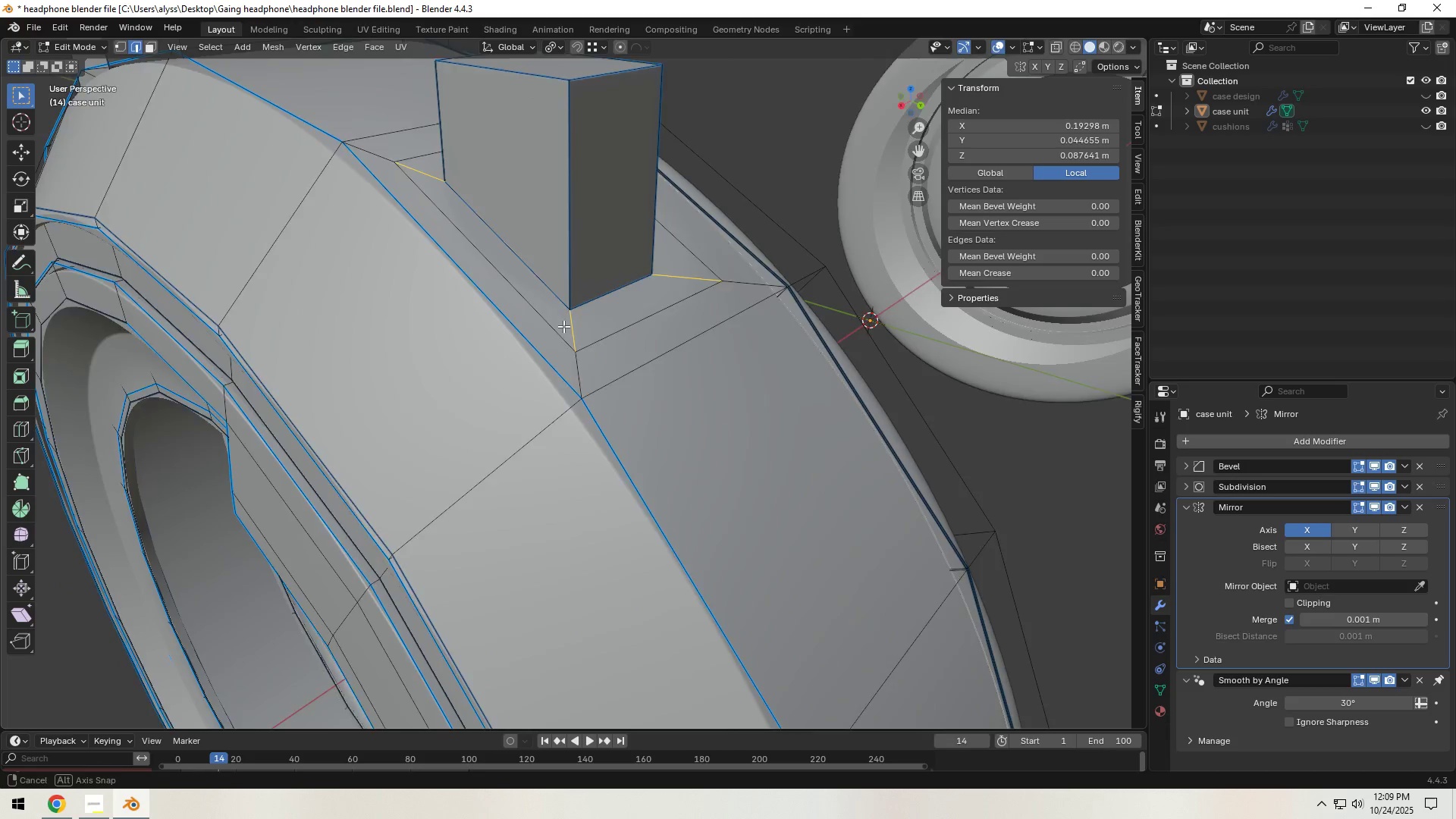 
scroll: coordinate [574, 333], scroll_direction: up, amount: 1.0
 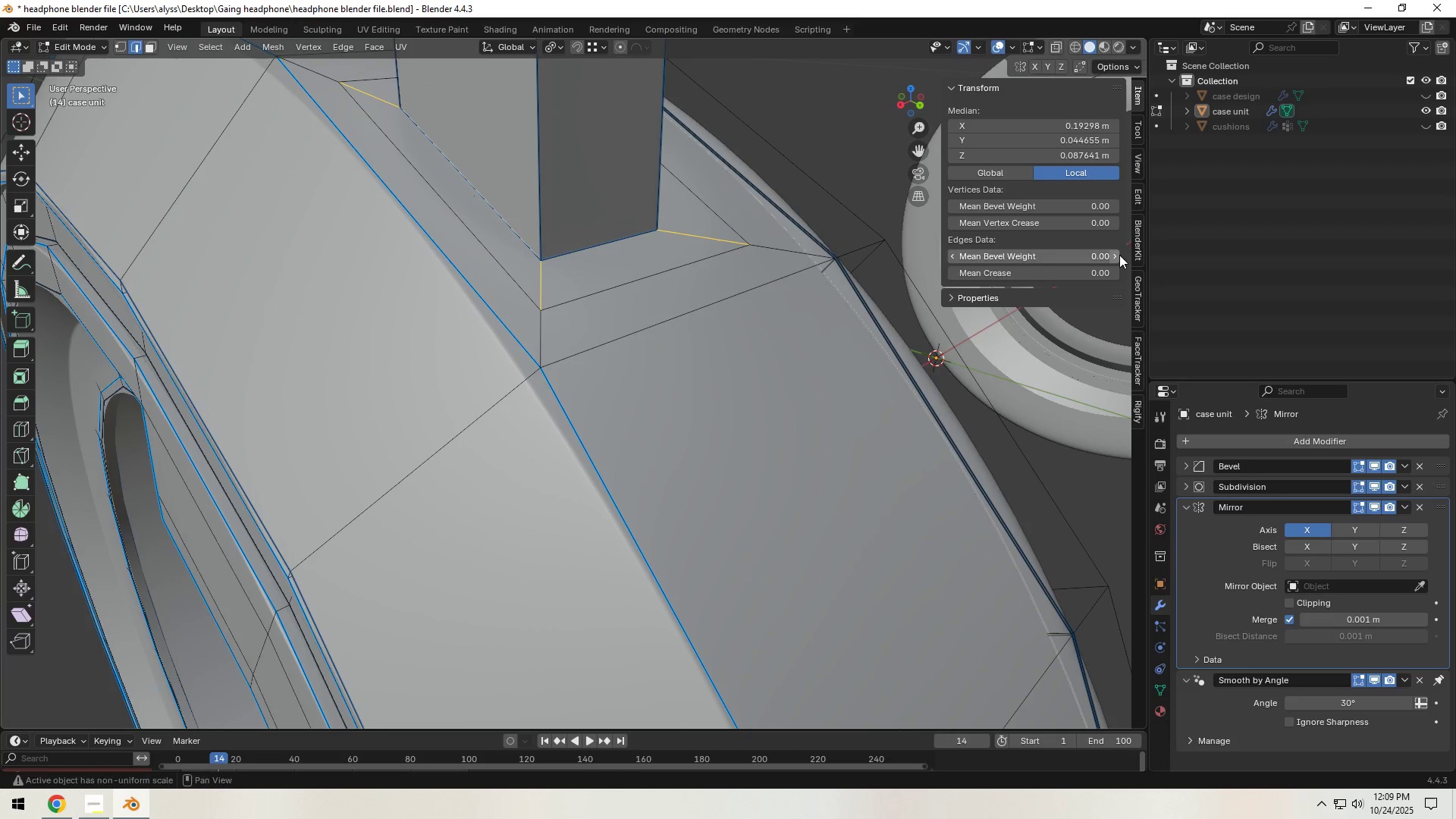 
wait(5.3)
 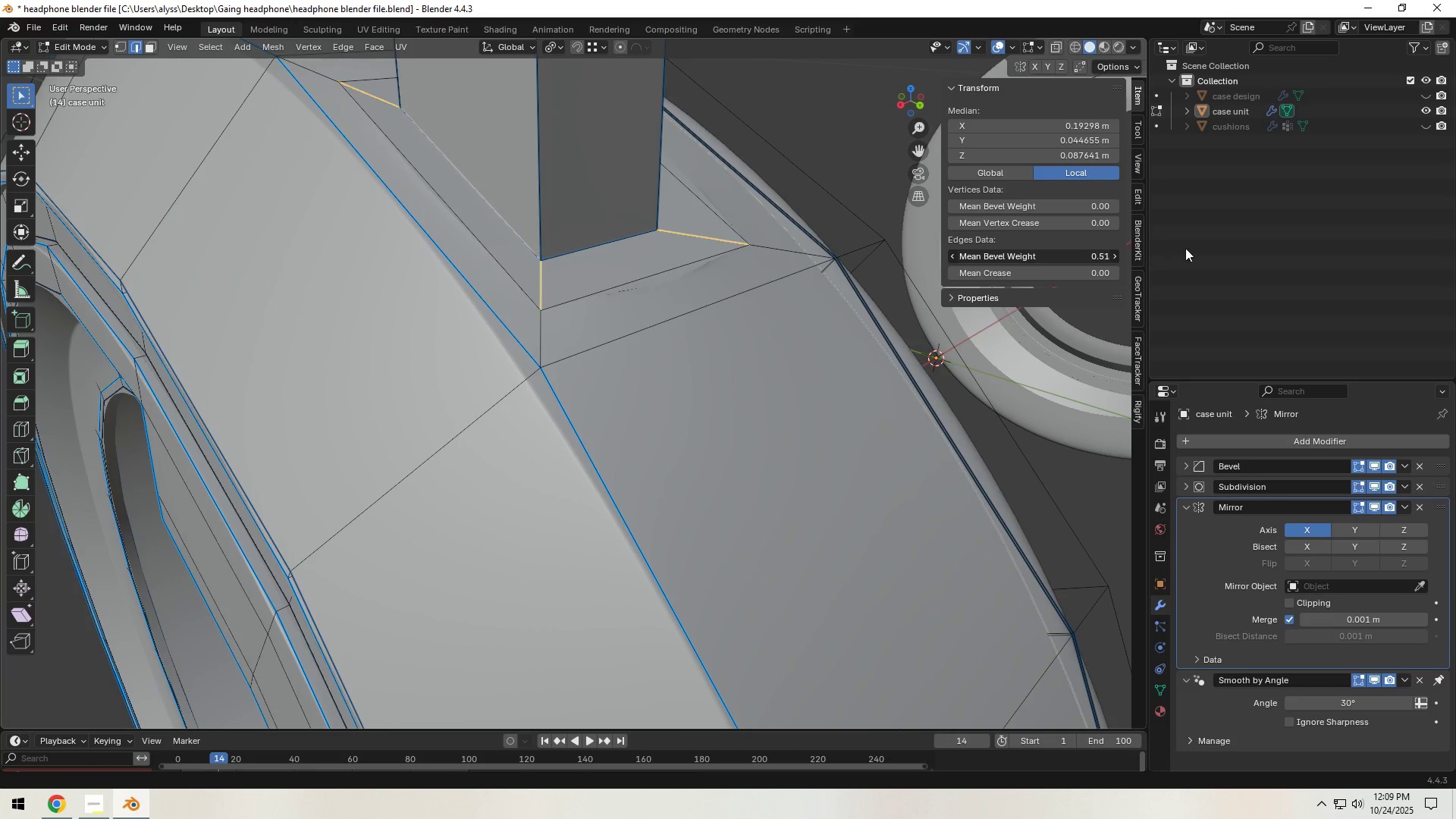 
left_click_drag(start_coordinate=[1073, 255], to_coordinate=[962, 275])
 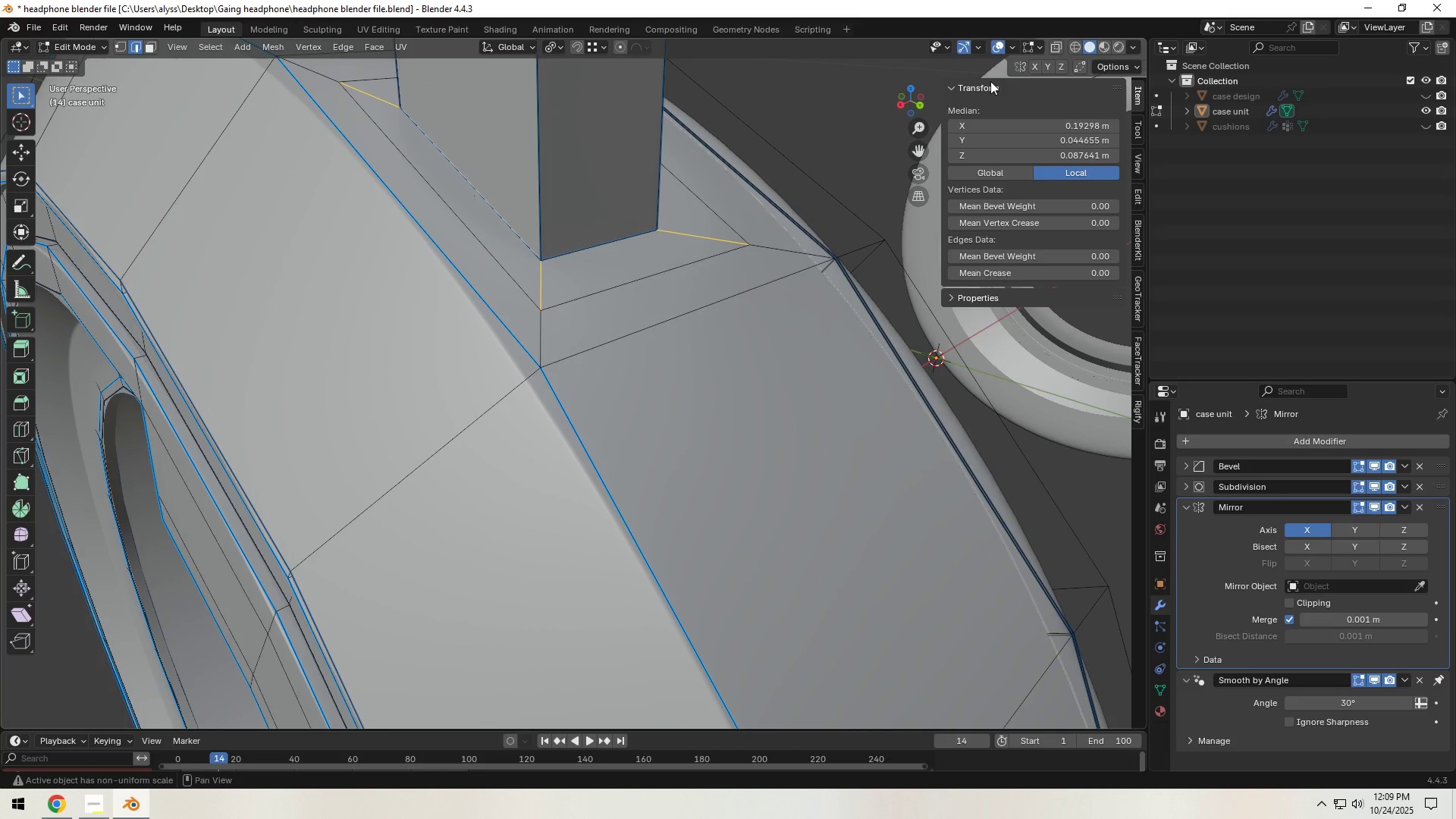 
left_click([1013, 49])
 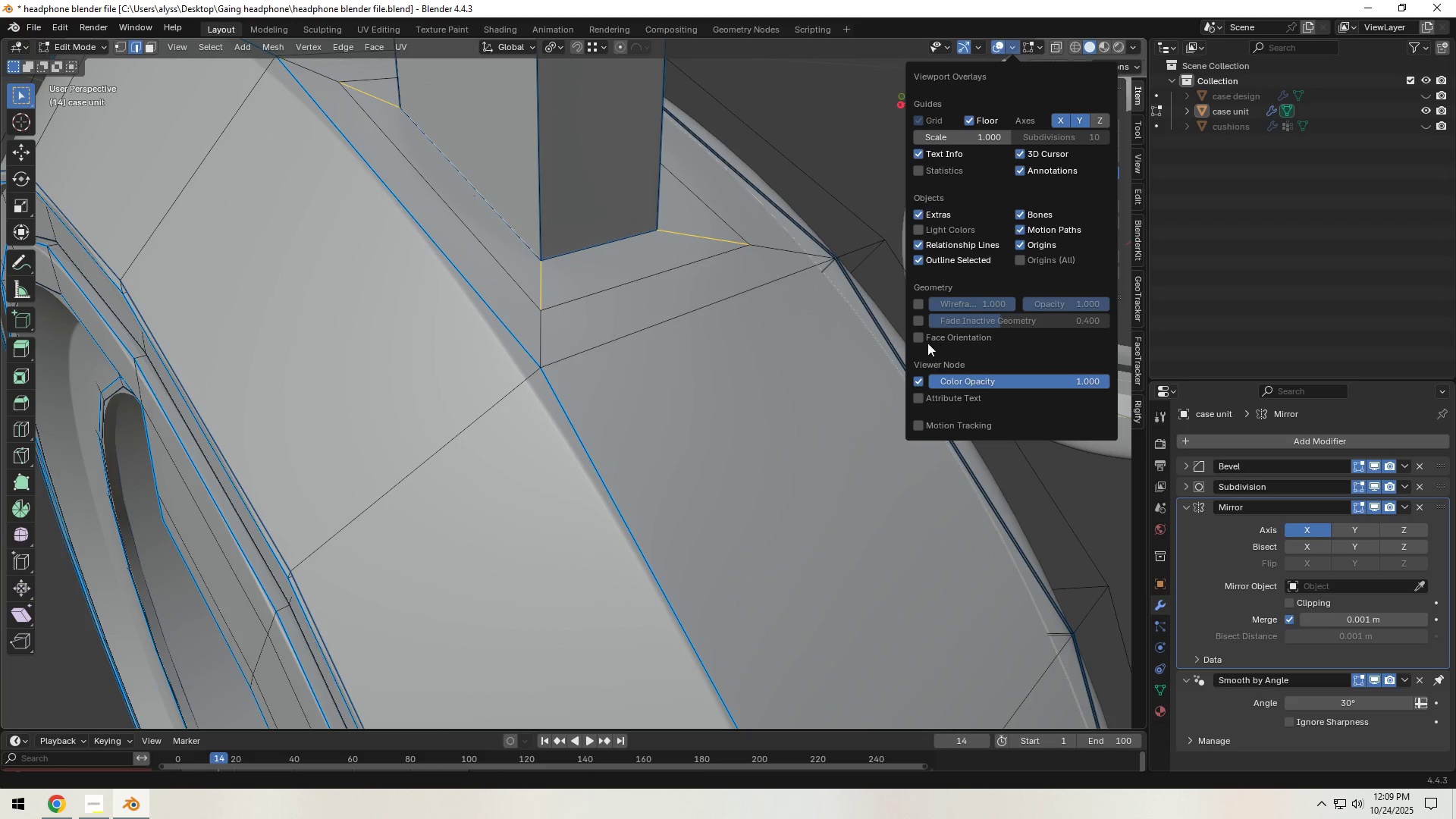 
left_click([923, 337])
 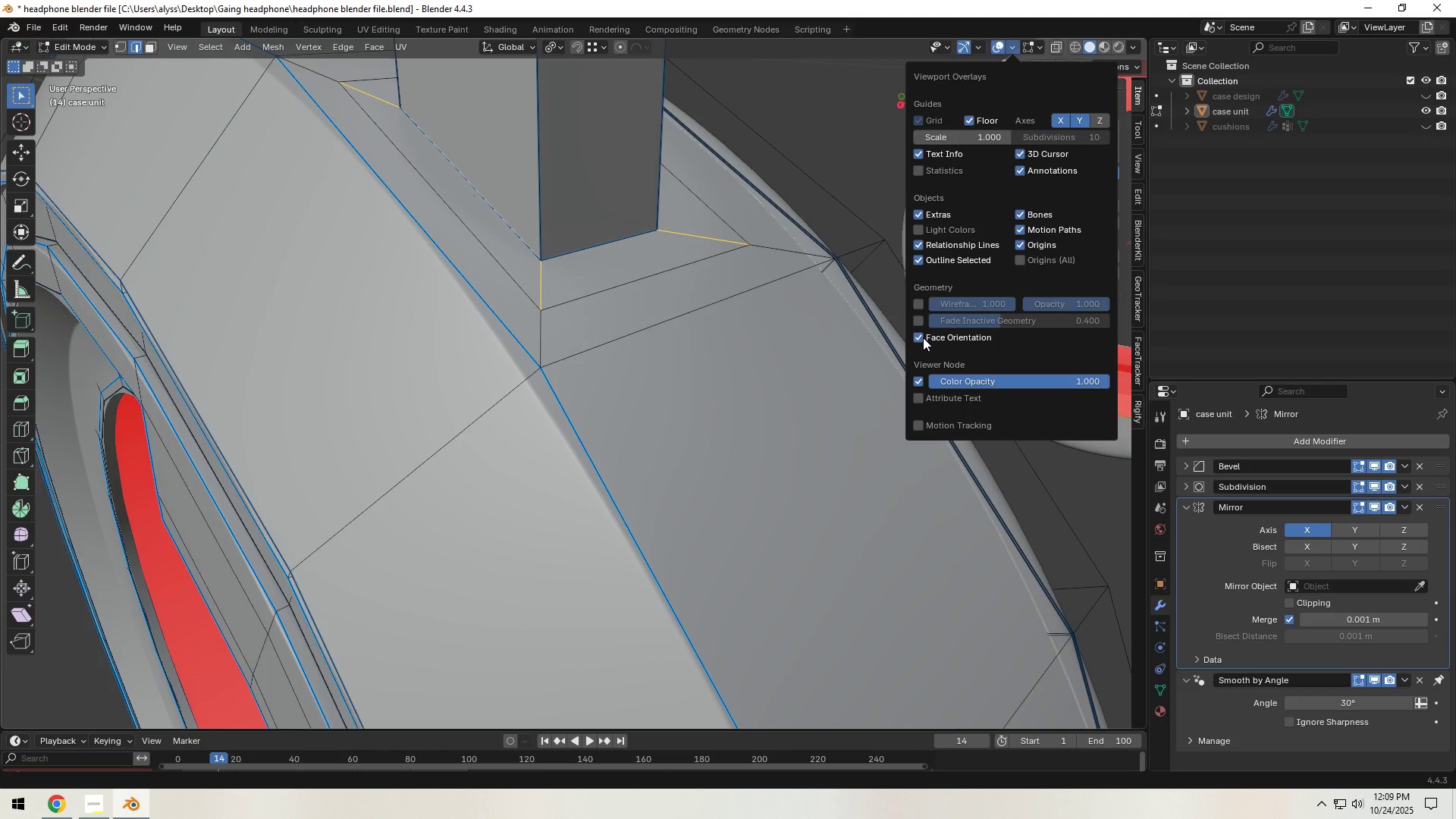 
left_click([923, 337])
 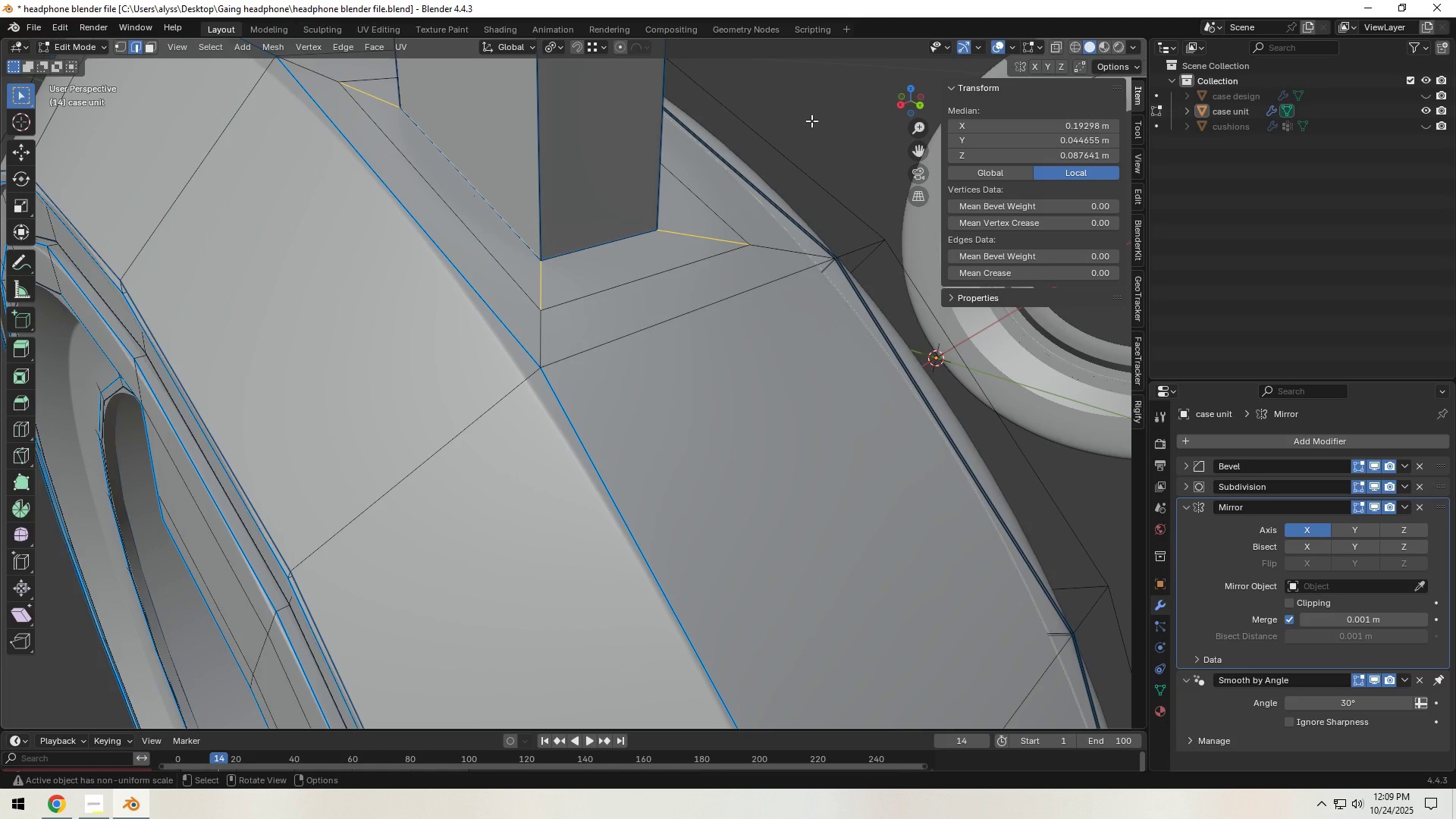 
left_click([811, 121])
 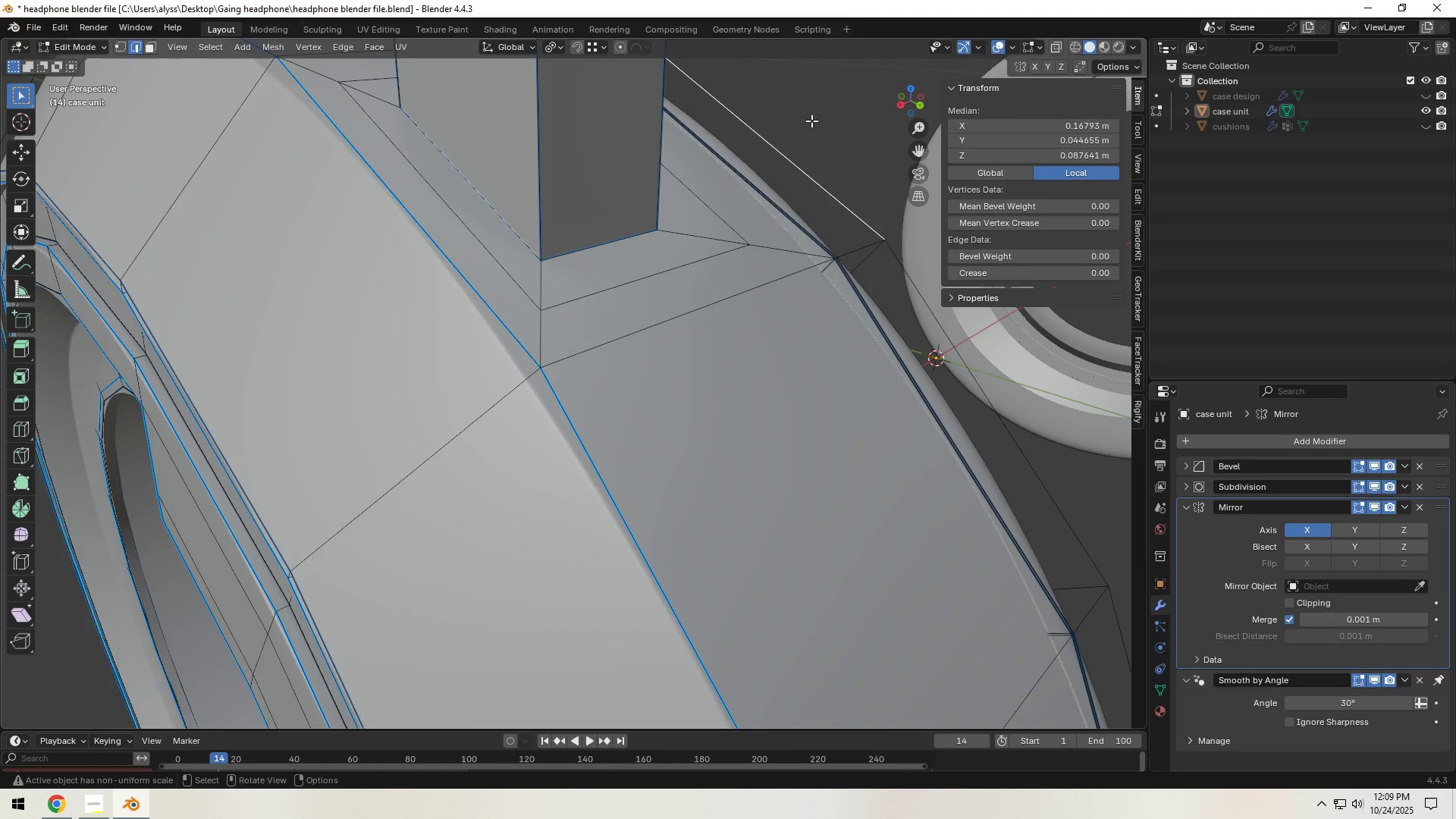 
key(Tab)
 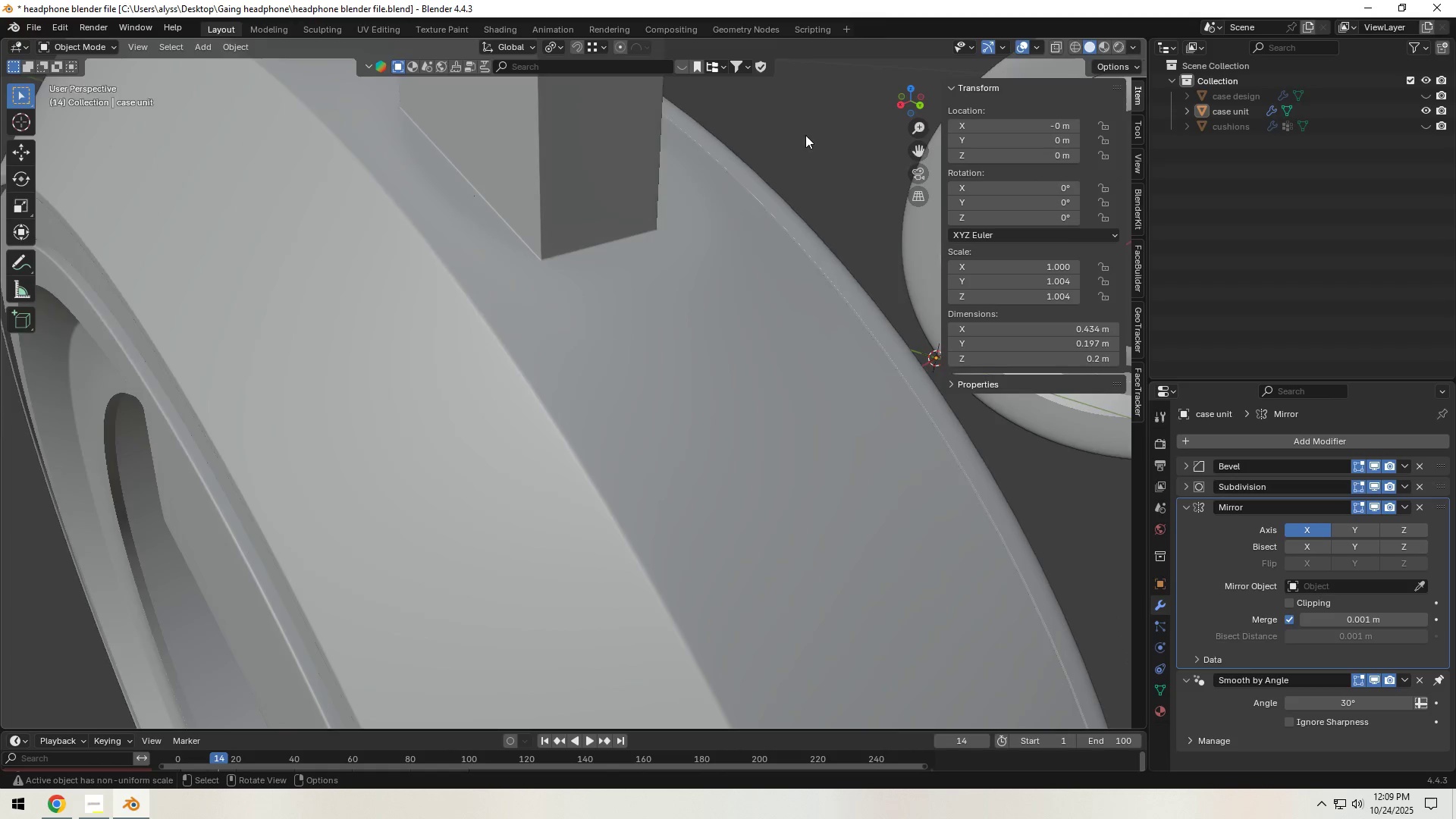 
scroll: coordinate [799, 149], scroll_direction: down, amount: 3.0
 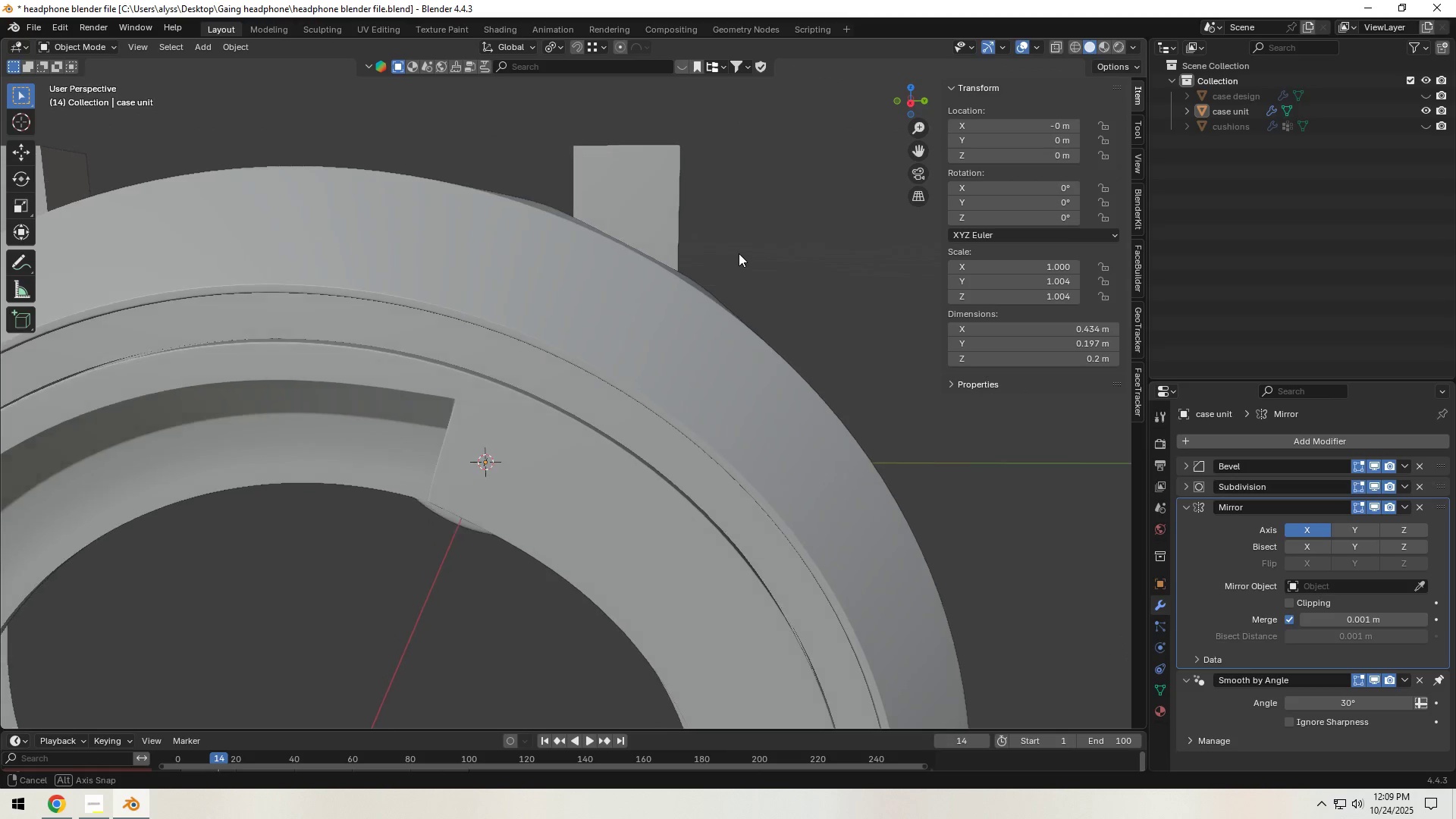 
hold_key(key=Backquote, duration=0.53)
 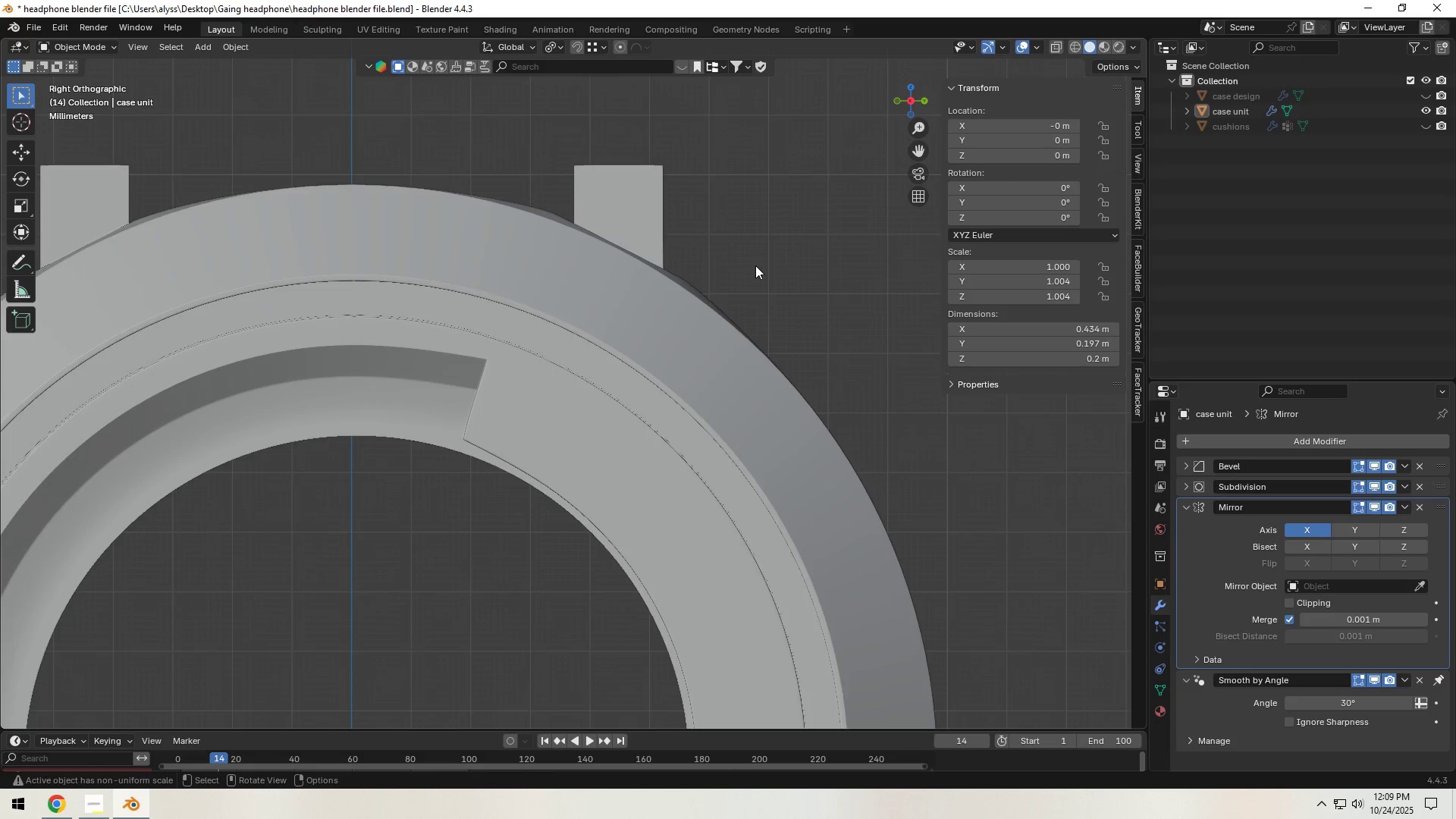 
scroll: coordinate [755, 266], scroll_direction: up, amount: 3.0
 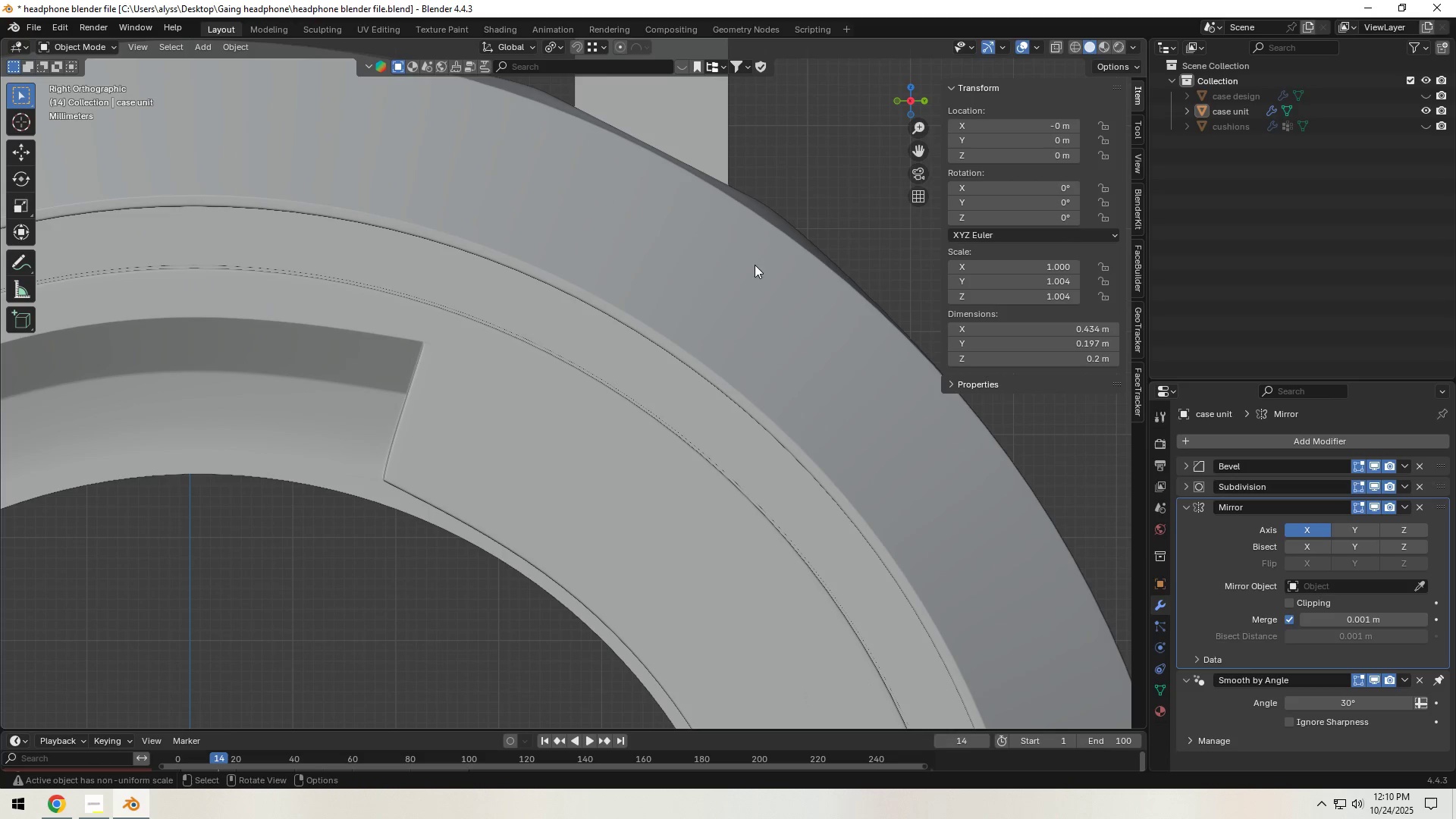 
hold_key(key=ShiftLeft, duration=0.33)
 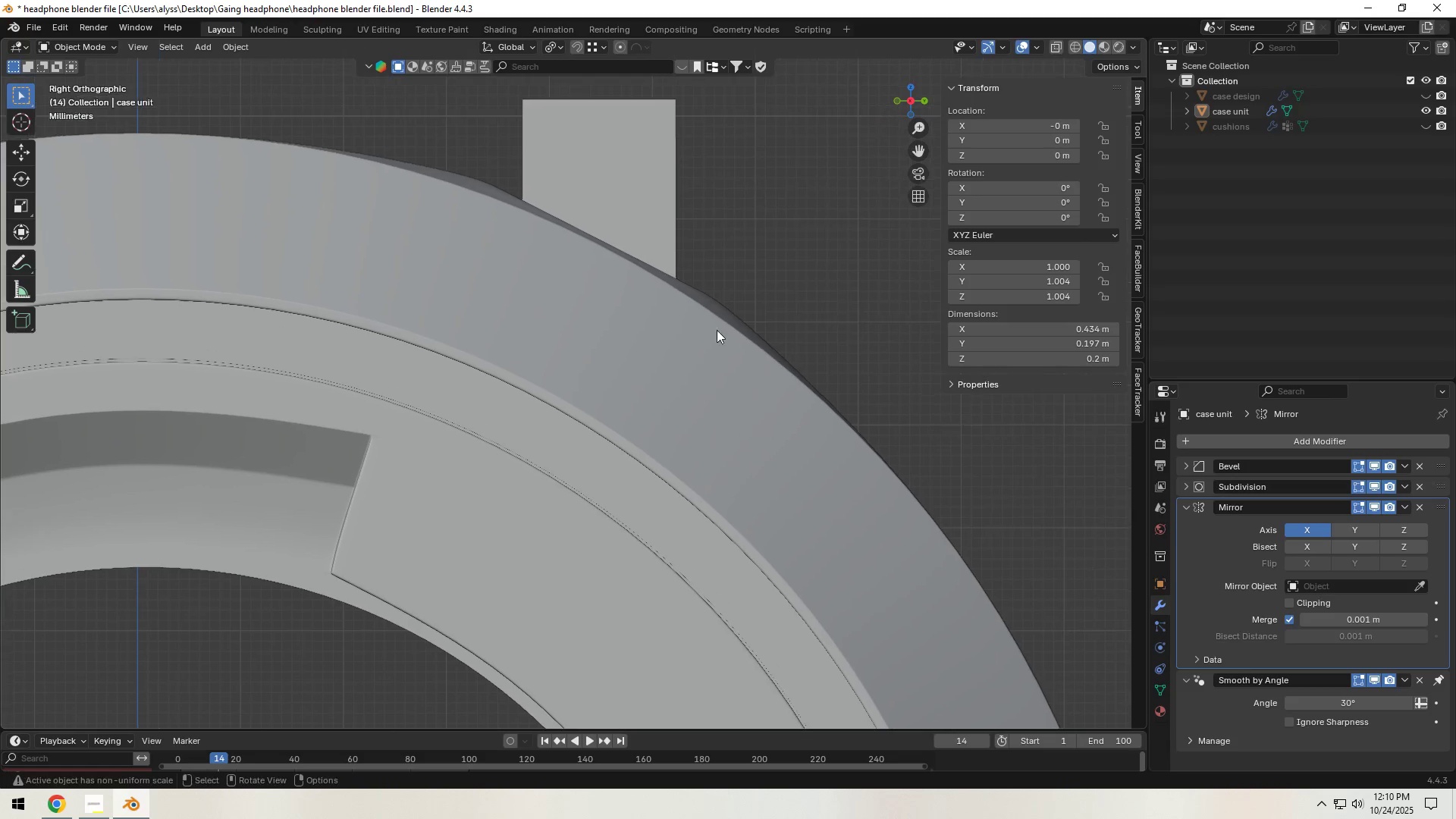 
type(zz)
 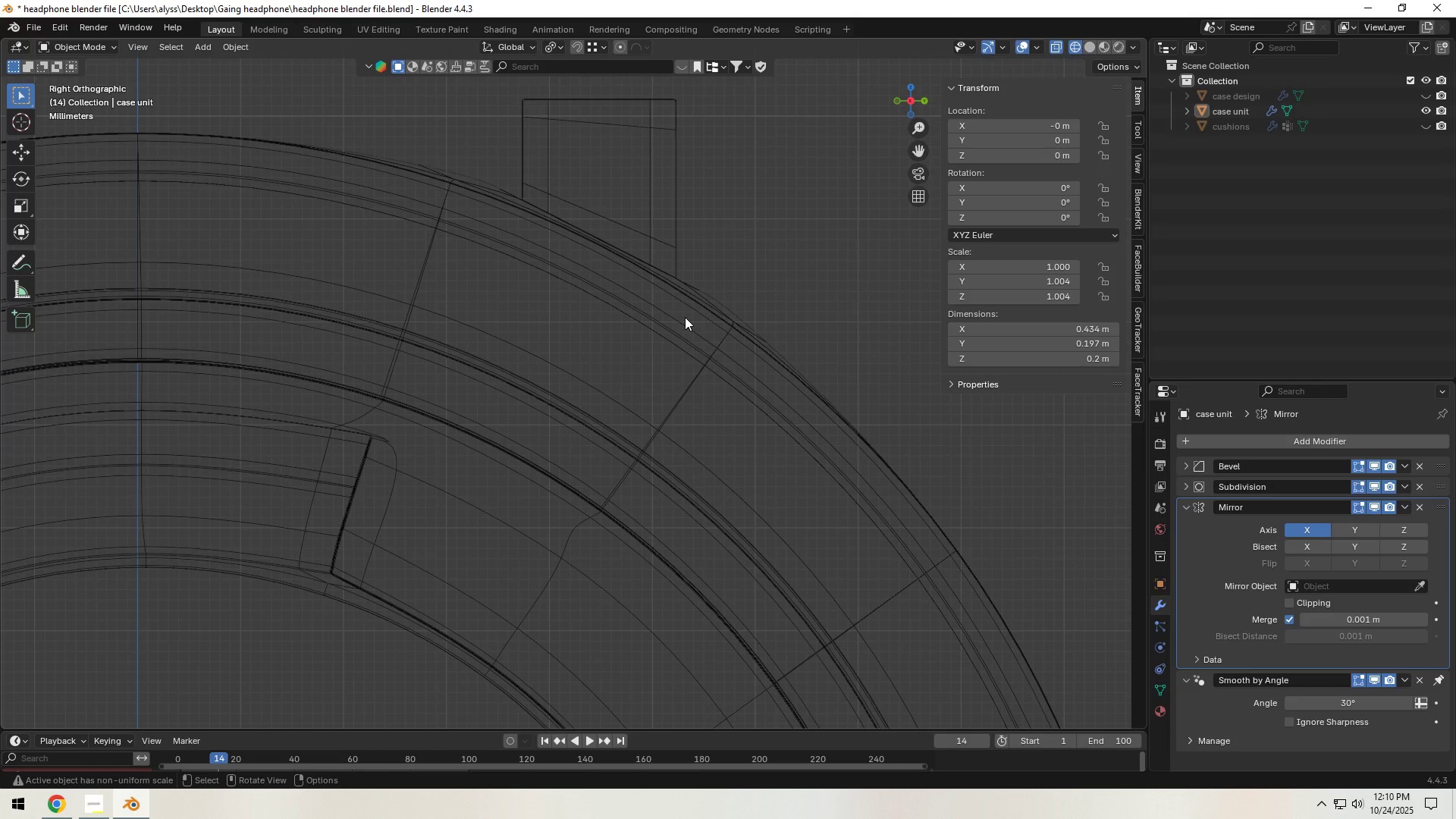 
hold_key(key=ShiftLeft, duration=0.78)
 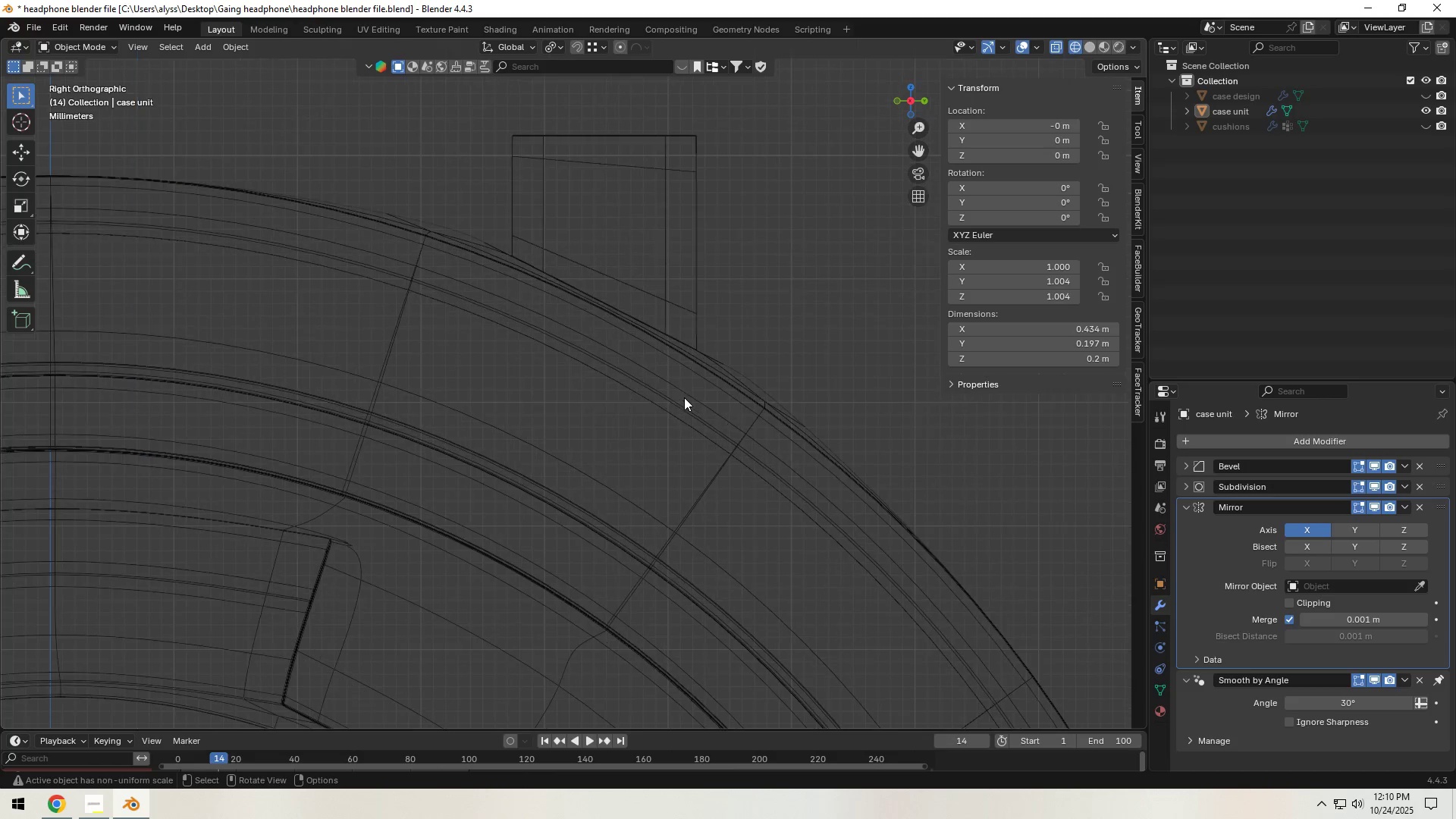 
scroll: coordinate [684, 397], scroll_direction: up, amount: 4.0
 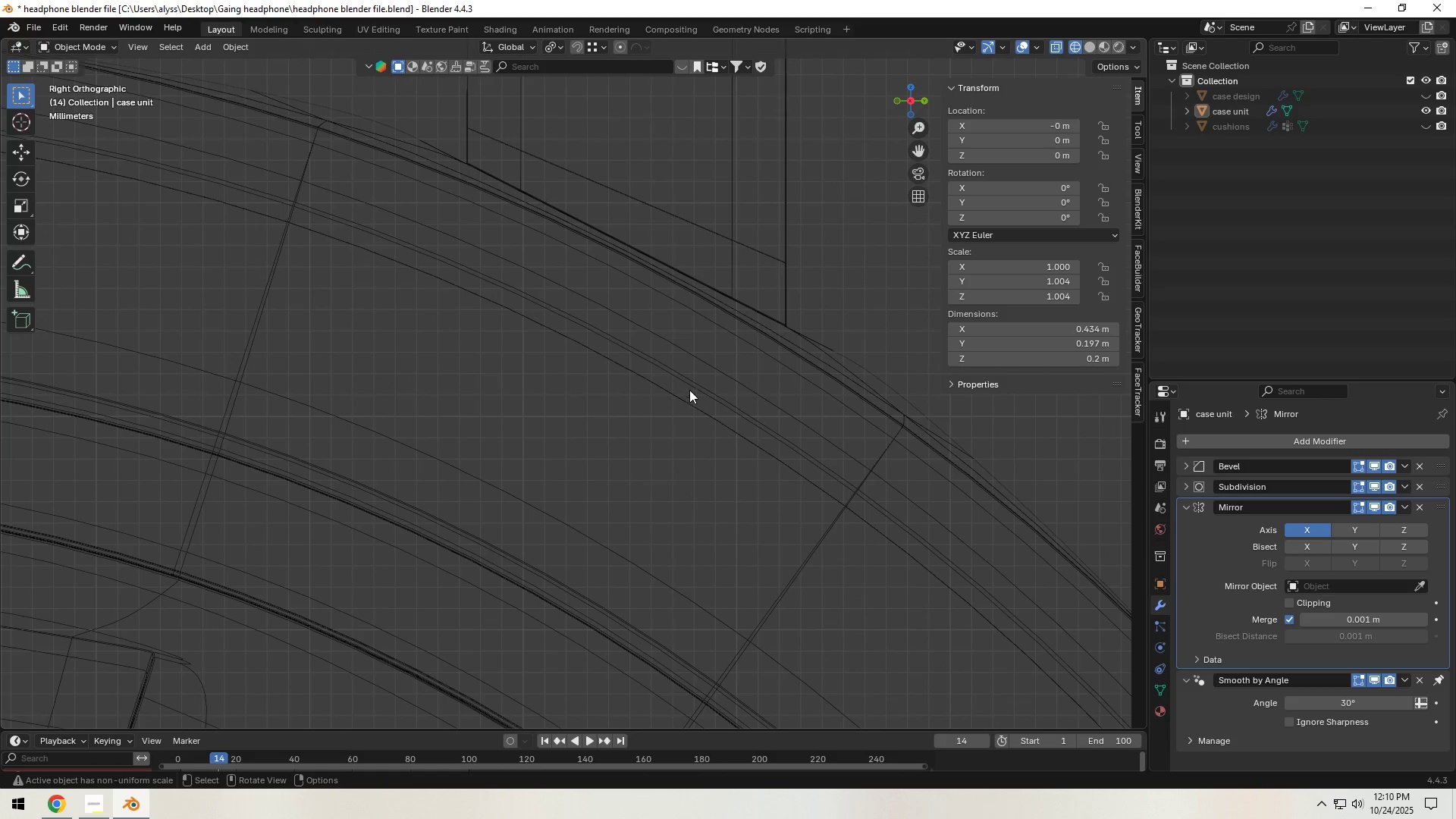 
key(Z)
 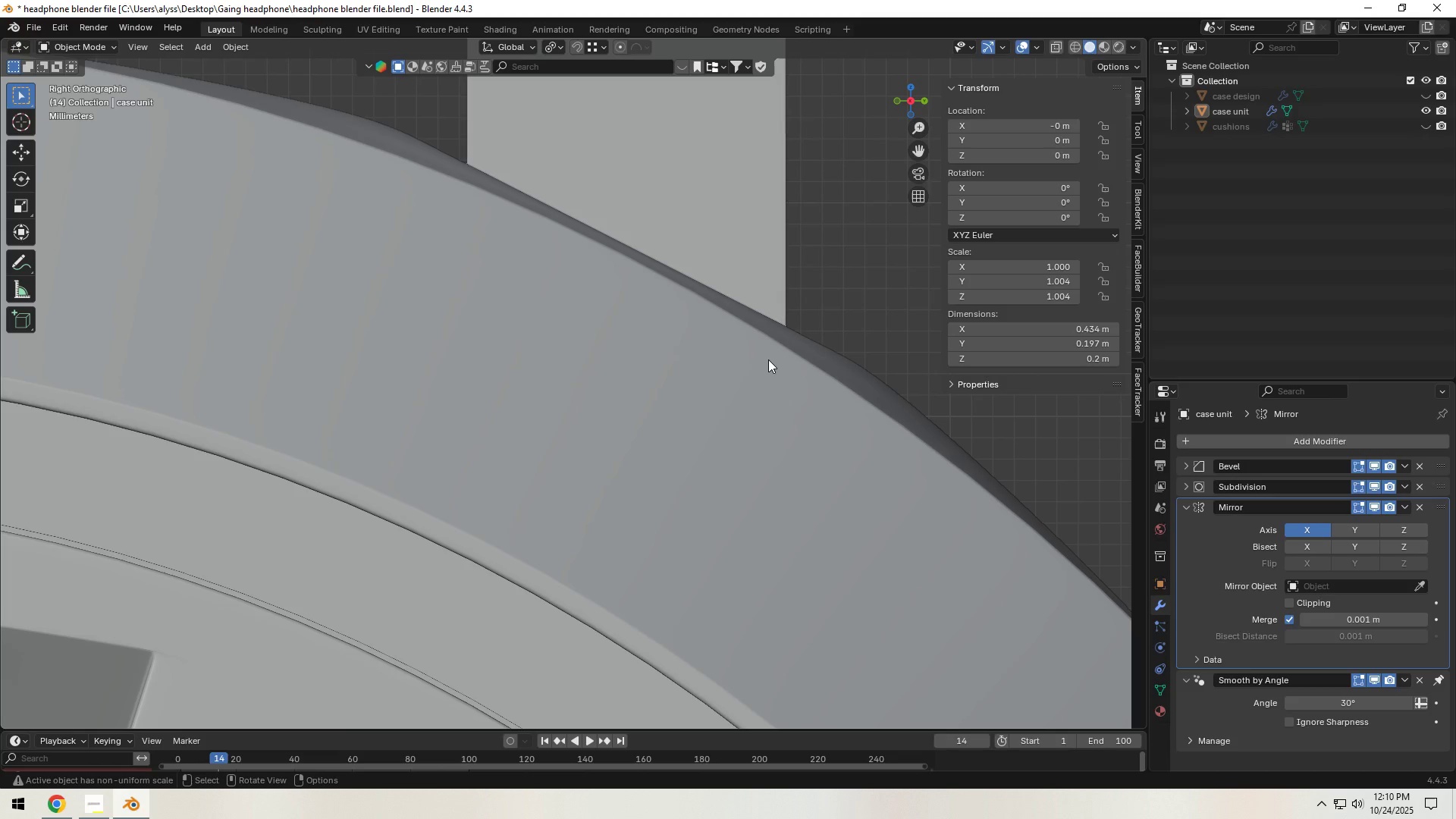 
scroll: coordinate [768, 359], scroll_direction: down, amount: 3.0
 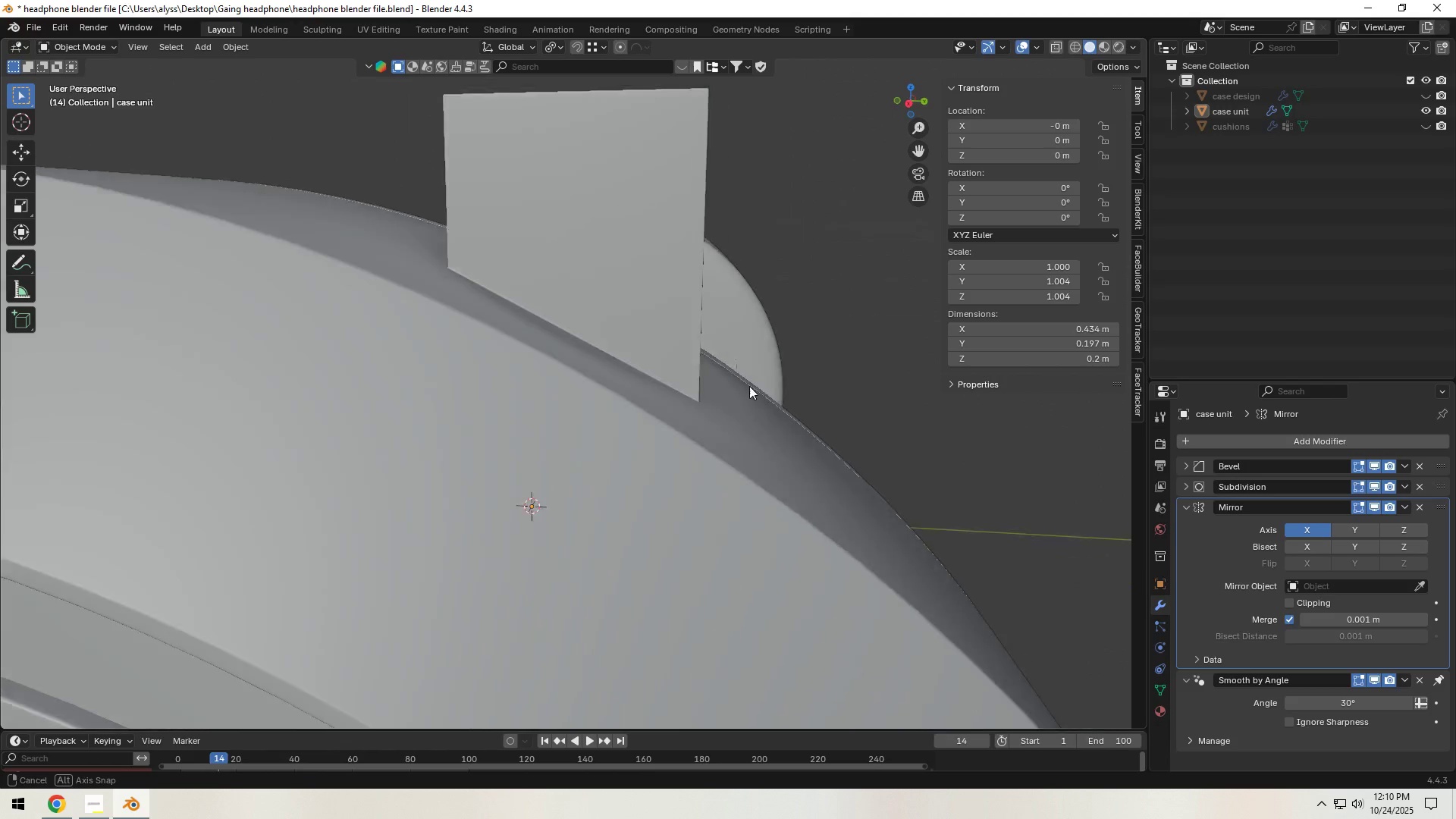 
key(Tab)
 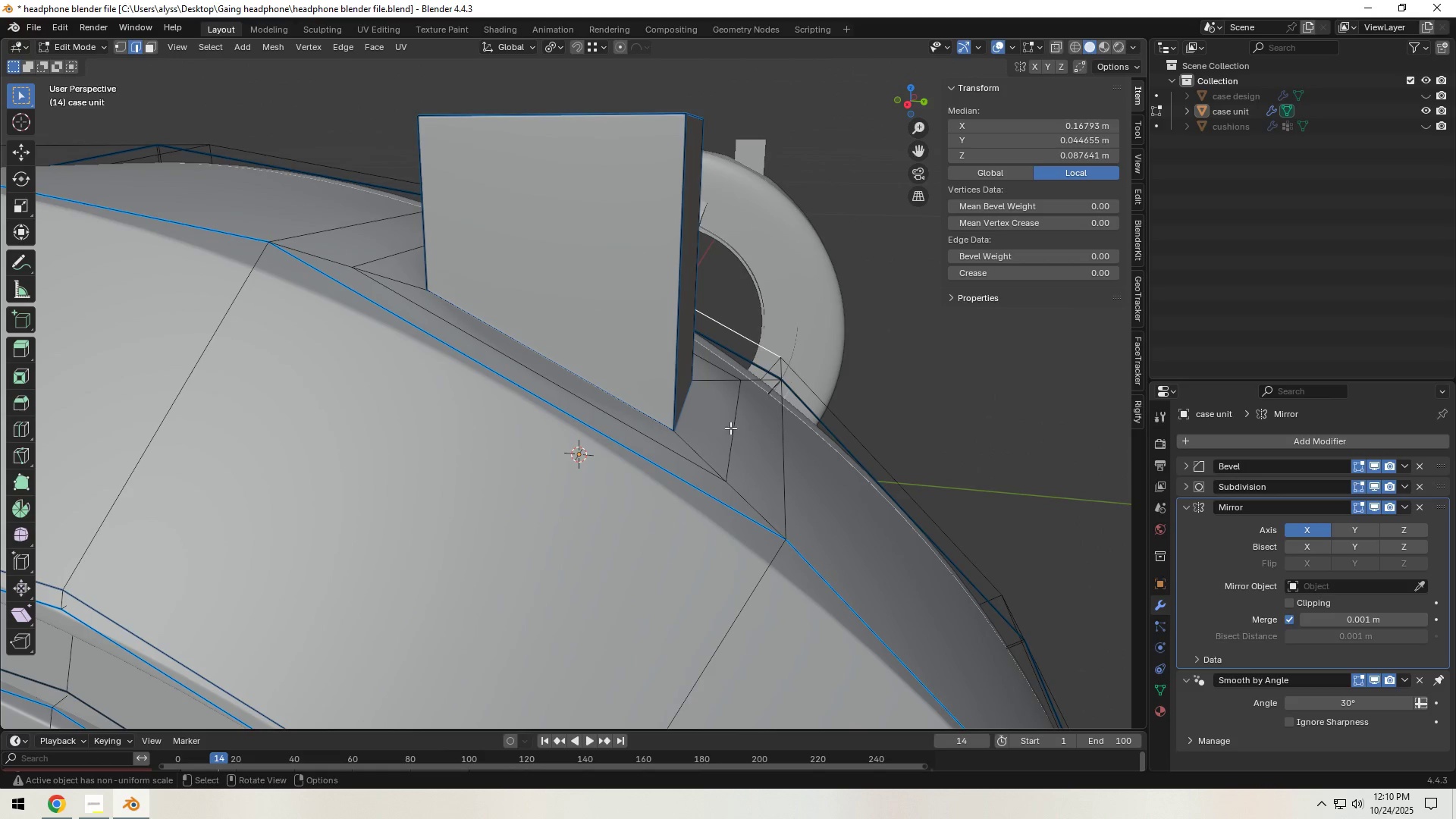 
hold_key(key=AltLeft, duration=0.63)
left_click([733, 428])
 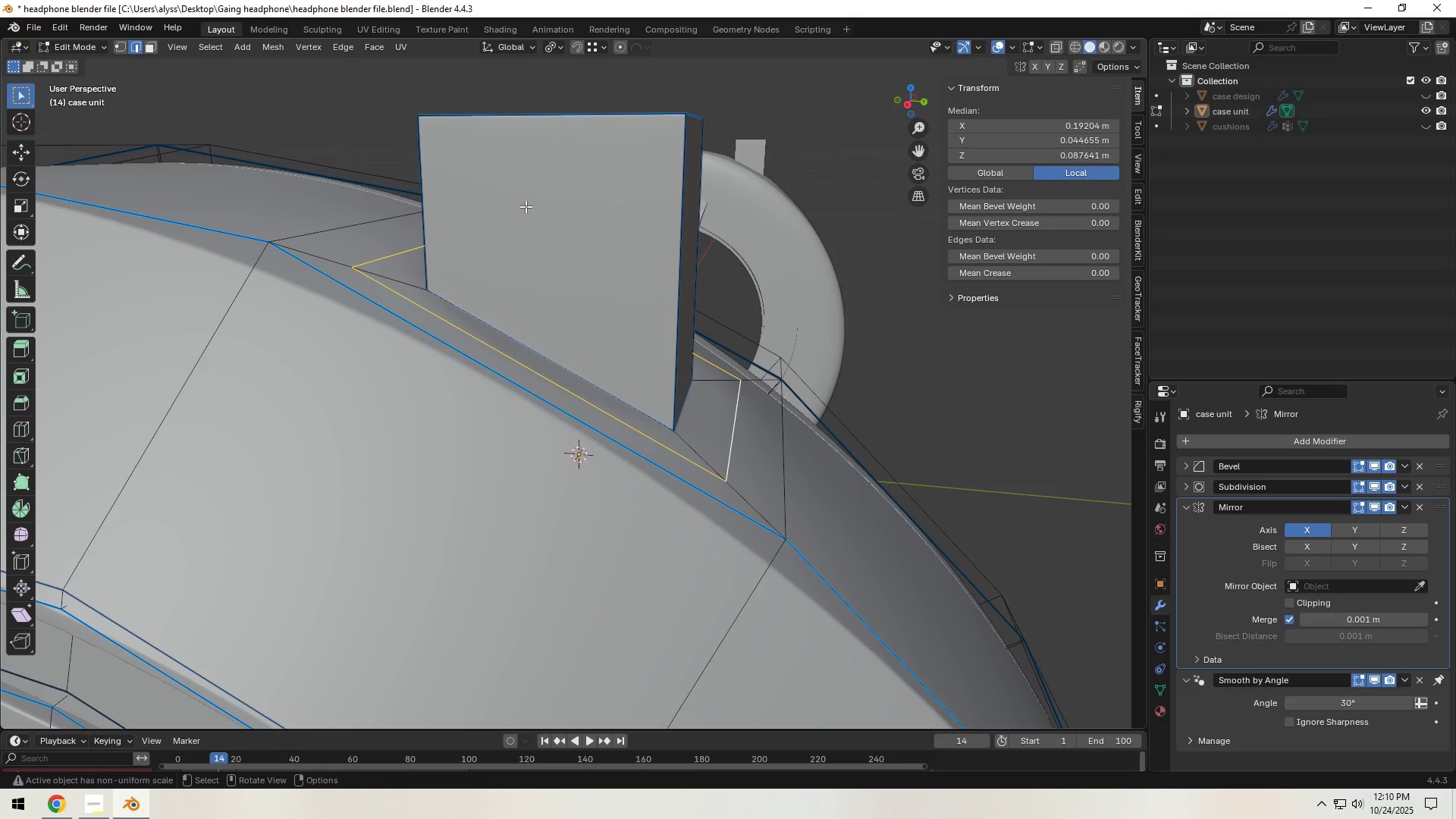 
hold_key(key=Tab, duration=0.47)
 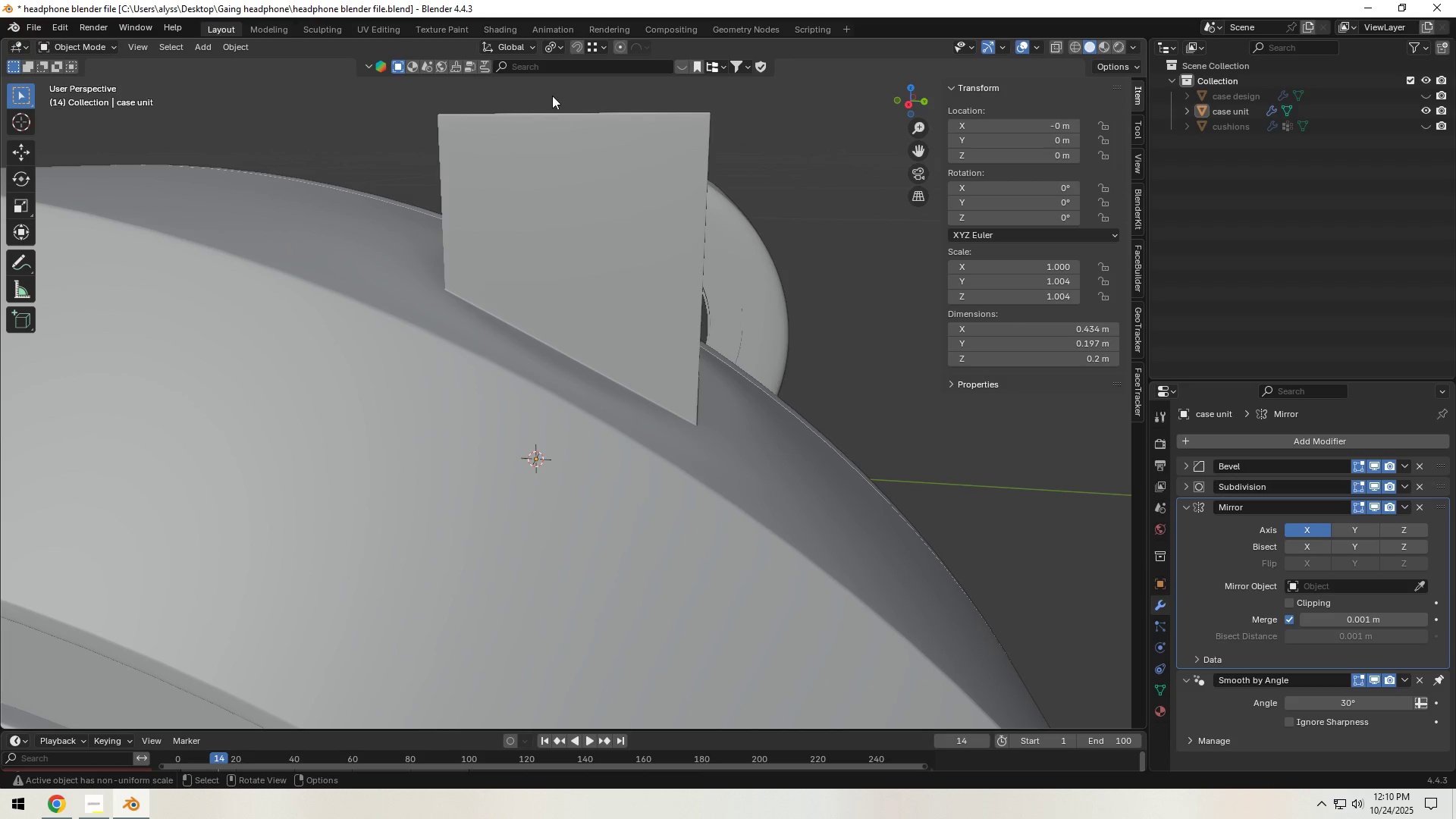 
double_click([520, 46])
 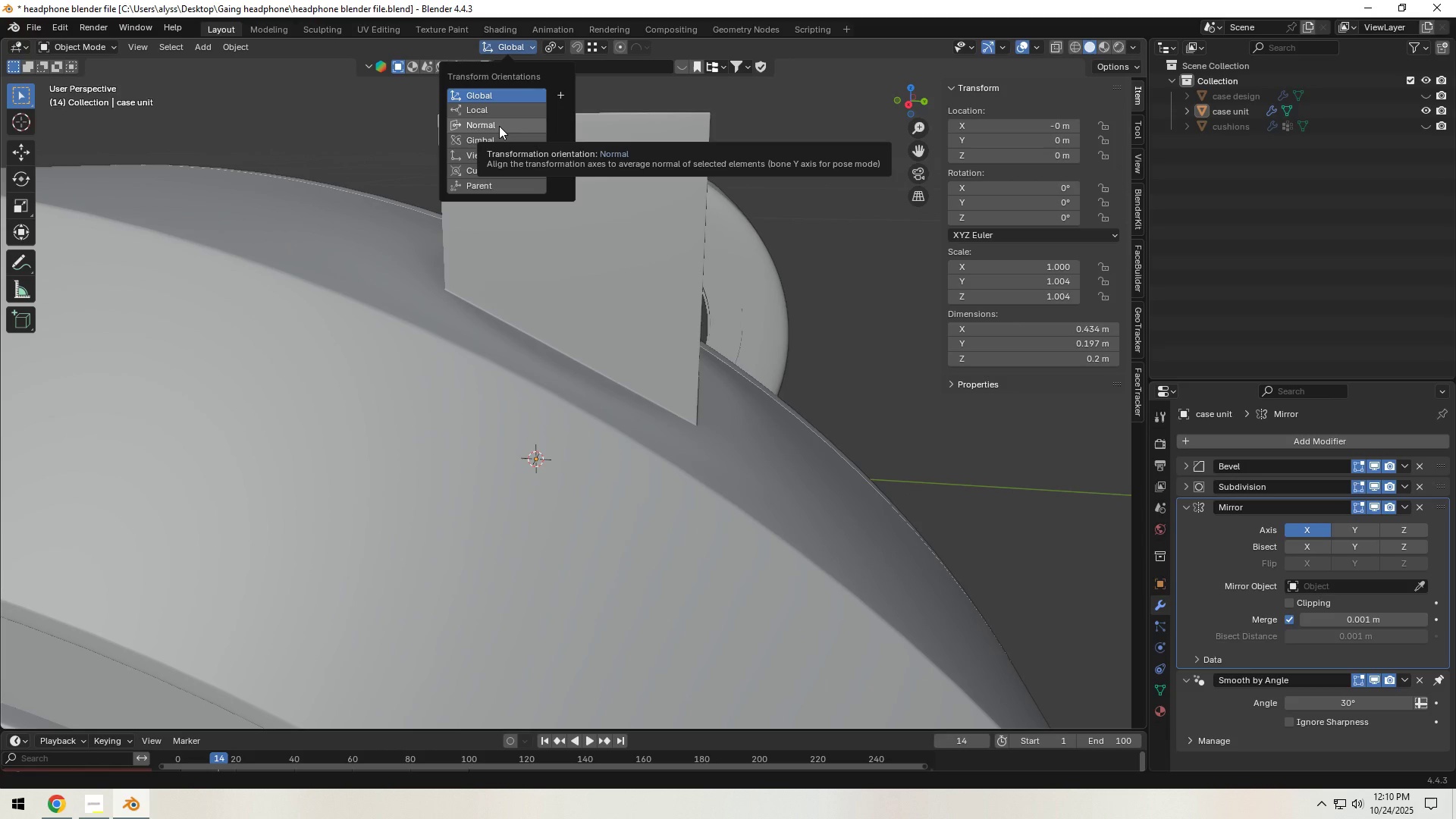 
left_click([499, 126])
 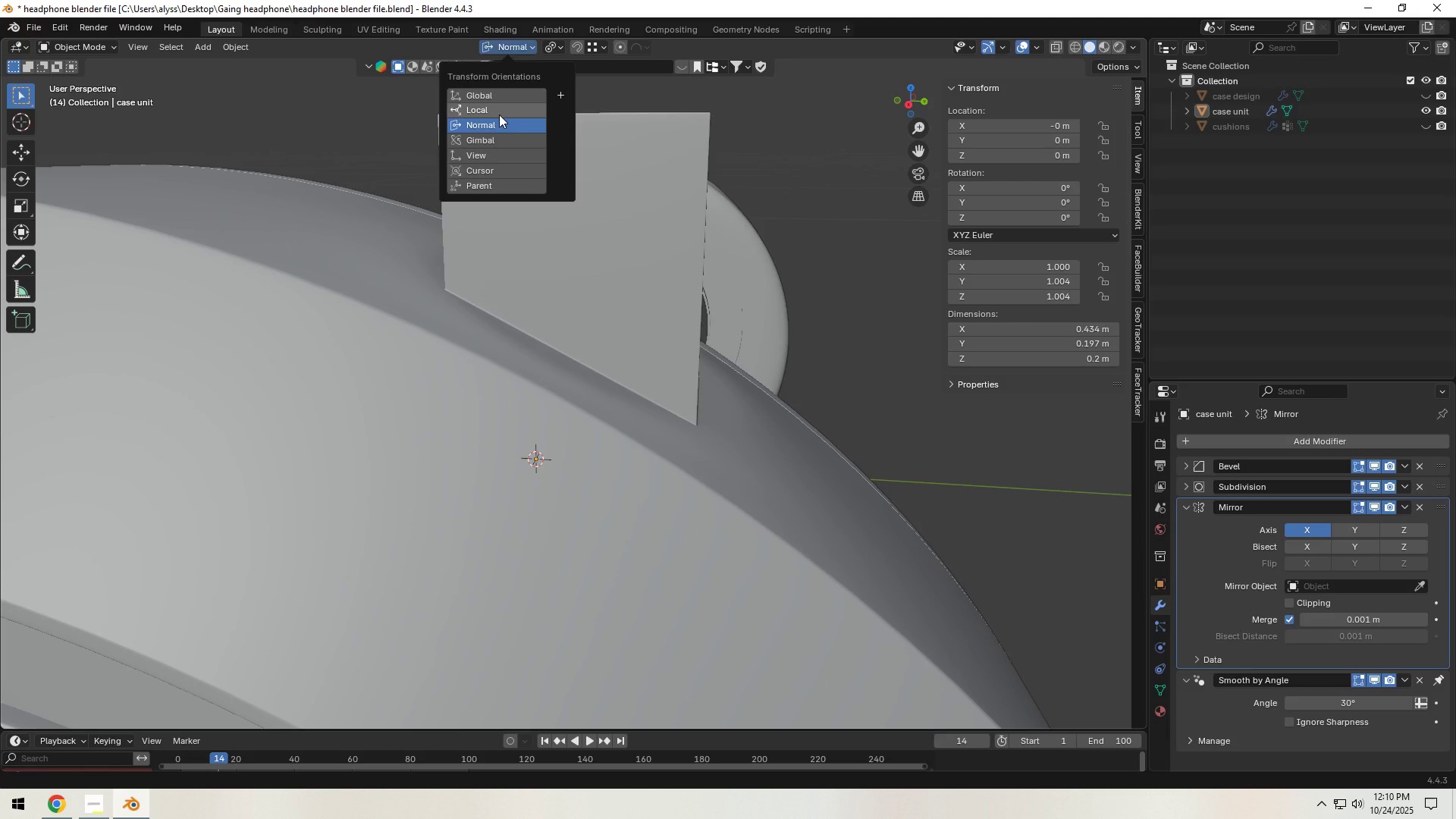 
left_click([499, 115])
 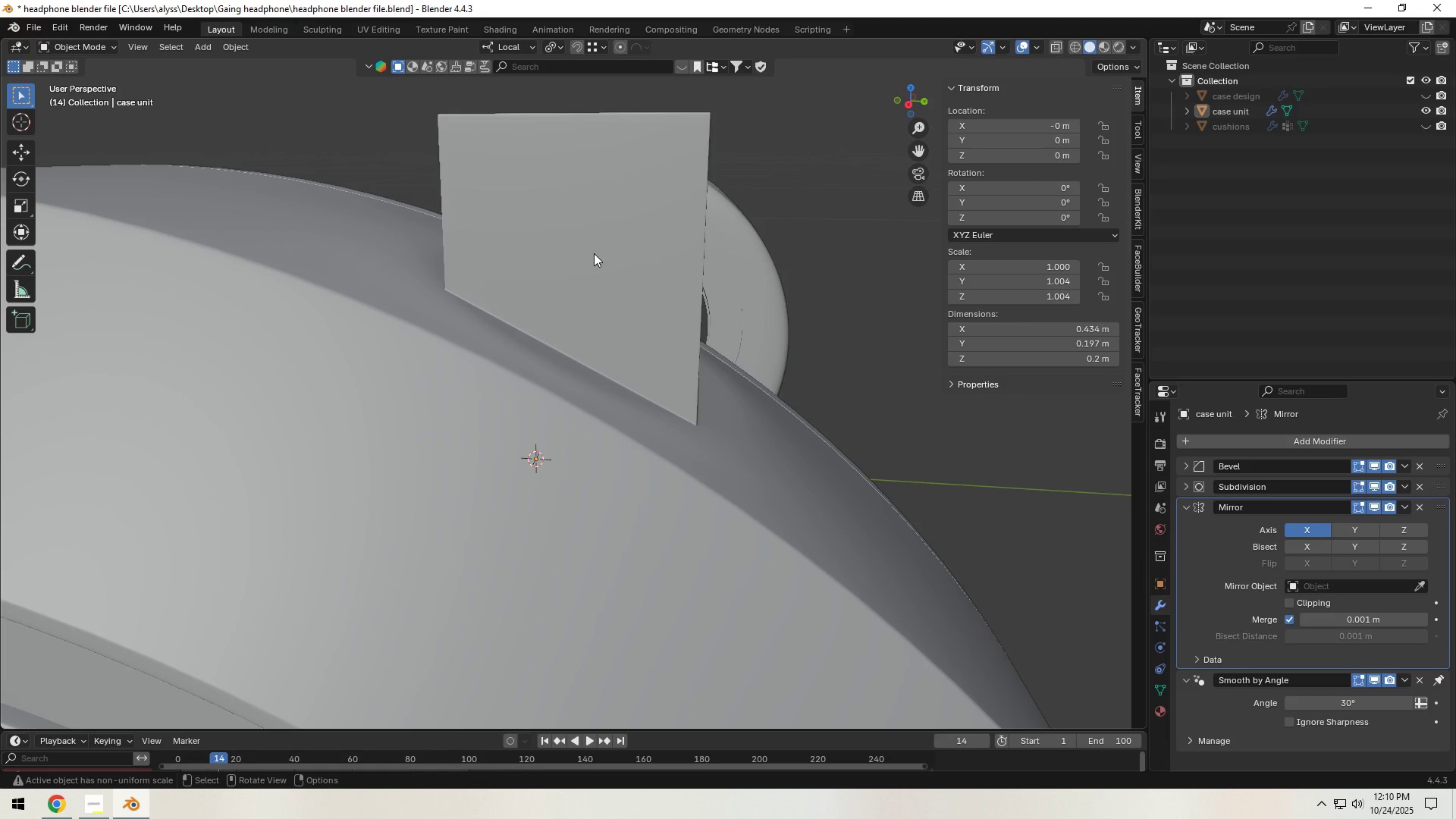 
hold_key(key=Backquote, duration=0.67)
 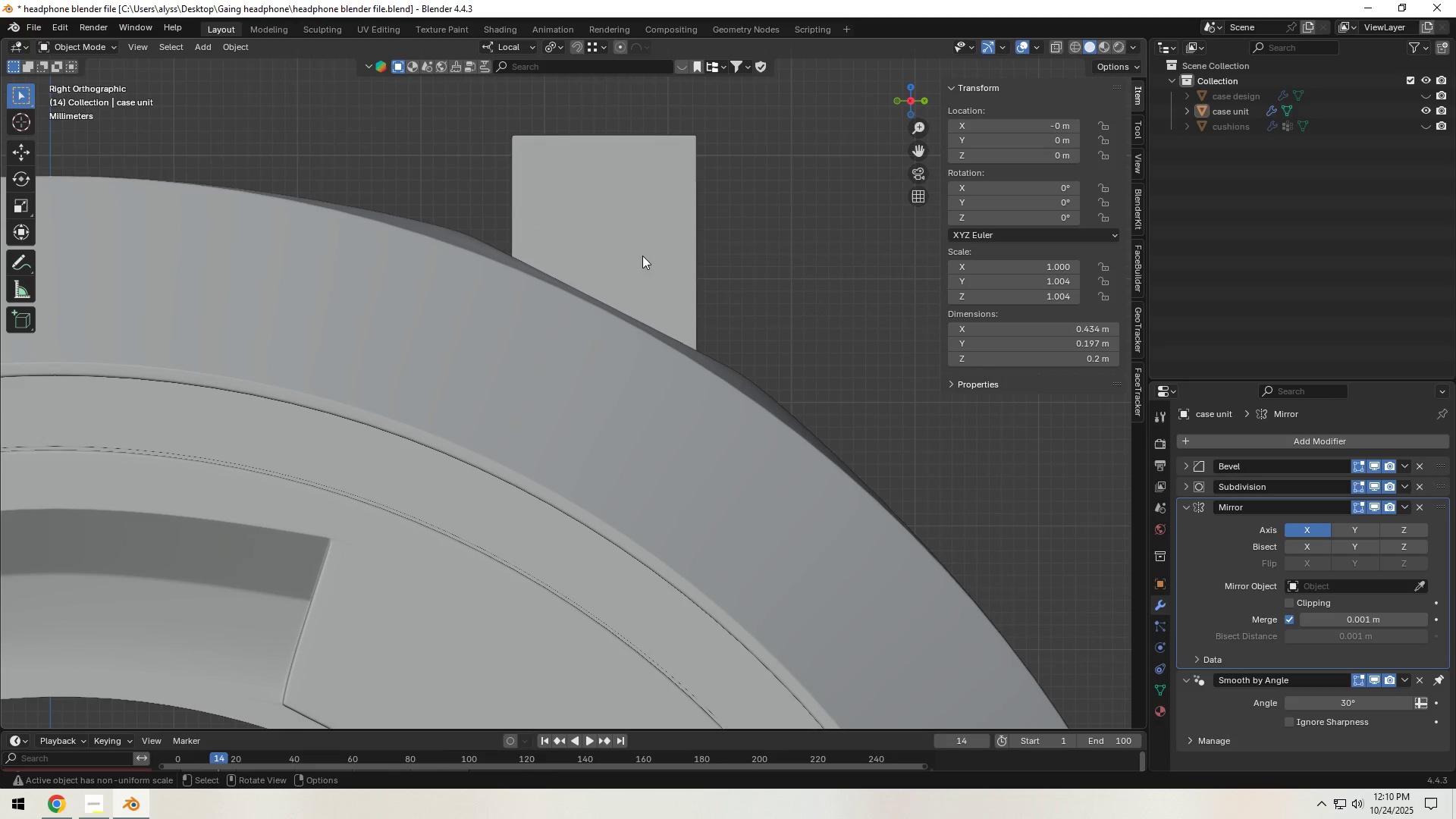 
hold_key(key=Backquote, duration=1.14)
 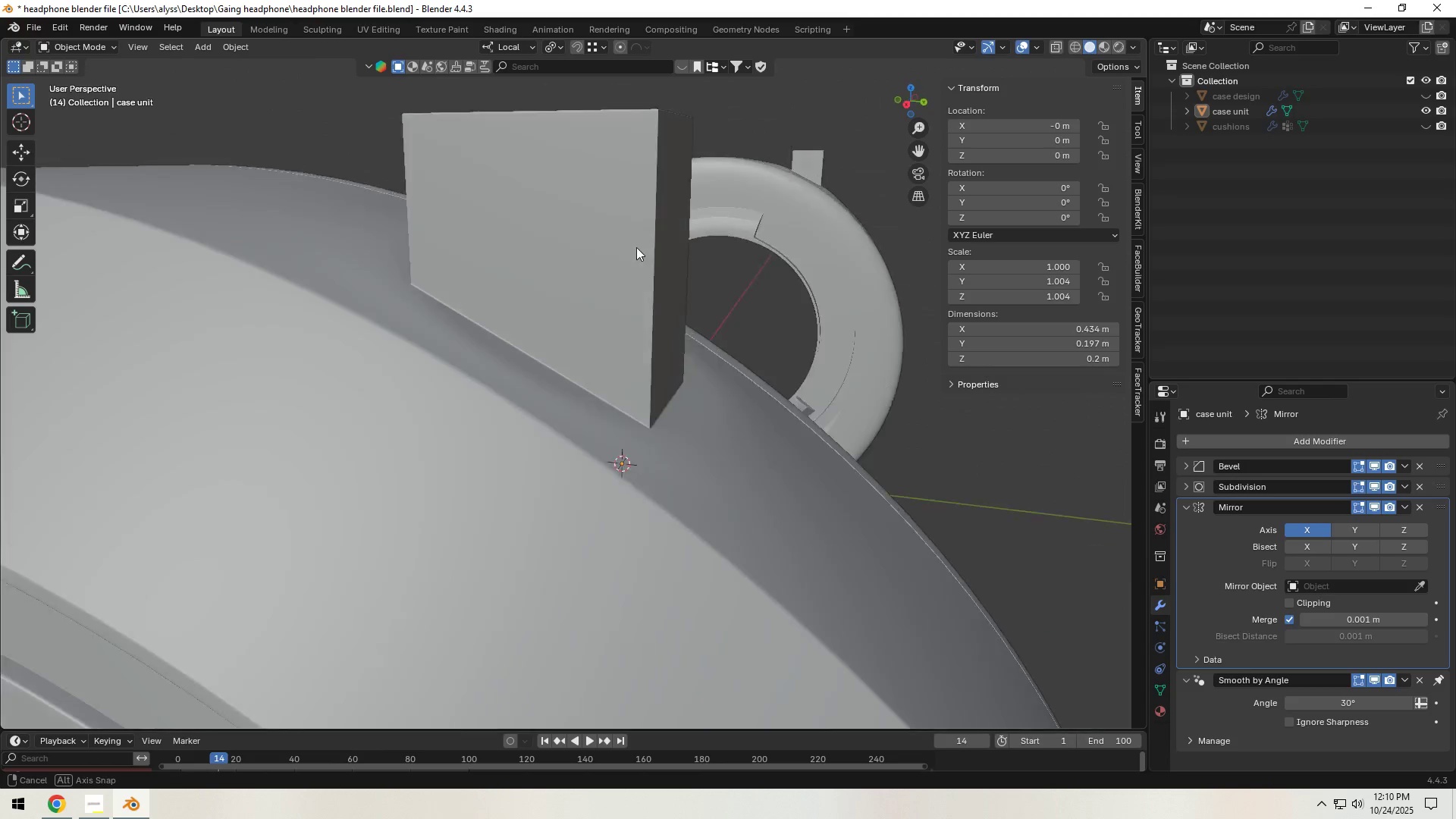 
right_click([617, 230])
 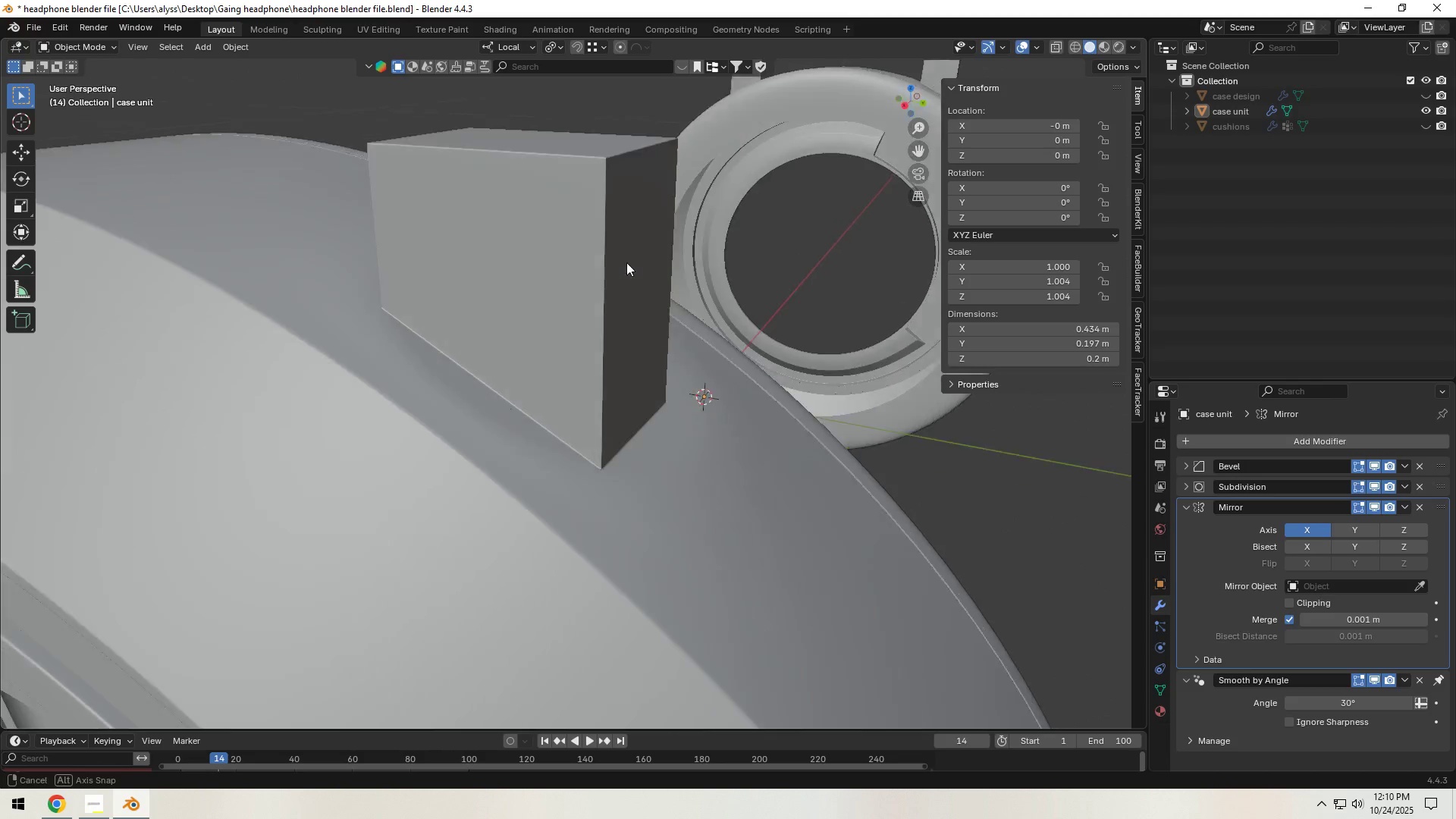 
key(Tab)
type(gz)
 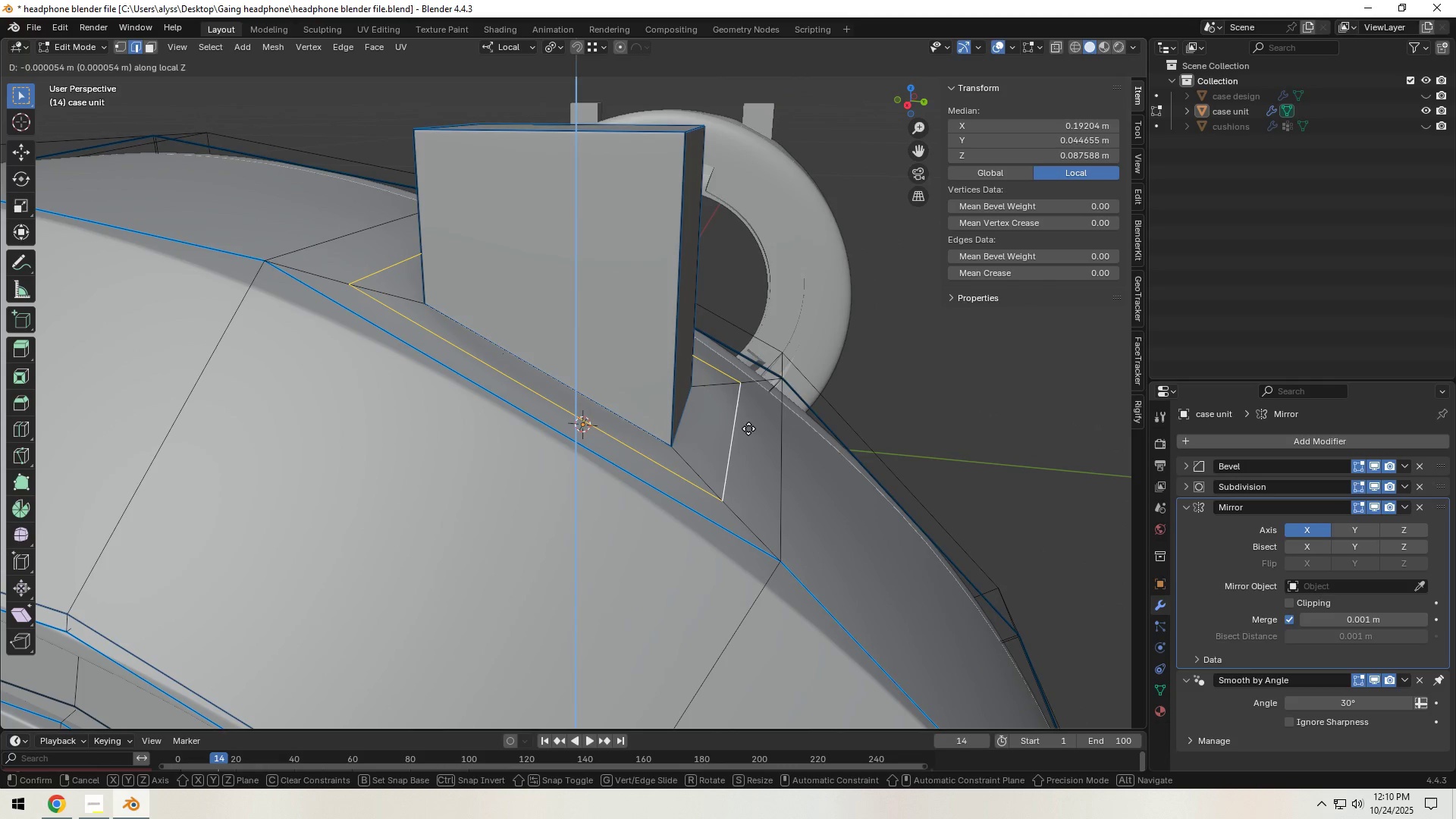 
right_click([748, 428])
 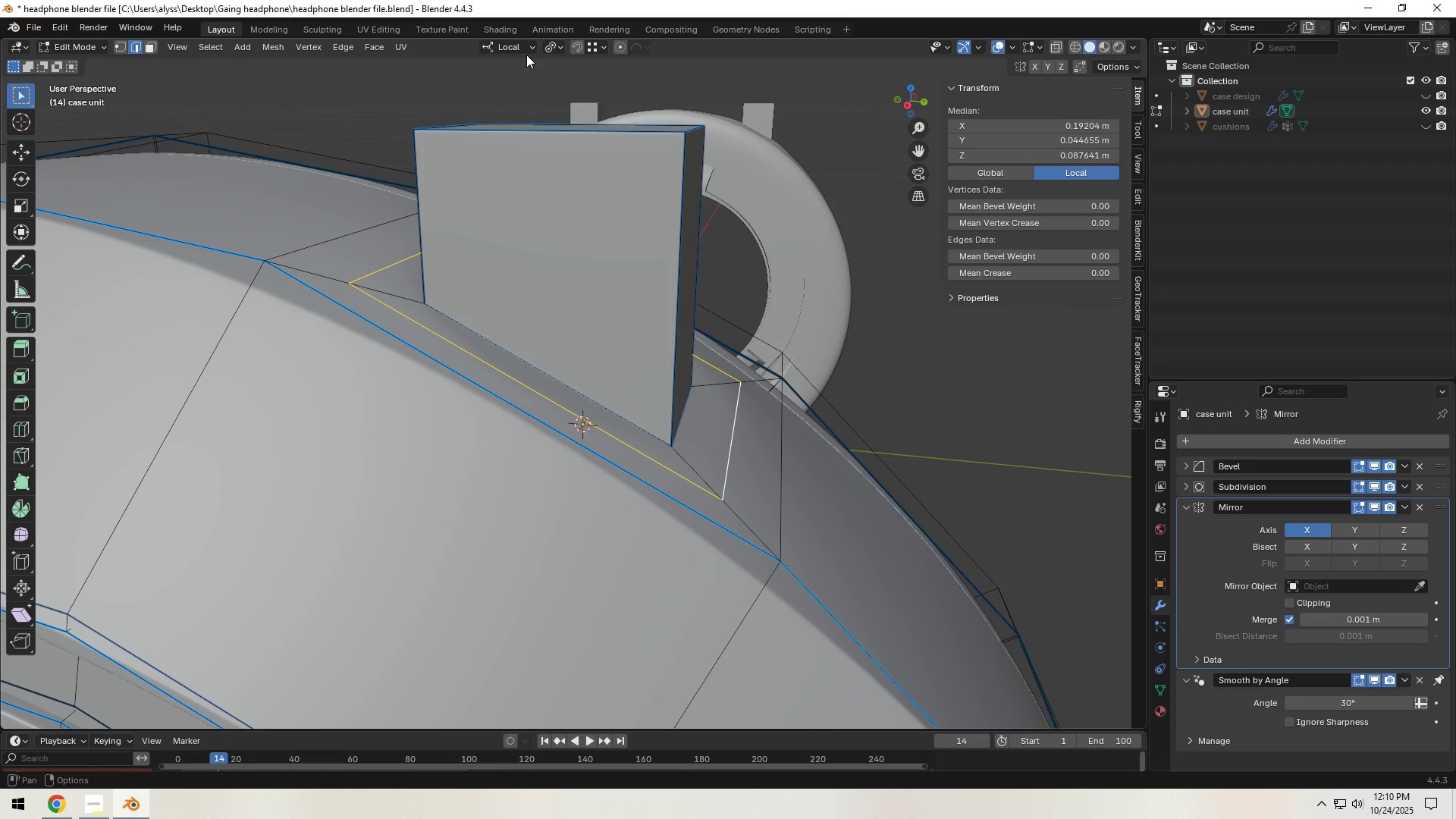 
double_click([526, 50])
 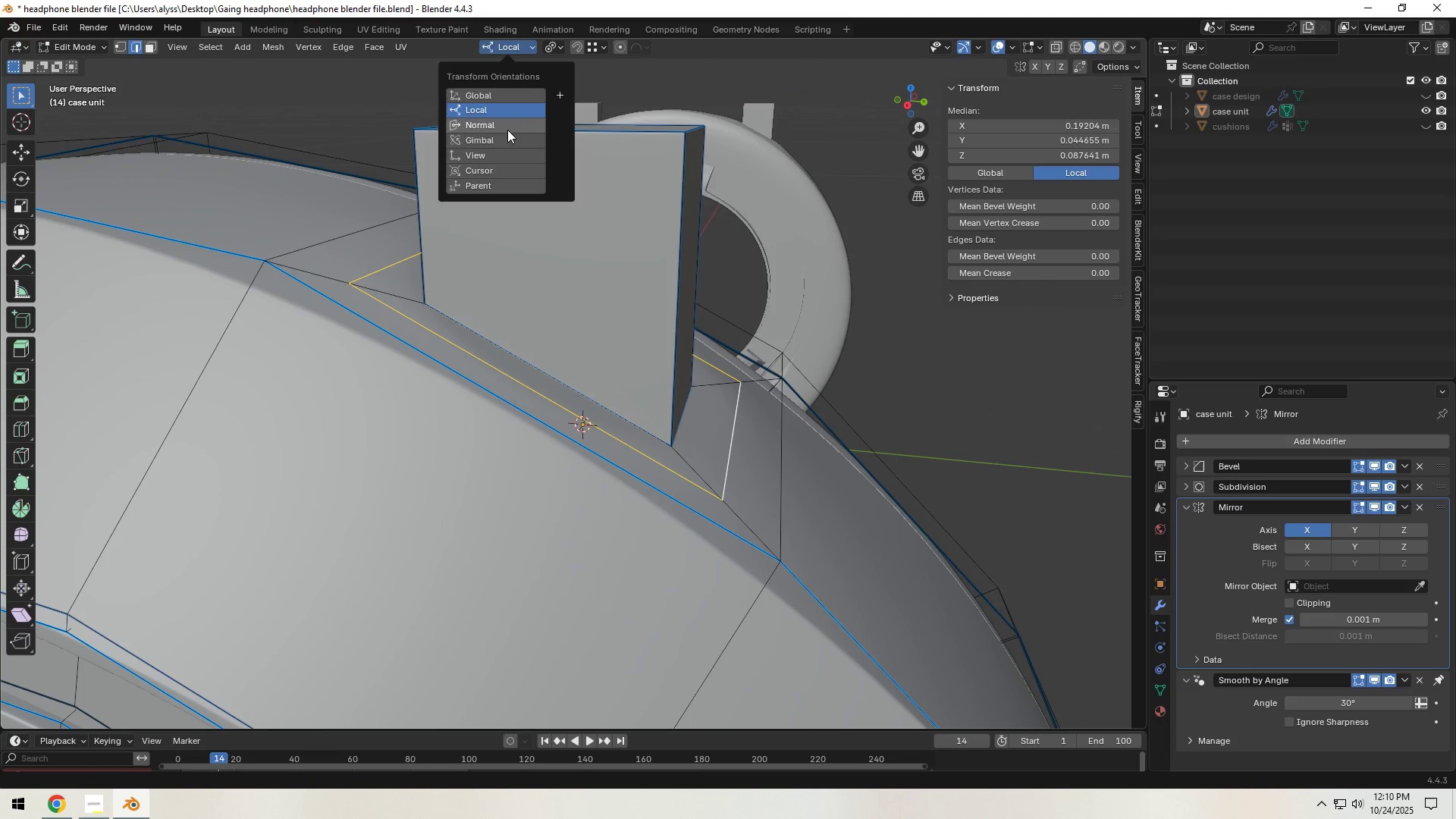 
left_click([507, 130])
 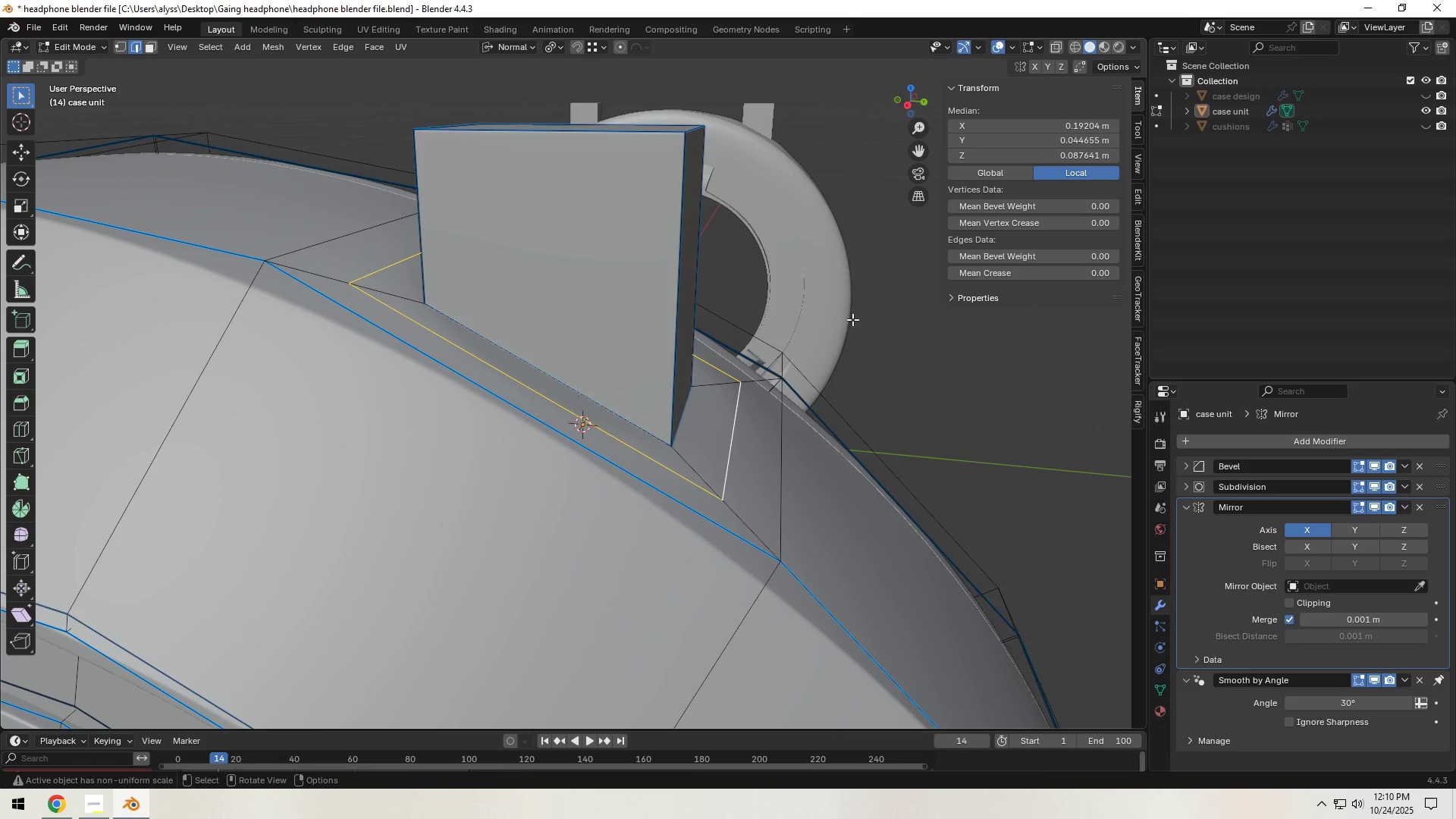 
type(gz)
 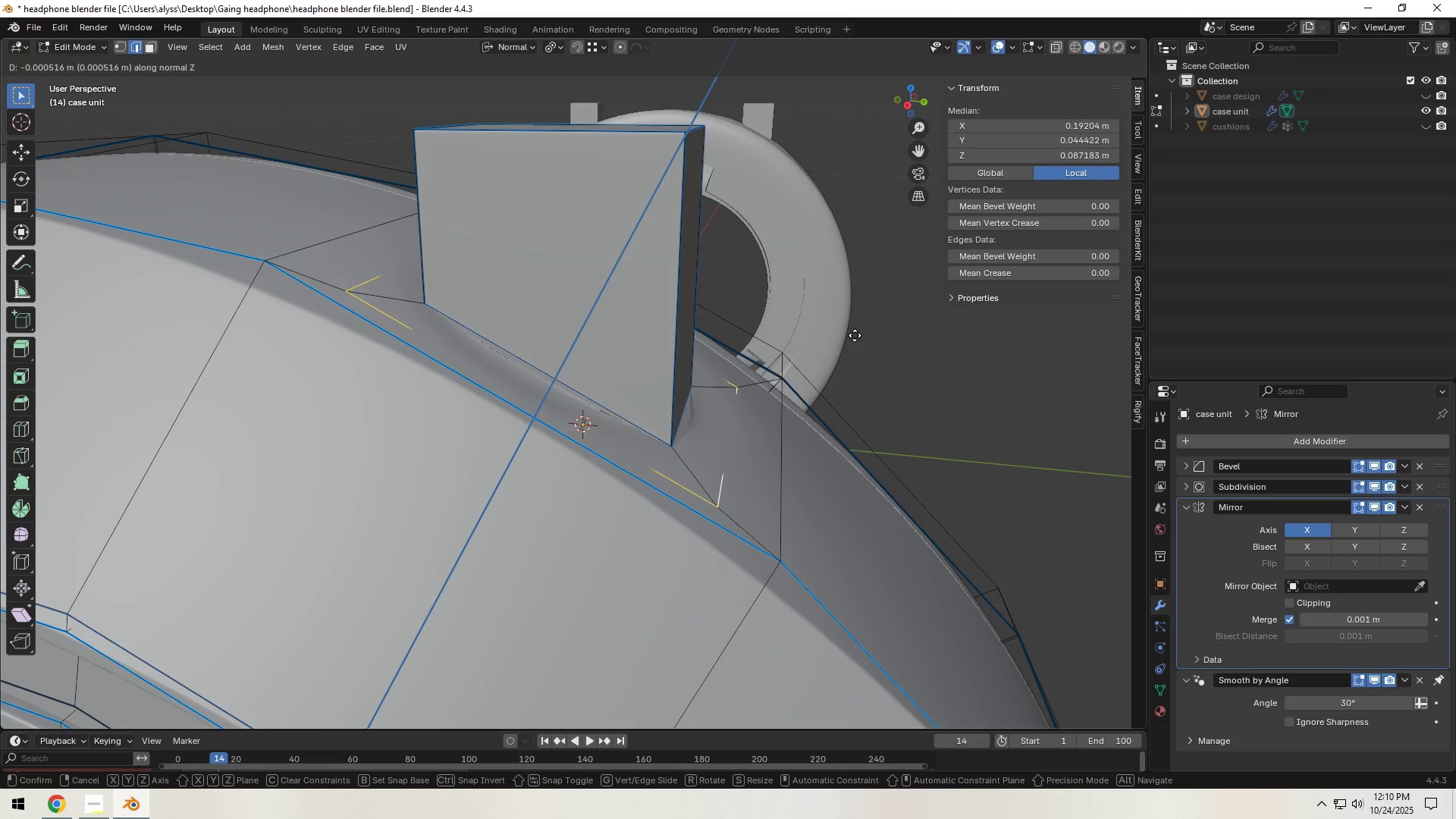 
hold_key(key=ShiftLeft, duration=1.53)
 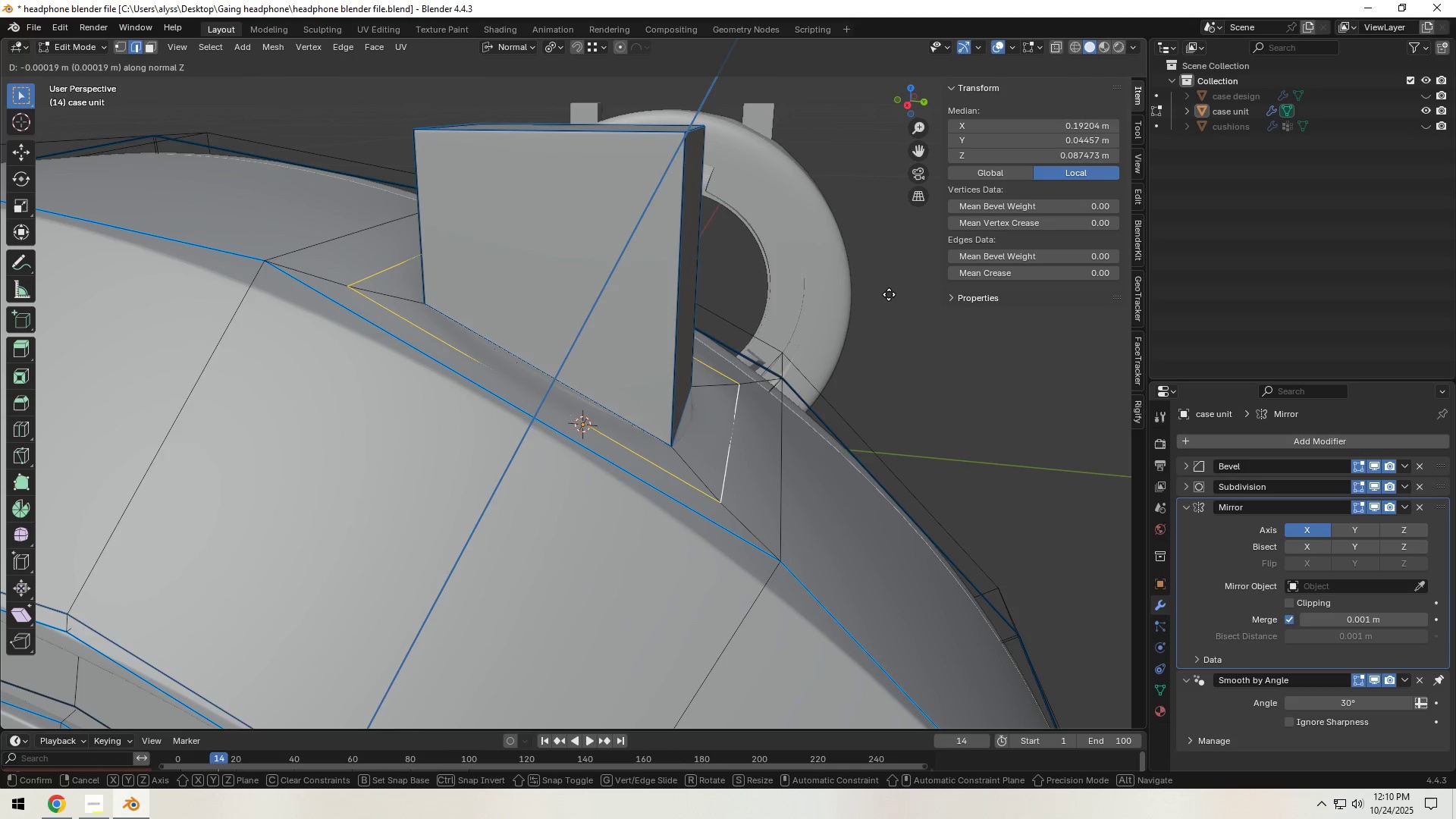 
hold_key(key=ShiftLeft, duration=1.52)
left_click([908, 269])
 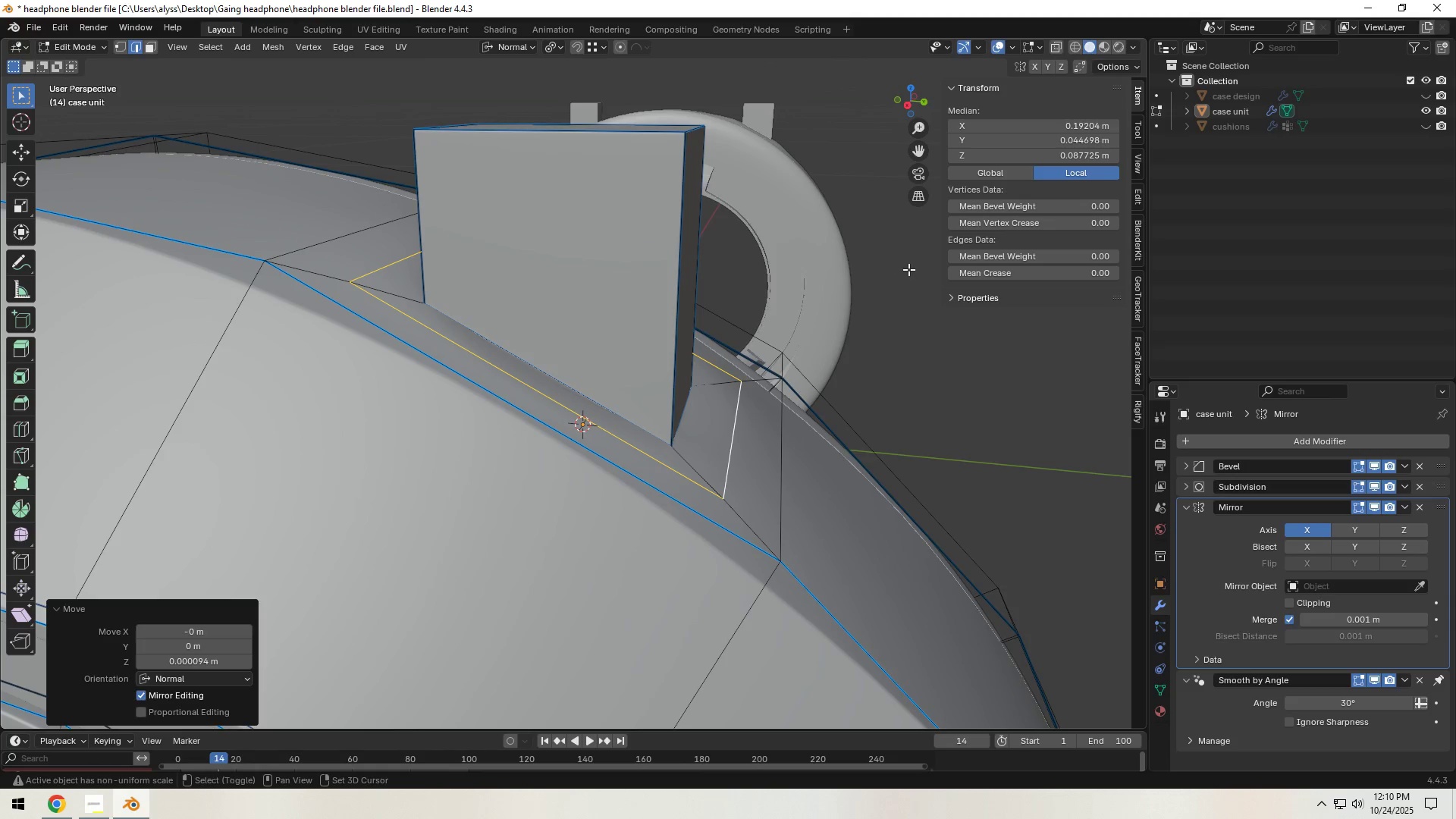 
key(Shift+ShiftLeft)
 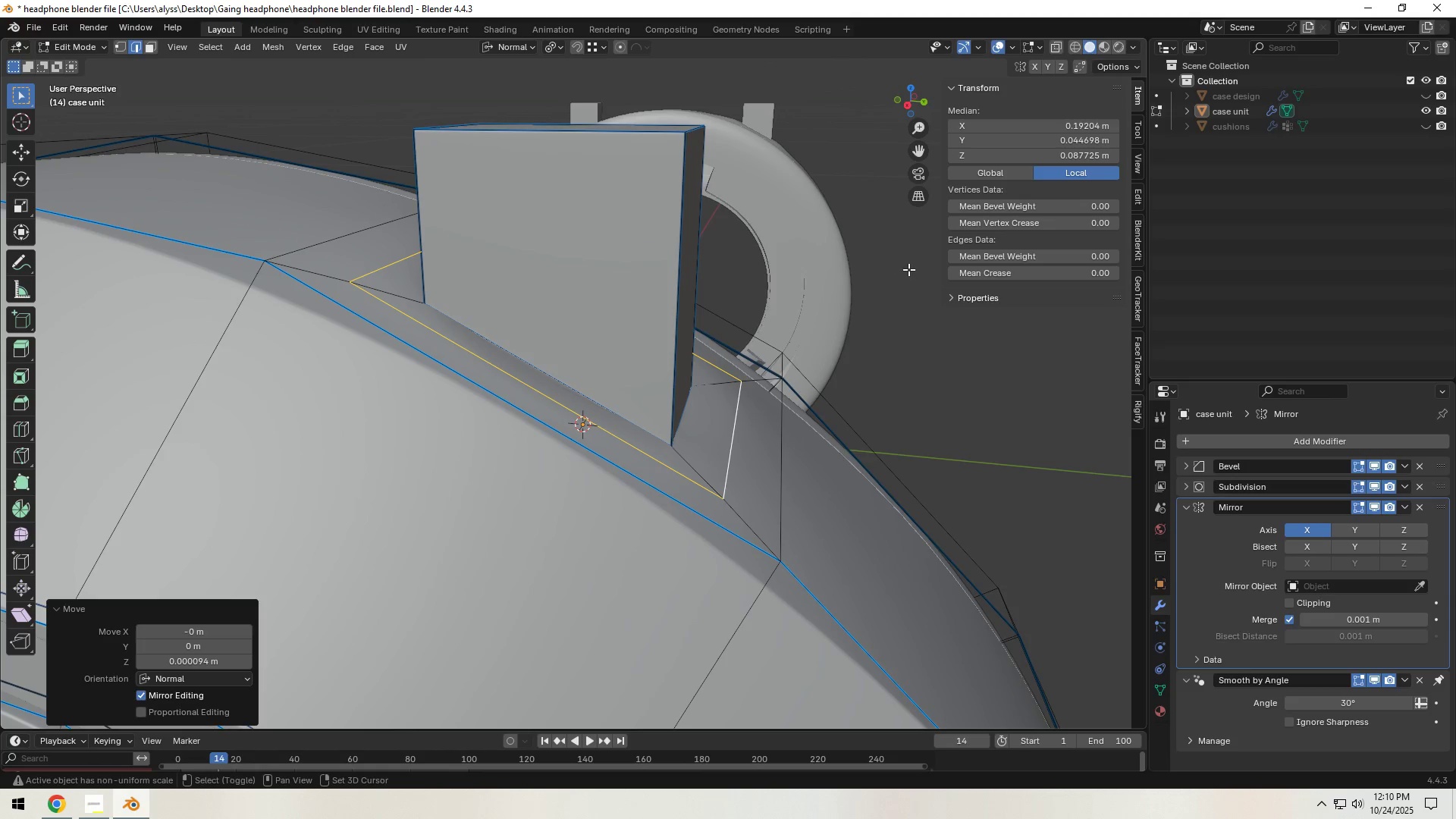 
key(Shift+ShiftLeft)
 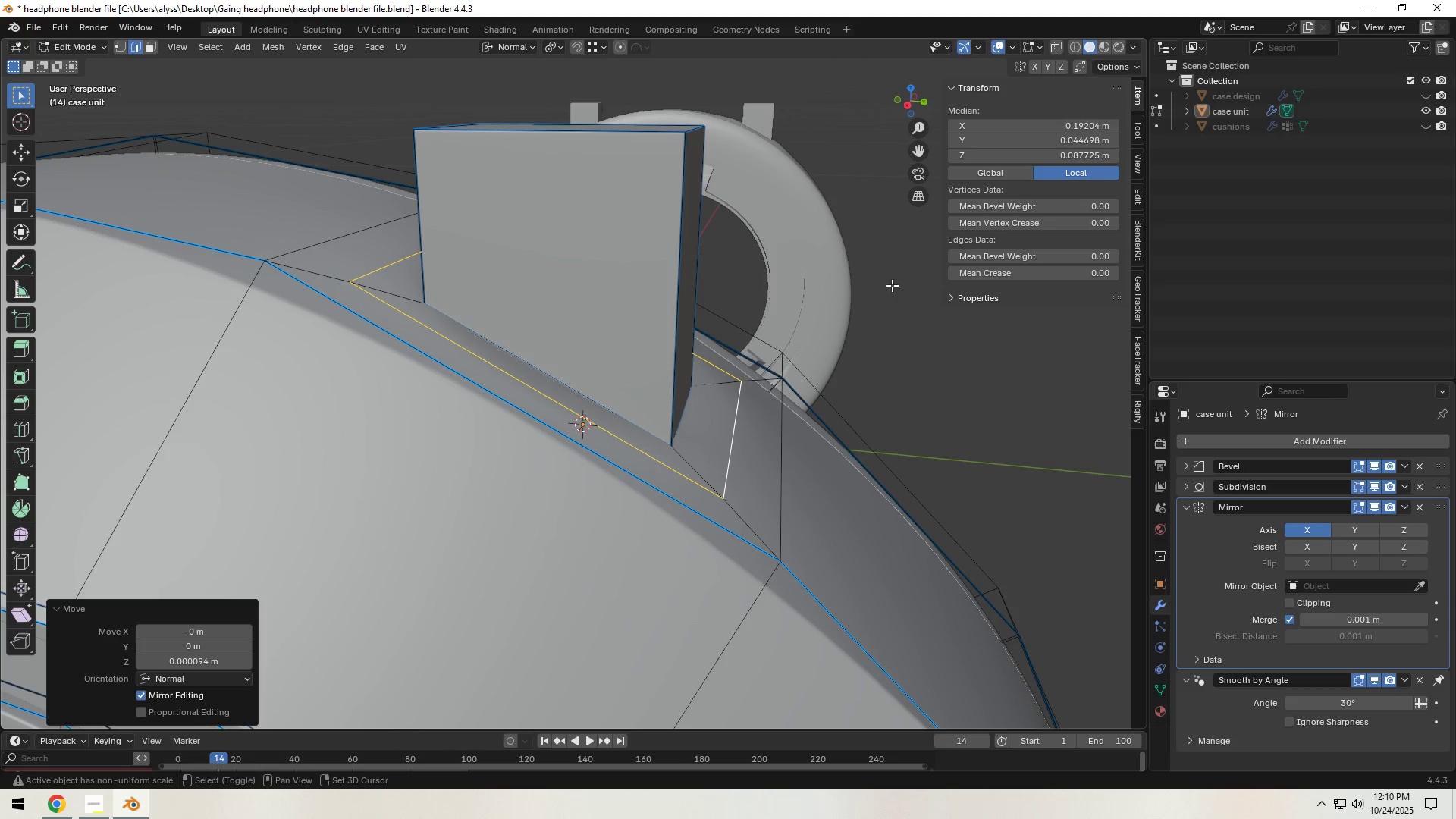 
key(Shift+ShiftLeft)
 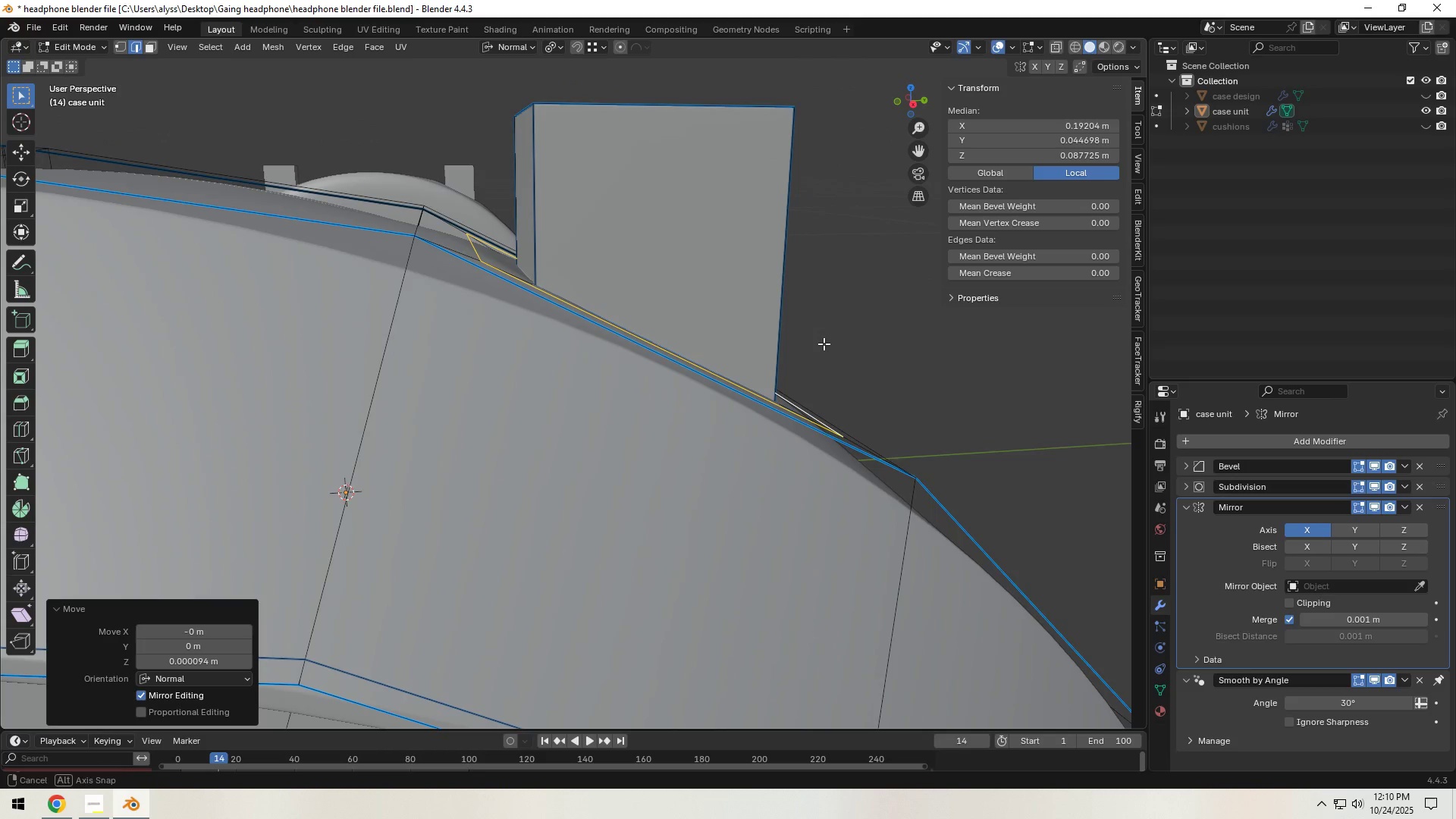 
hold_key(key=ControlLeft, duration=1.5)
 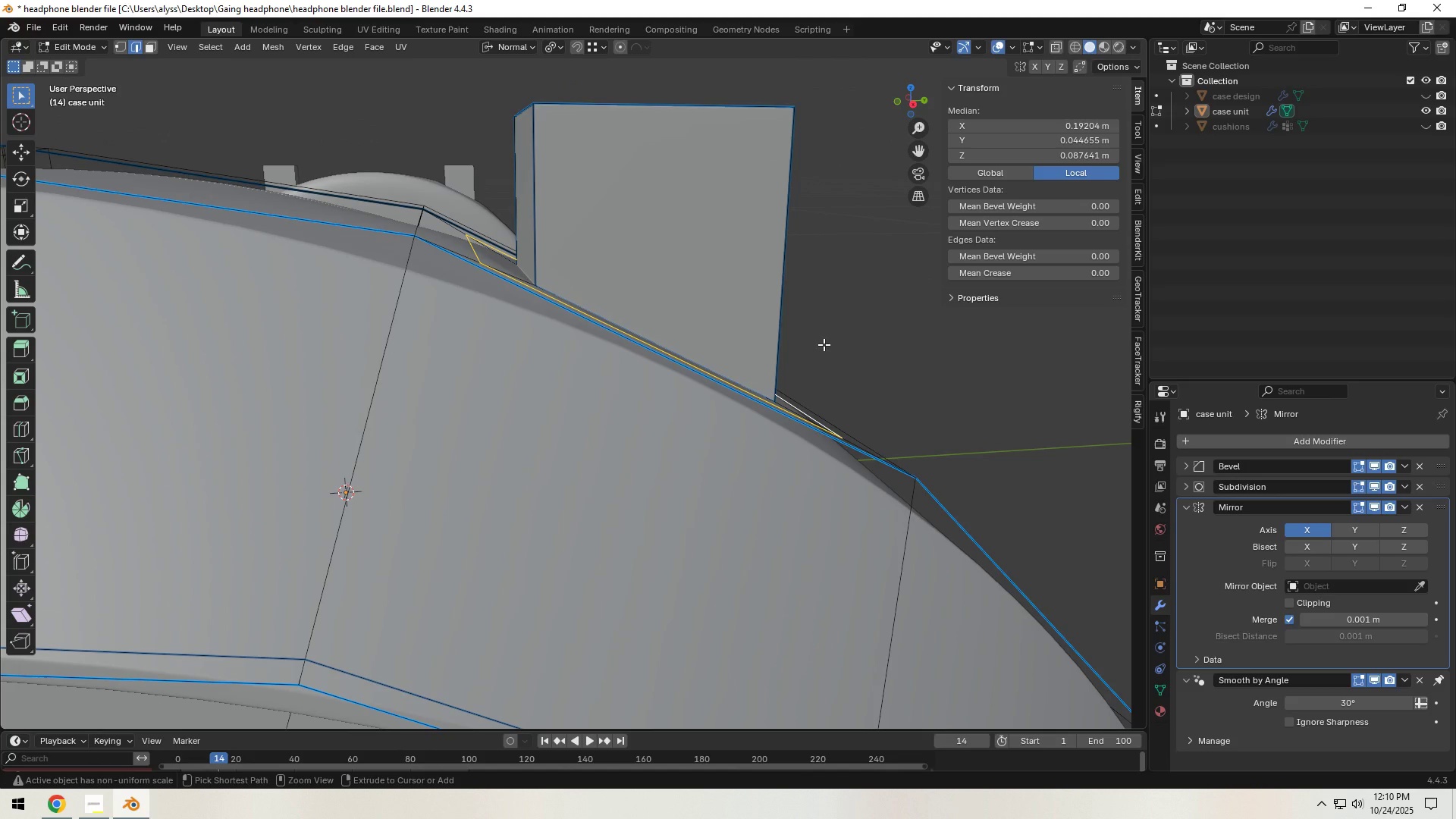 
key(Control+Z)
 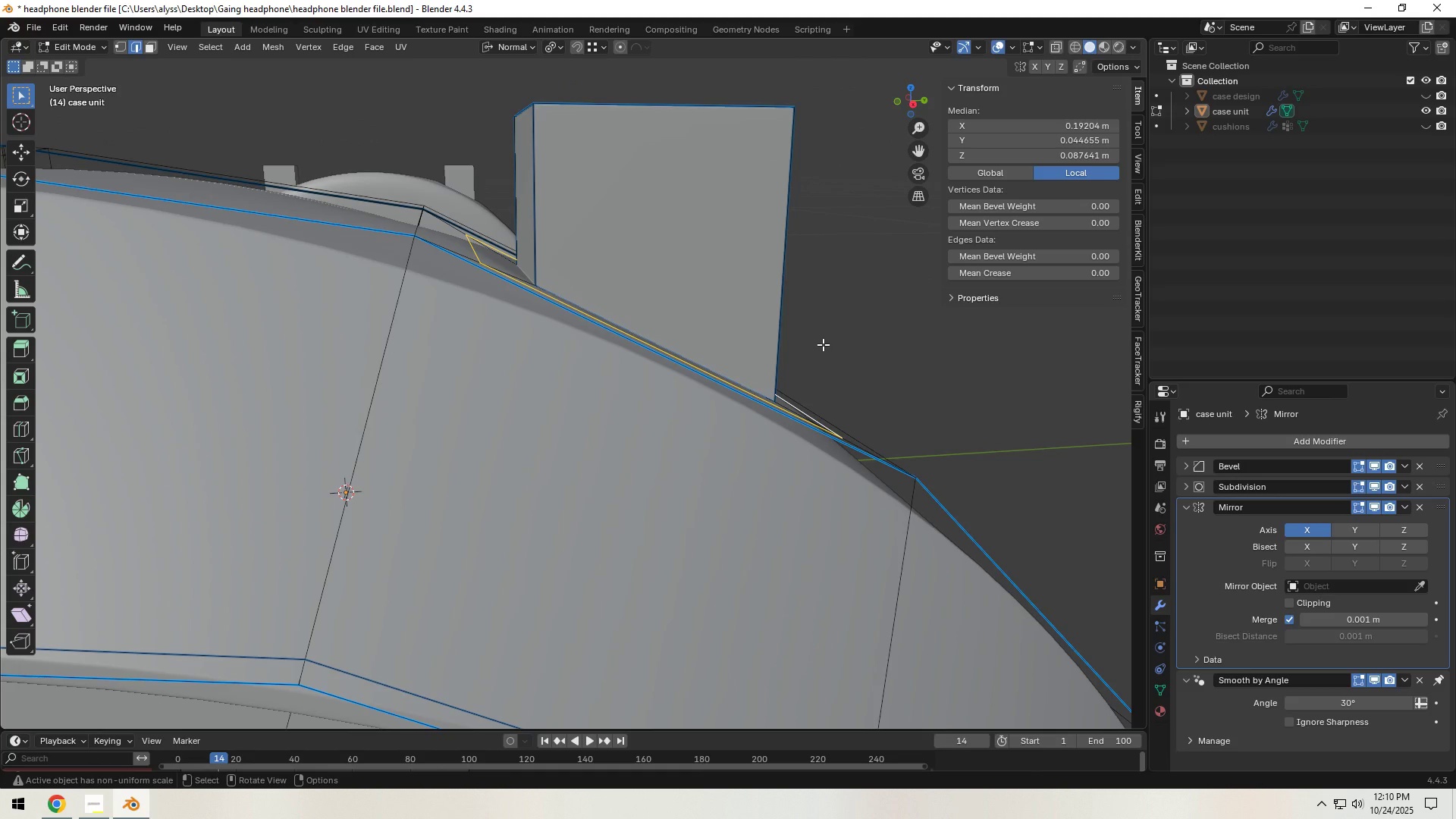 
hold_key(key=ShiftLeft, duration=0.91)
 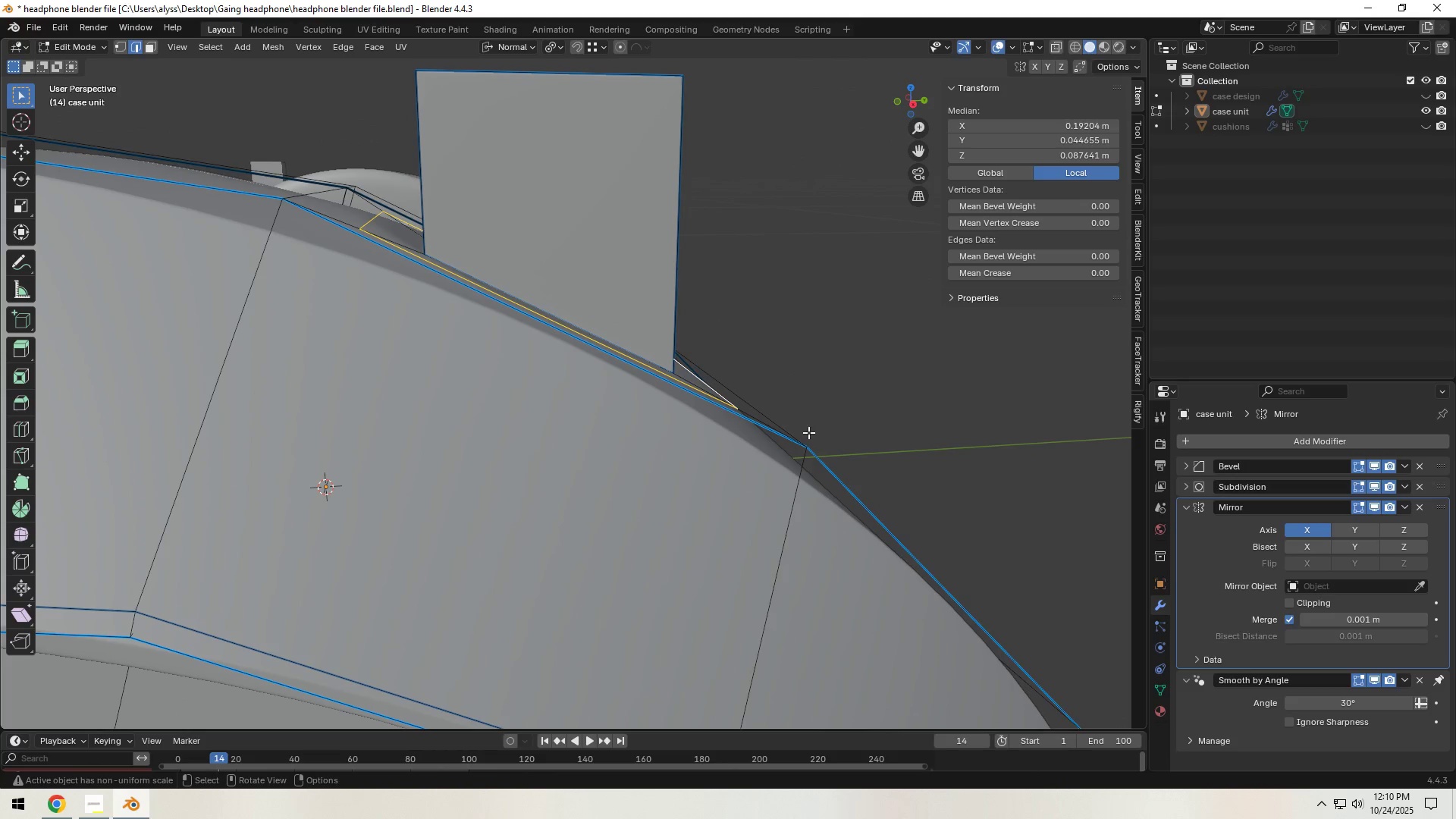 
type(gz)
 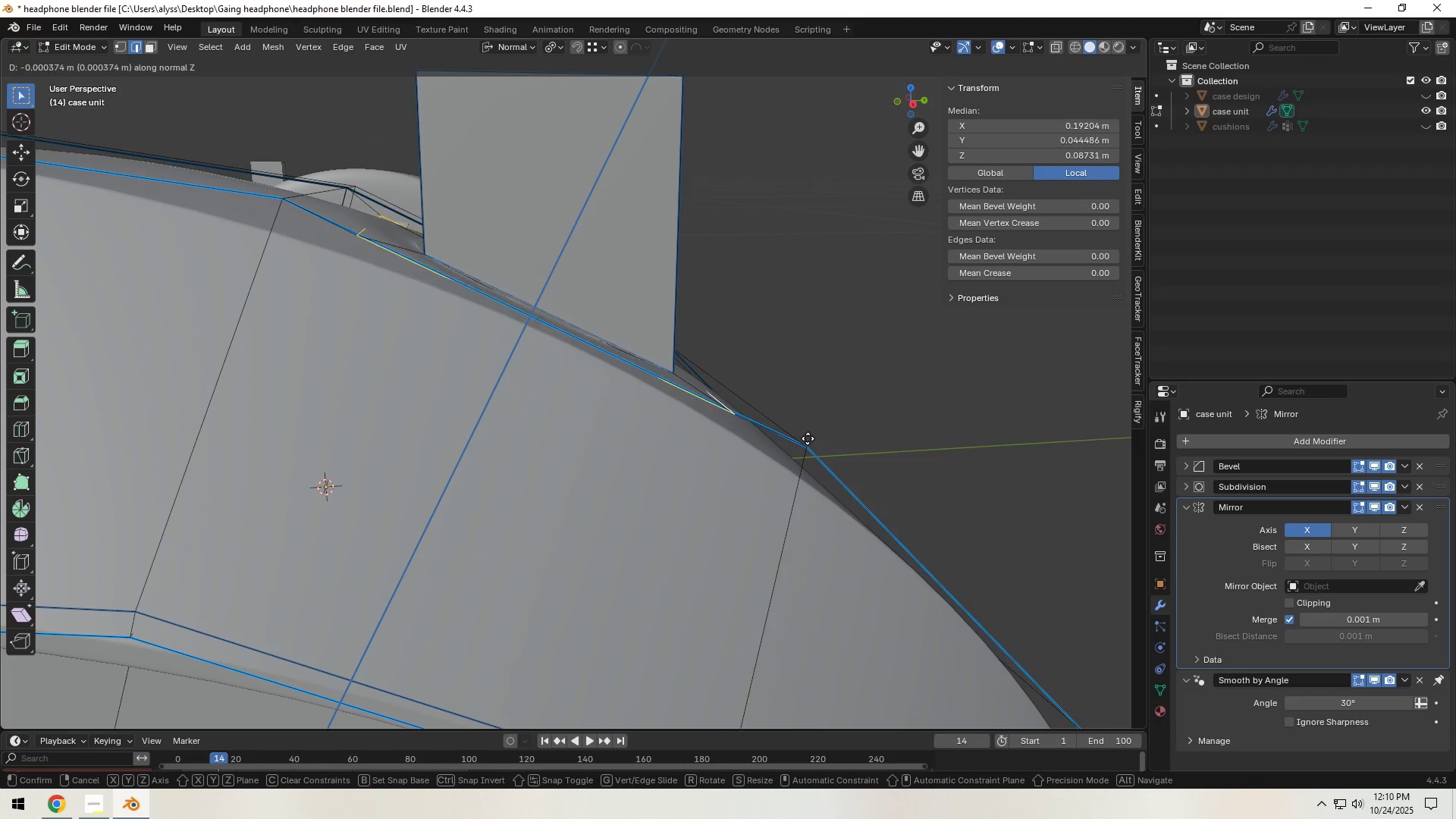 
hold_key(key=ControlLeft, duration=0.98)
left_click([808, 443])
 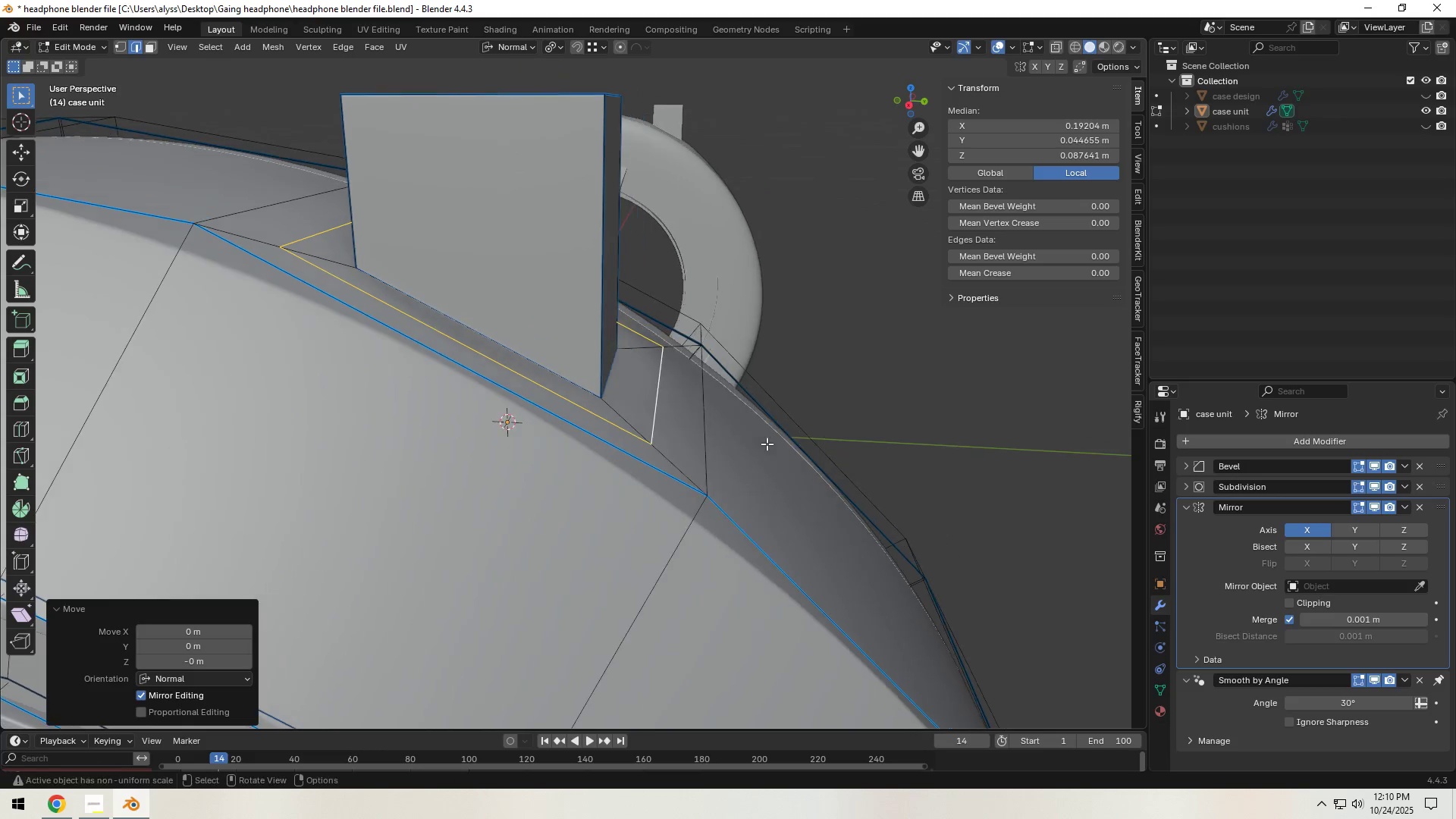 
hold_key(key=AltLeft, duration=0.67)
left_click([611, 378])
 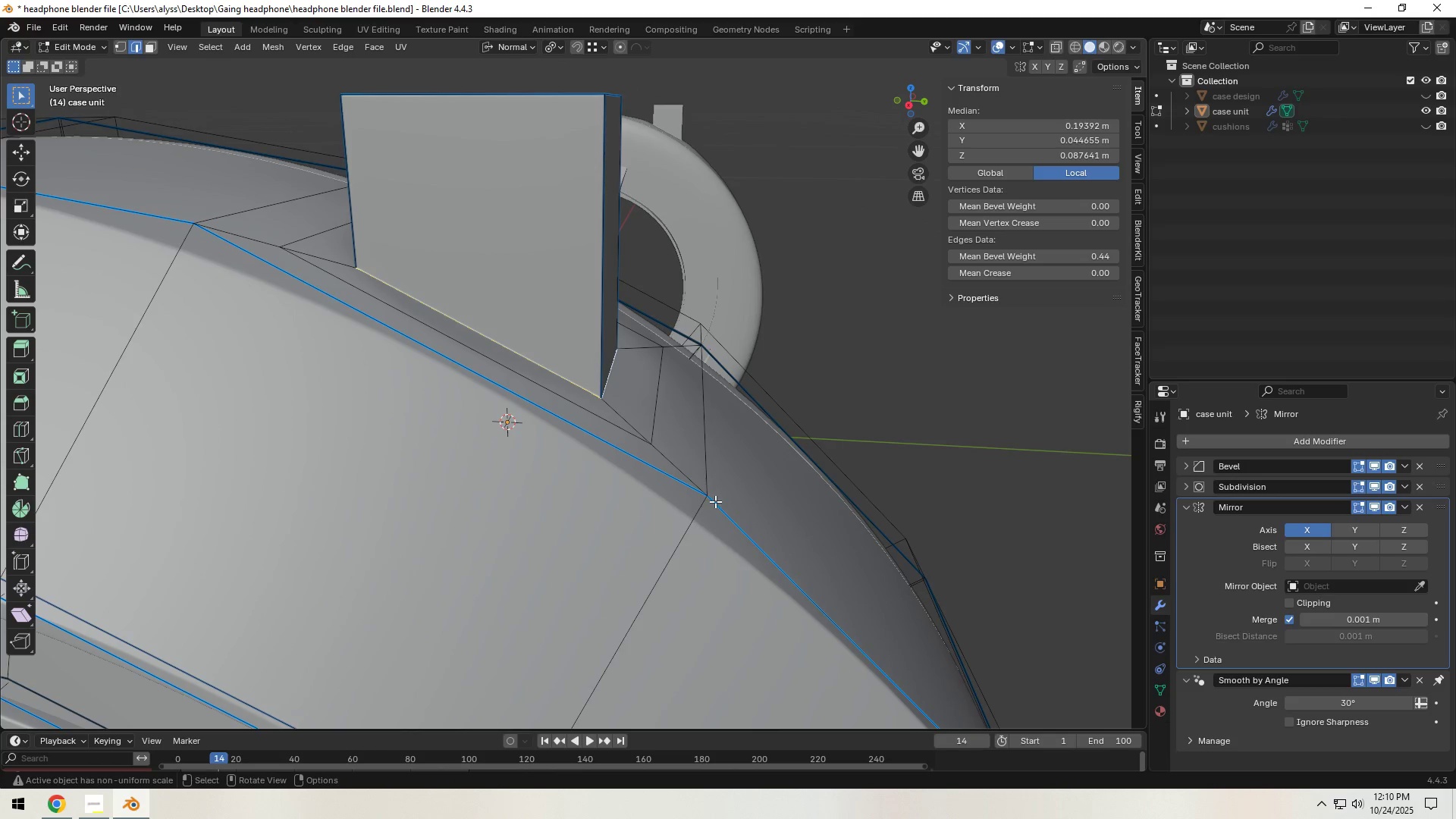 
type(gz)
 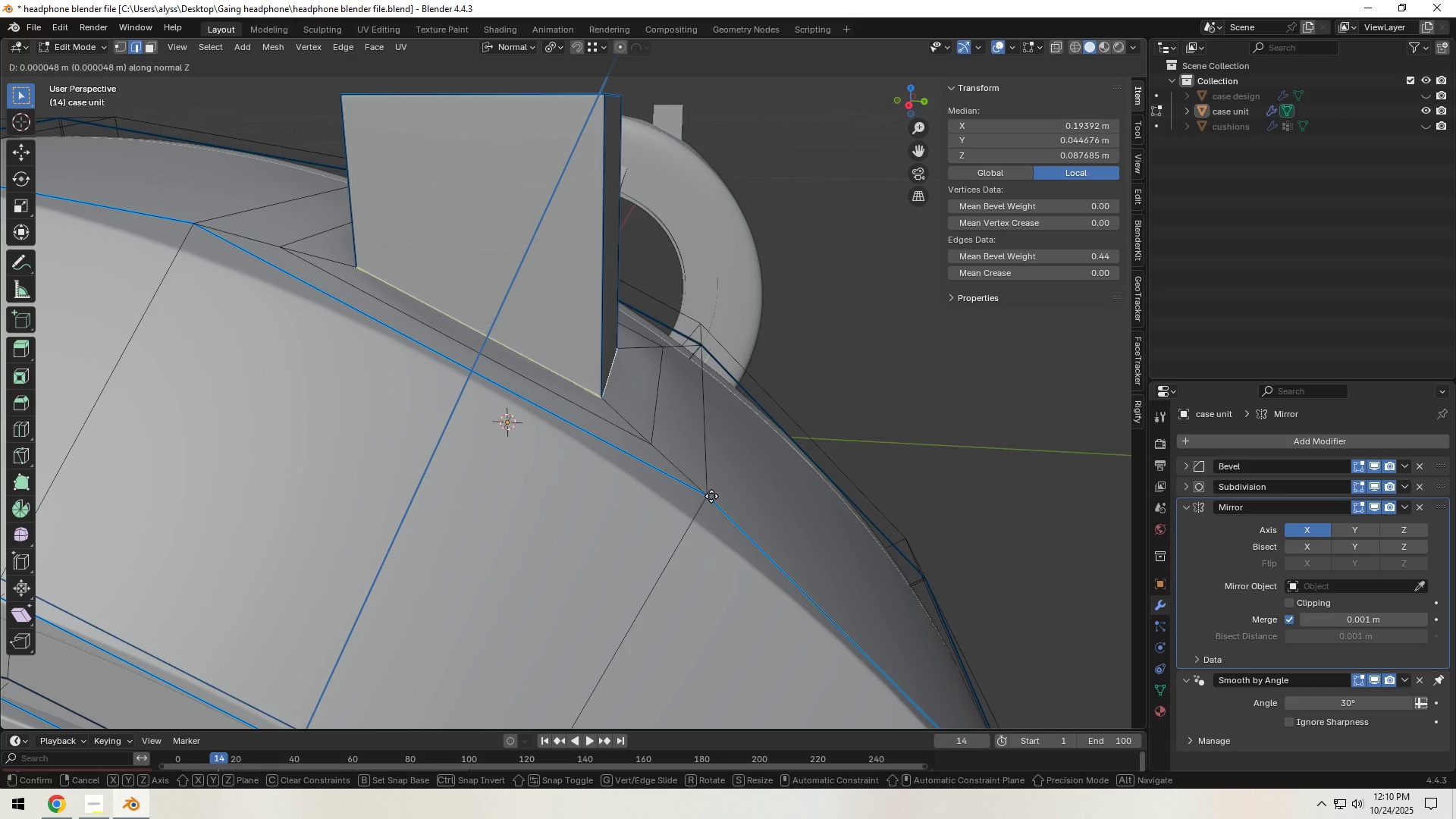 
hold_key(key=ControlLeft, duration=1.53)
 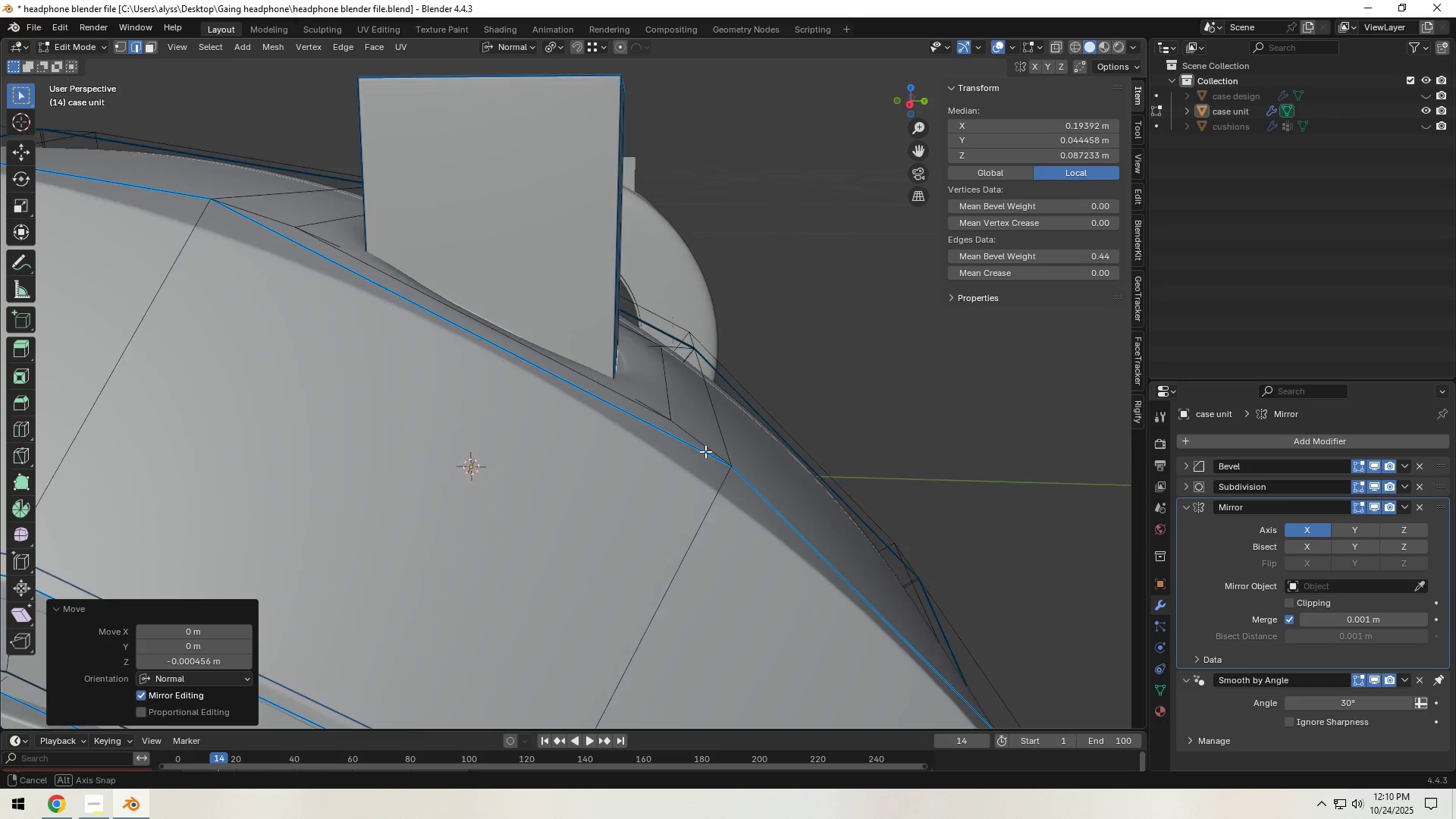 
key(Control+ControlLeft)
 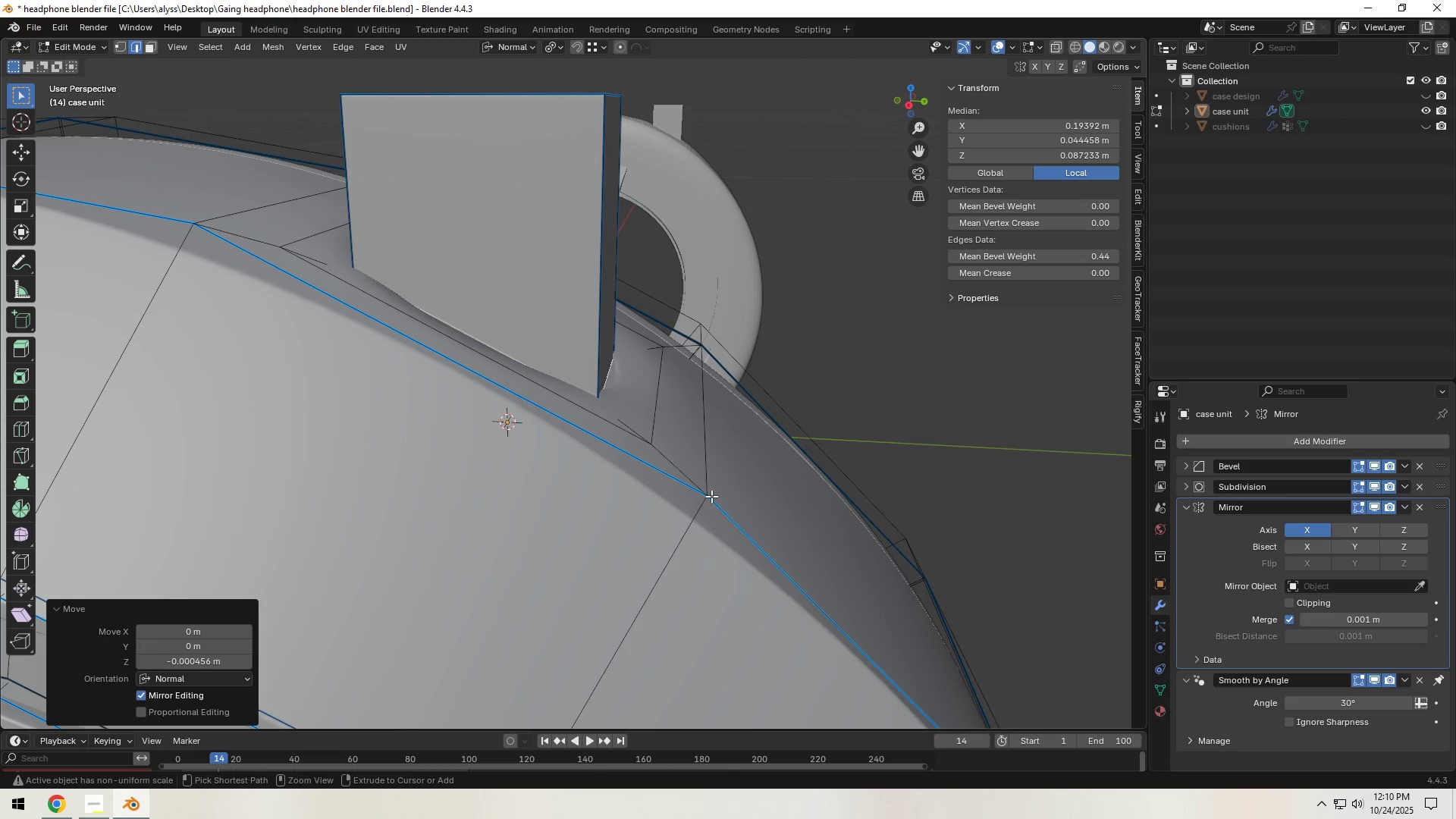 
left_click([711, 496])
 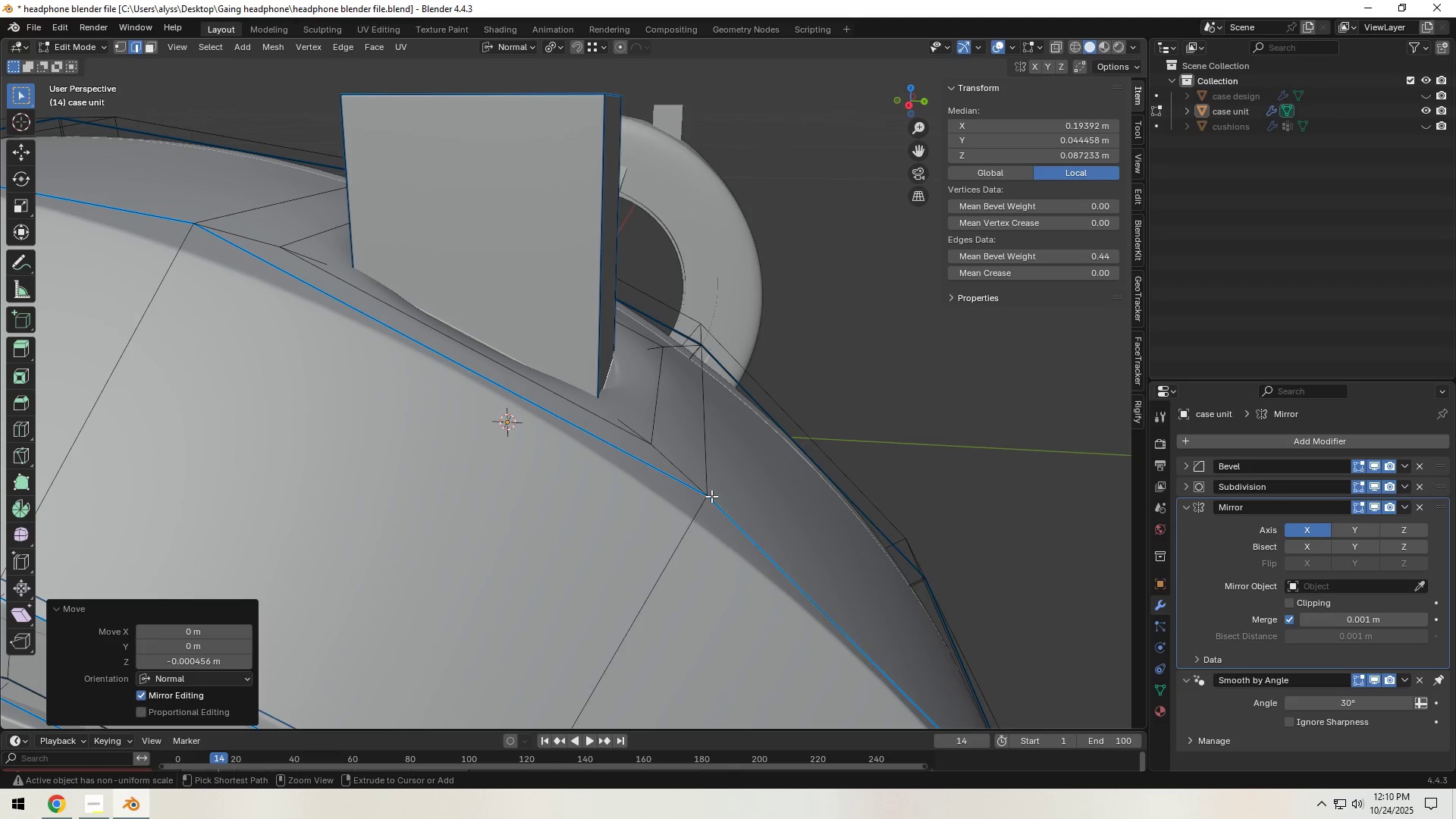 
key(Control+ControlLeft)
 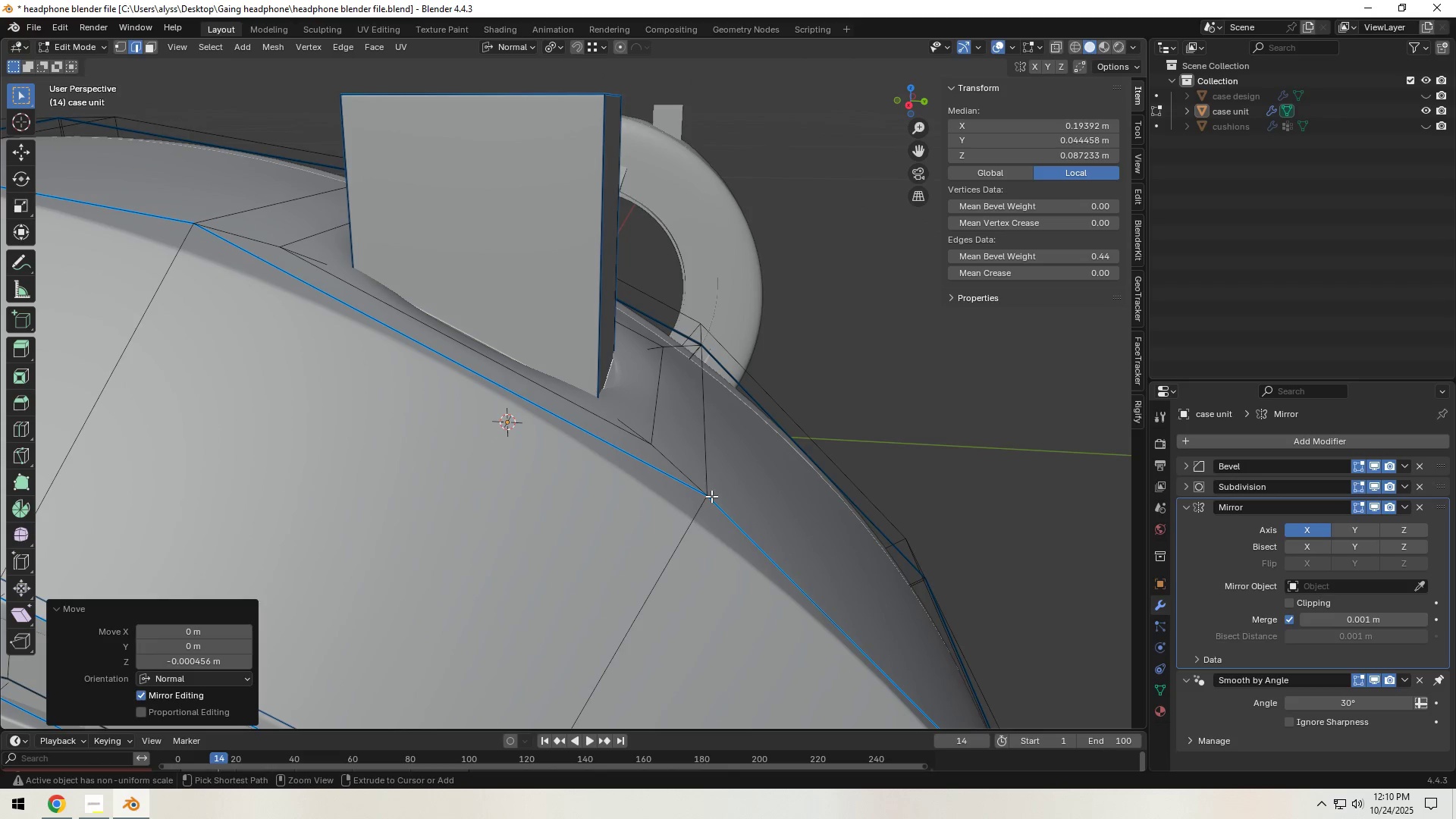 
key(Control+ControlLeft)
 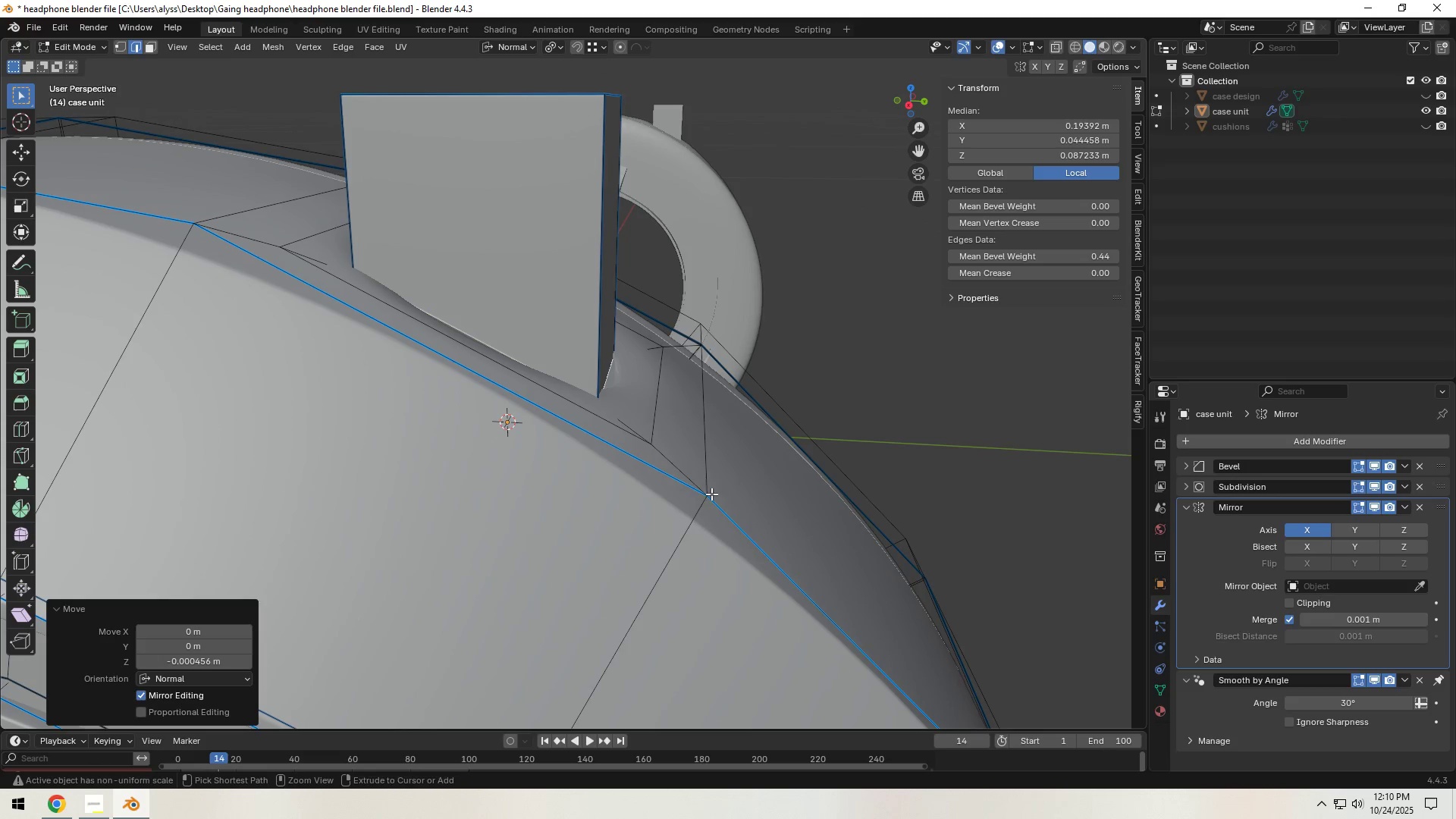 
key(Control+ControlLeft)
 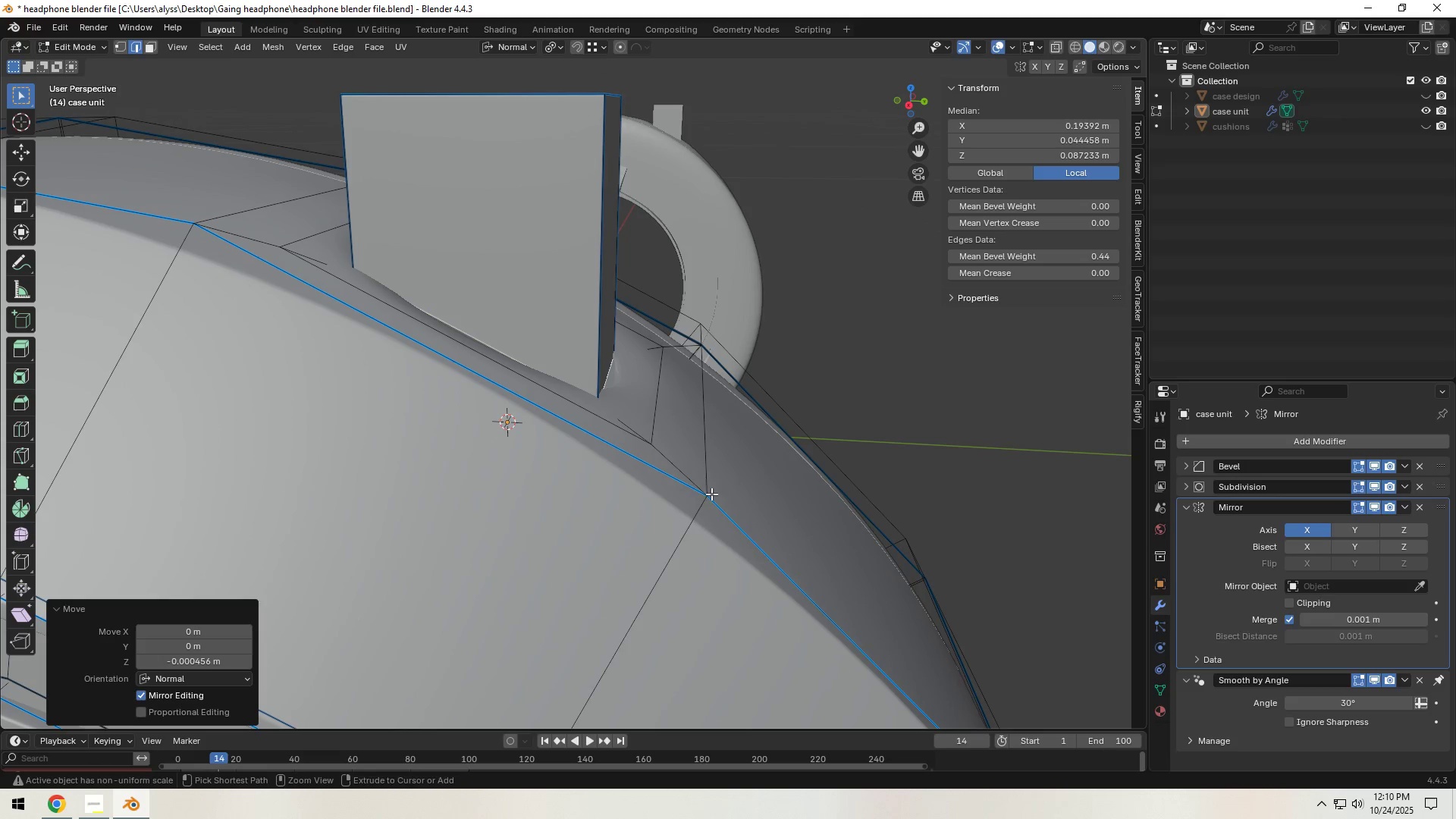 
key(Control+ControlLeft)
 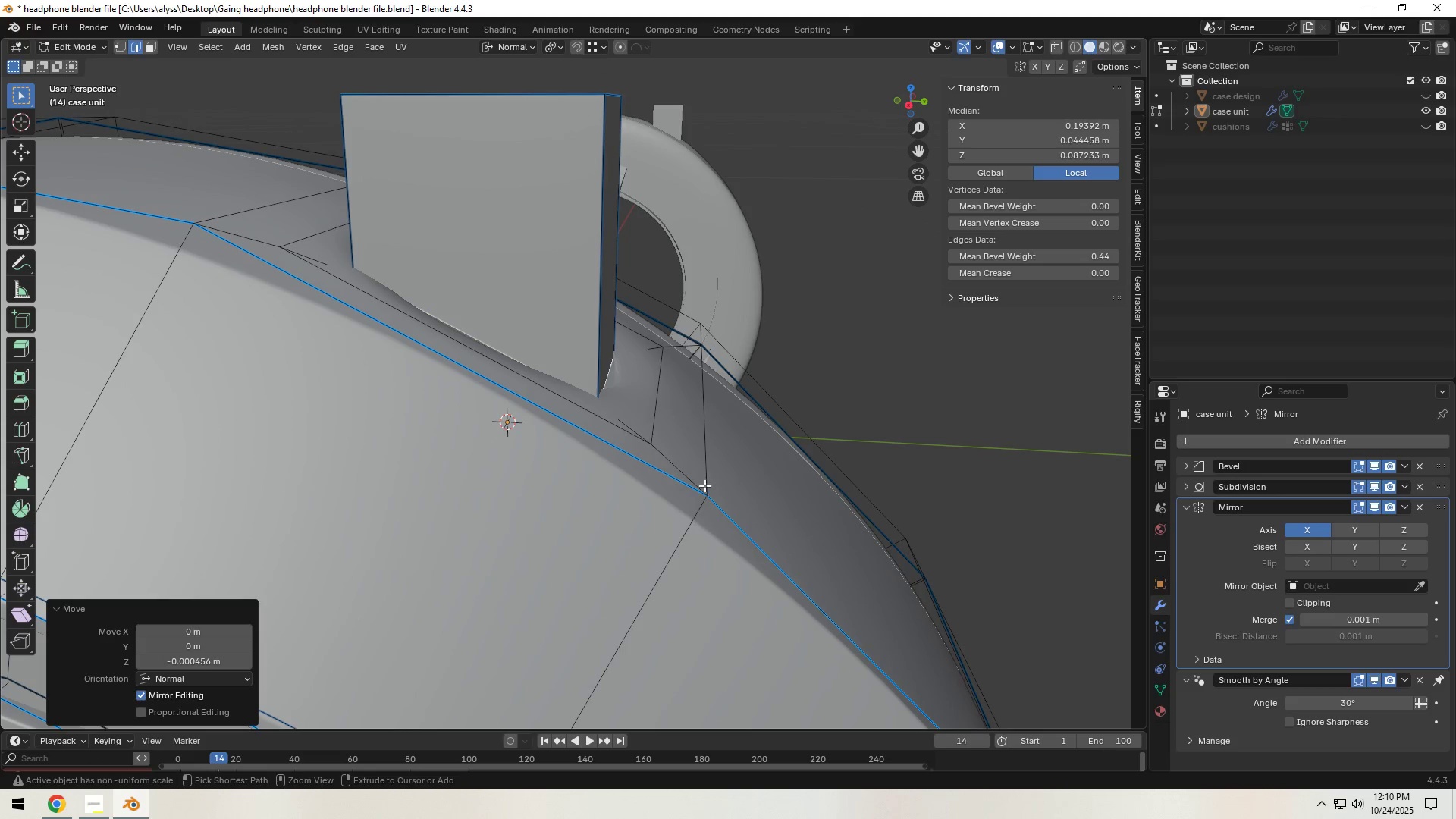 
key(Control+ControlLeft)
 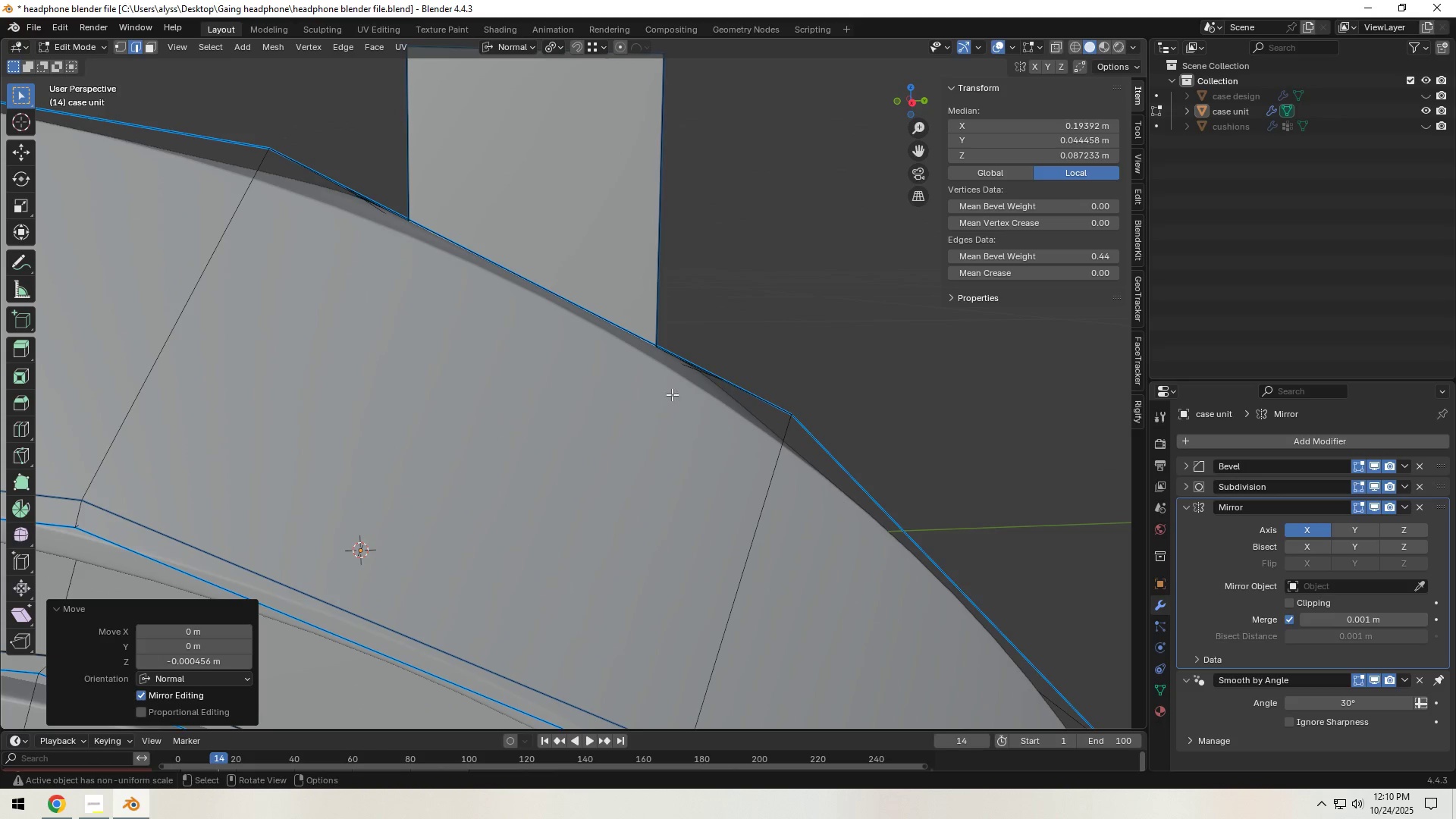 
type(`zgz)
 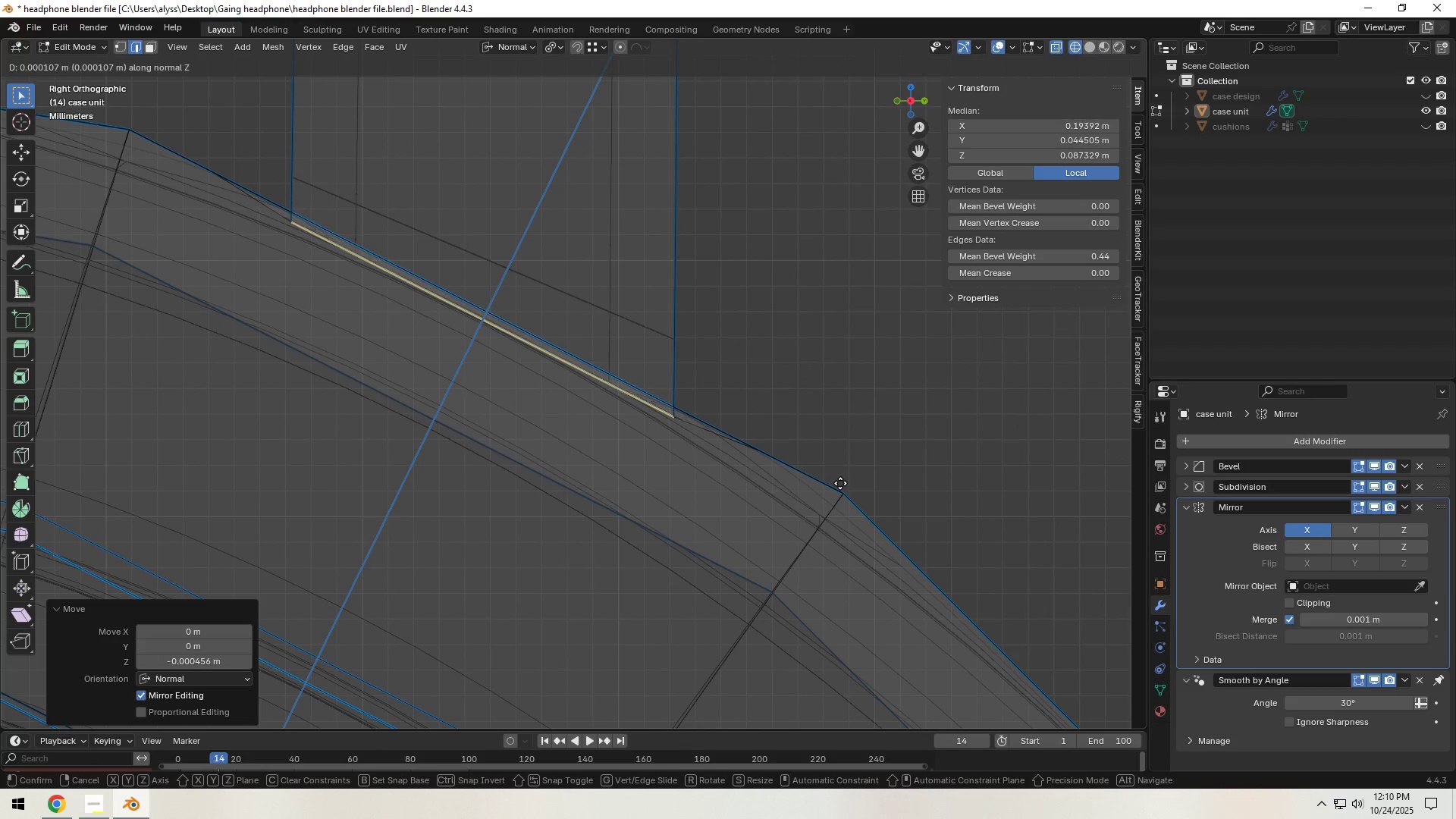 
scroll: coordinate [624, 441], scroll_direction: up, amount: 4.0
 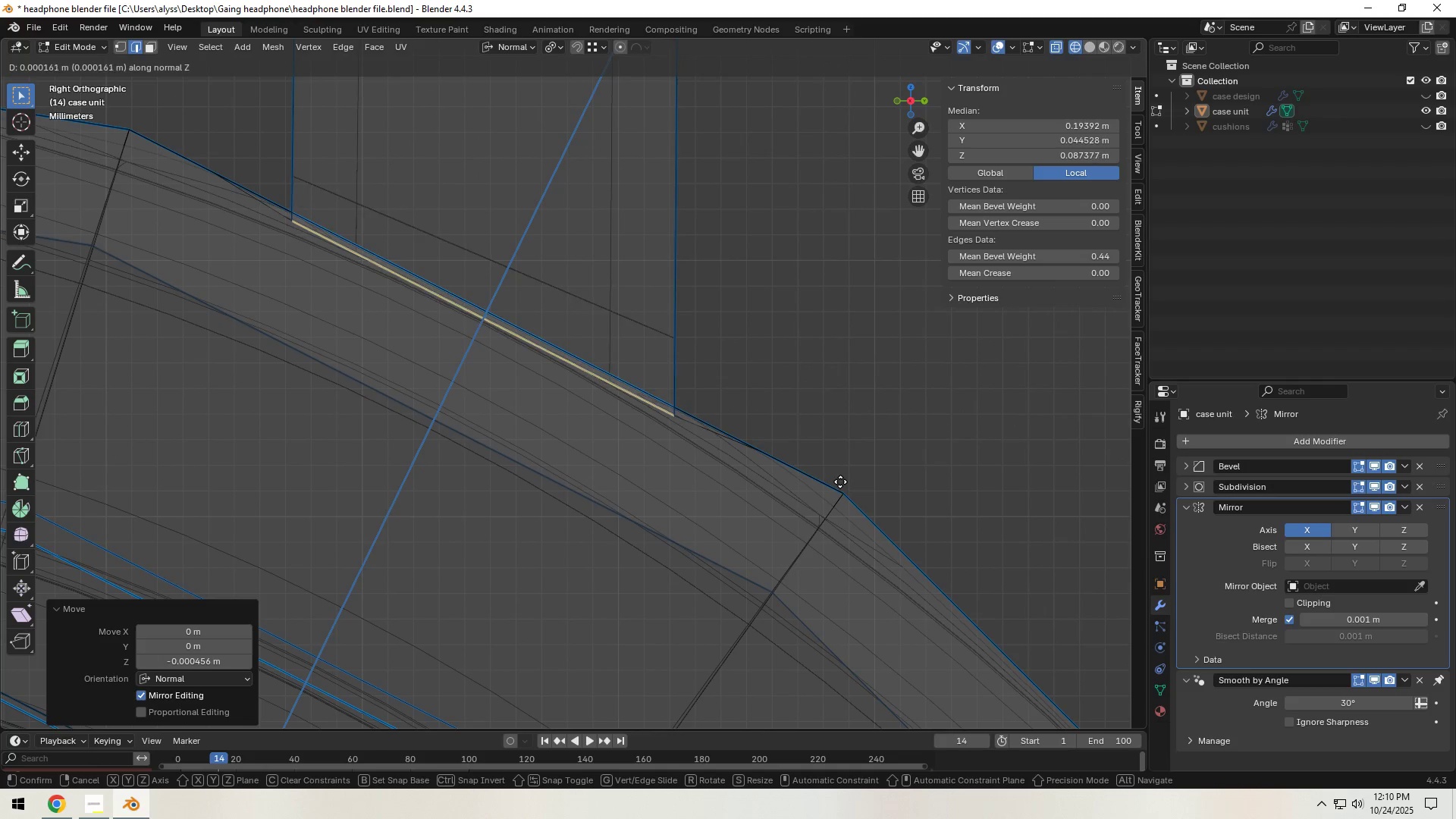 
hold_key(key=ControlLeft, duration=1.48)
left_click([842, 483])
 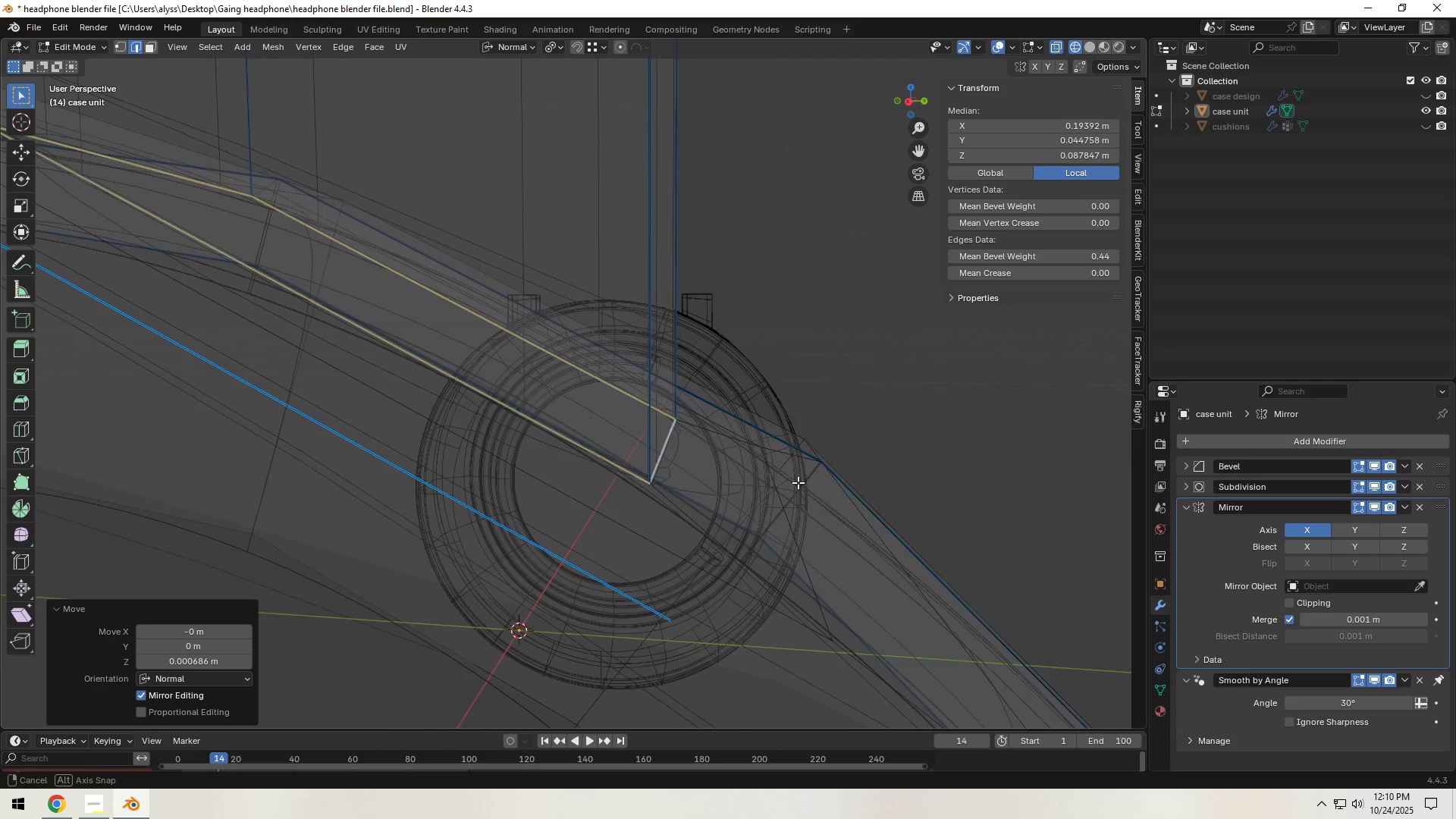 
hold_key(key=AltLeft, duration=0.59)
left_click([780, 499])
 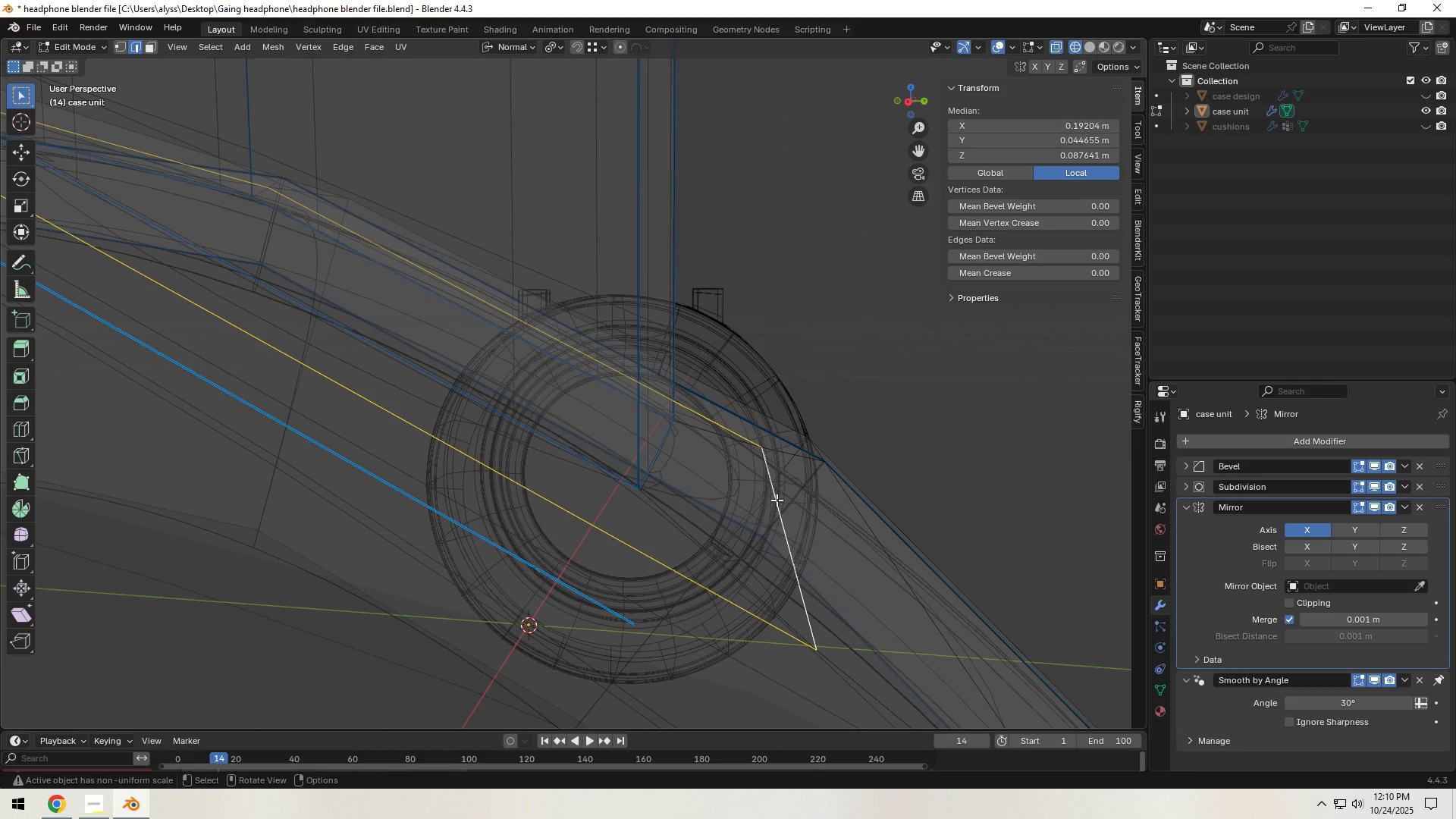 
type(zzgz)
 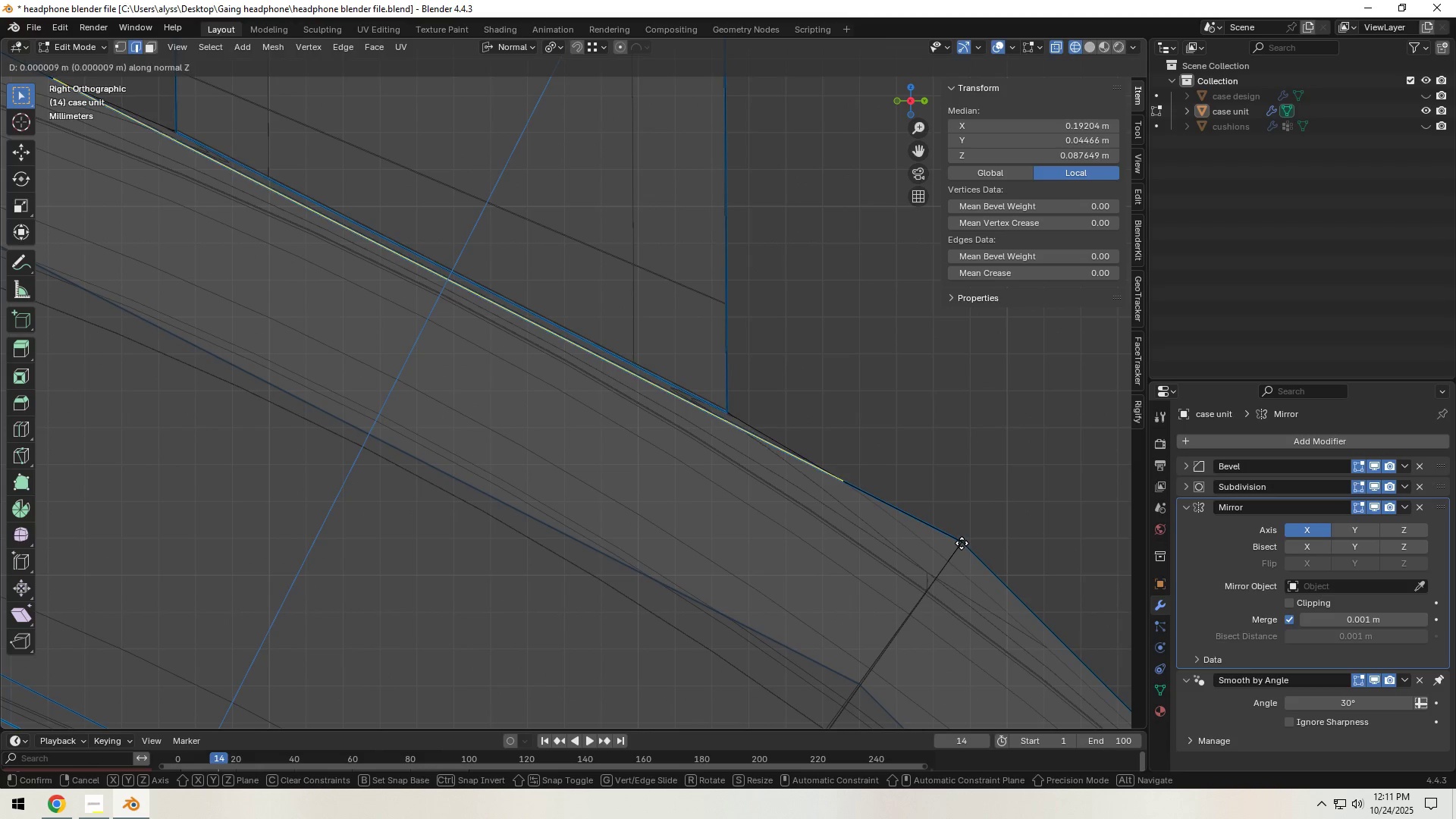 
hold_key(key=Backquote, duration=0.36)
 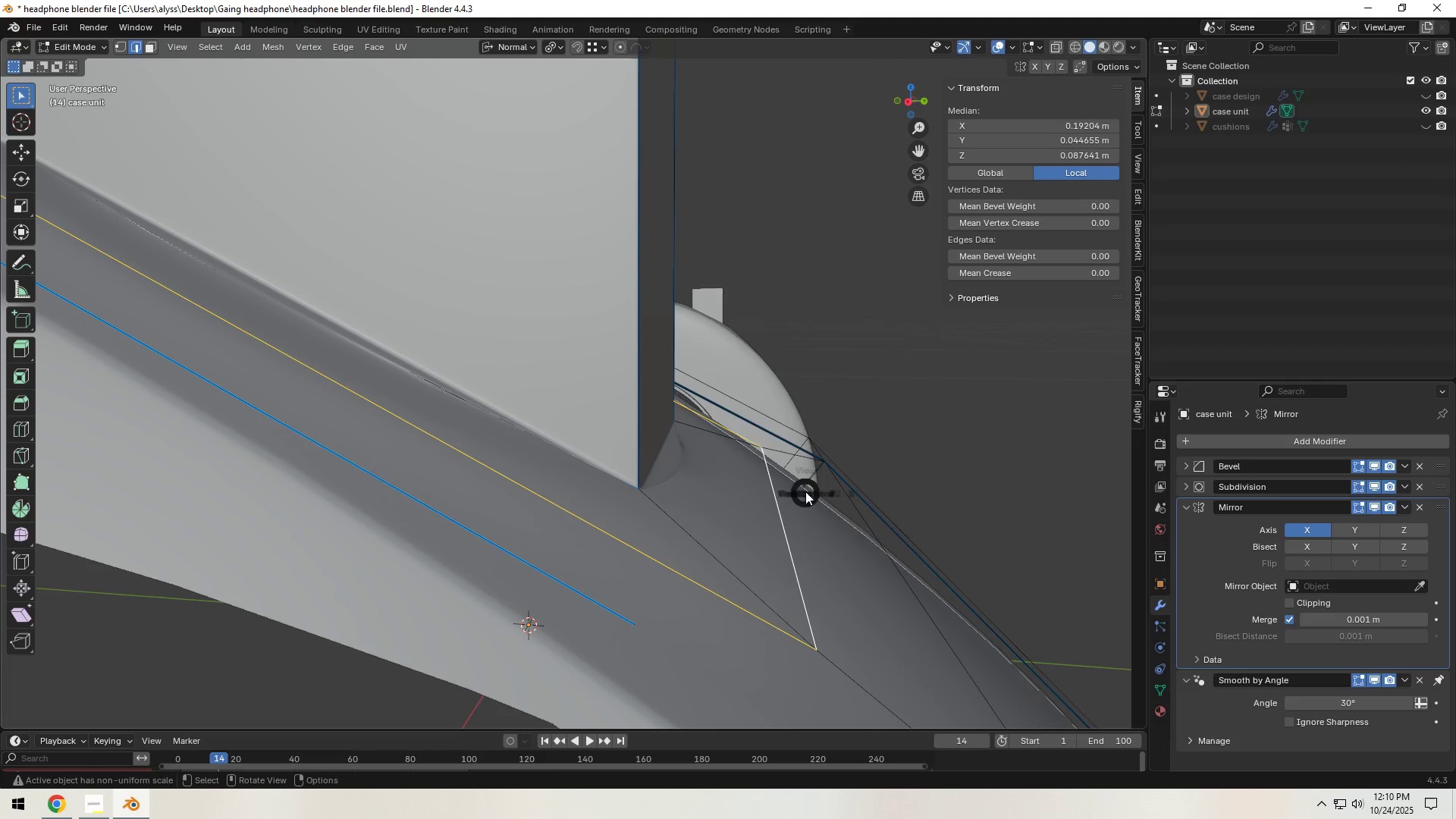 
hold_key(key=Backquote, duration=0.41)
 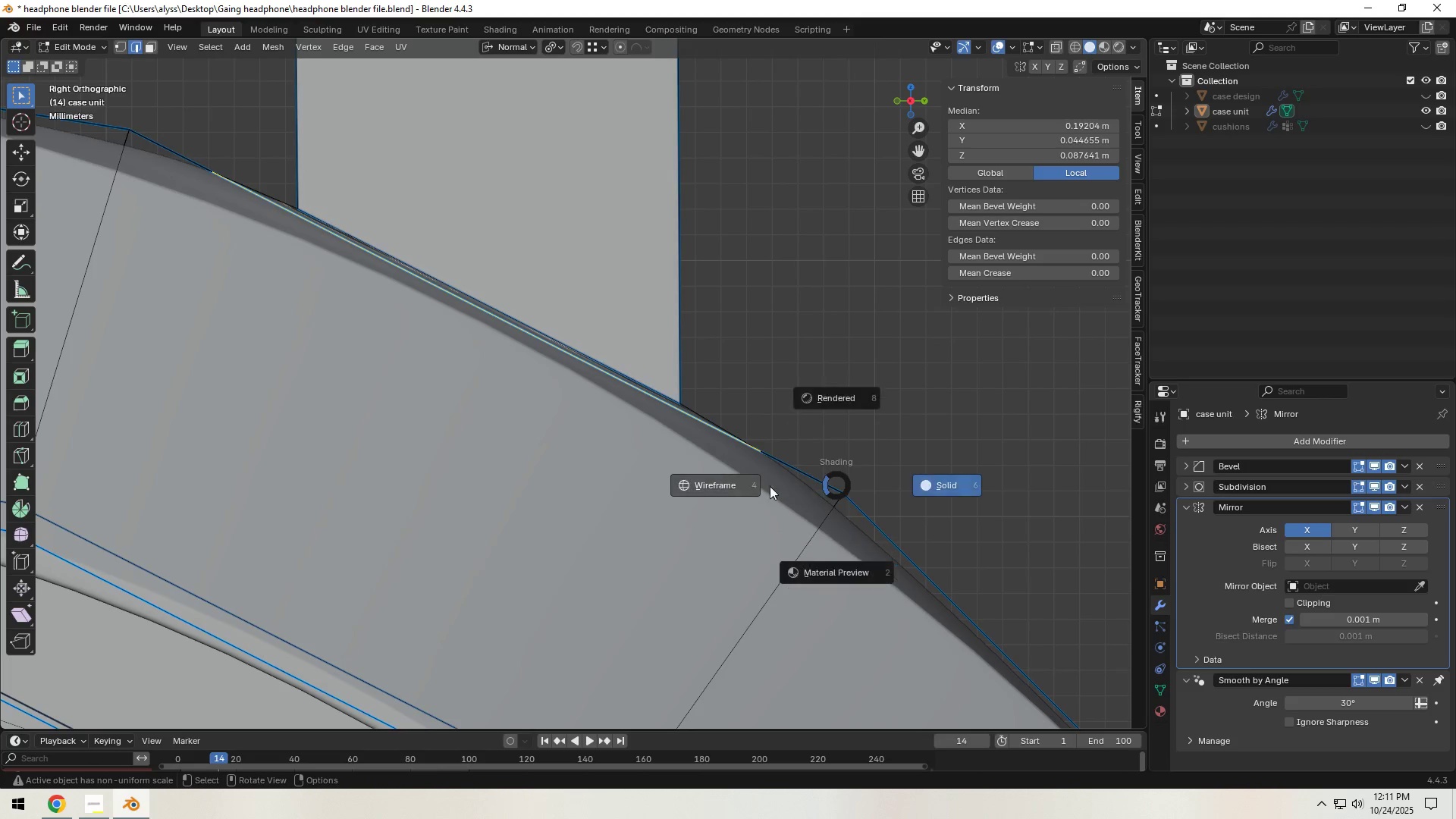 
scroll: coordinate [775, 487], scroll_direction: up, amount: 2.0
 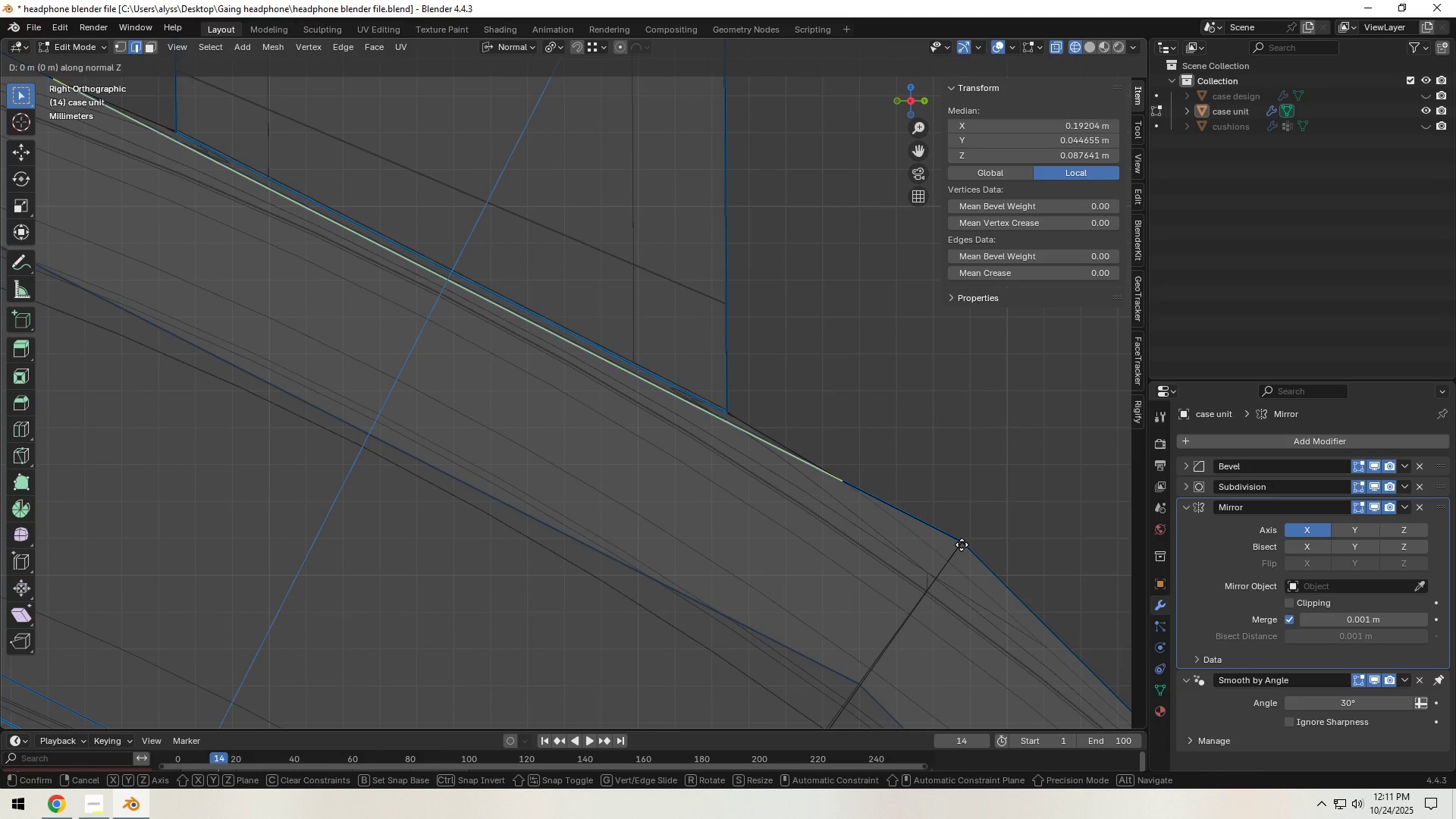 
hold_key(key=ControlLeft, duration=1.53)
 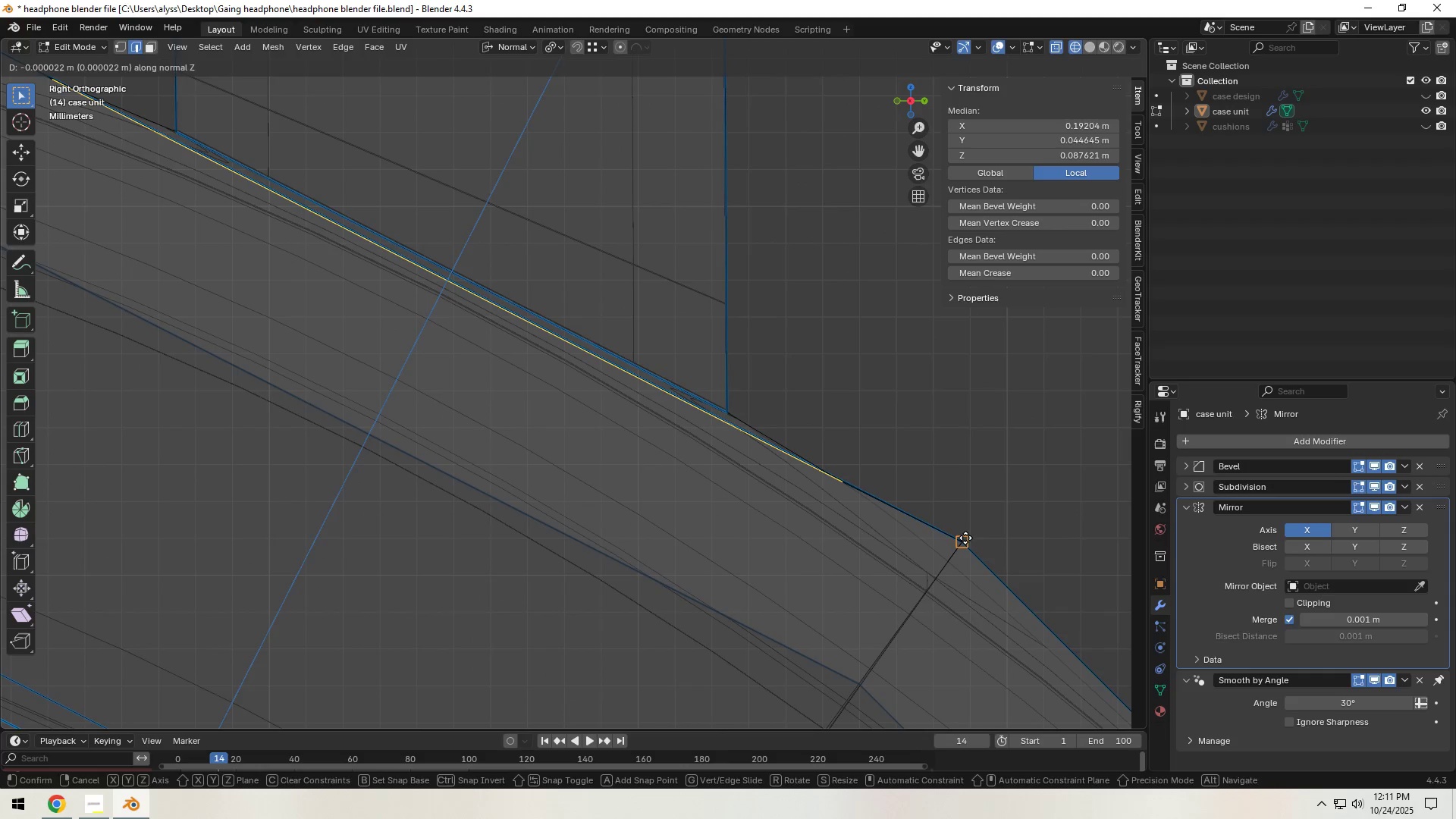 
hold_key(key=ControlLeft, duration=1.04)
left_click([965, 538])
 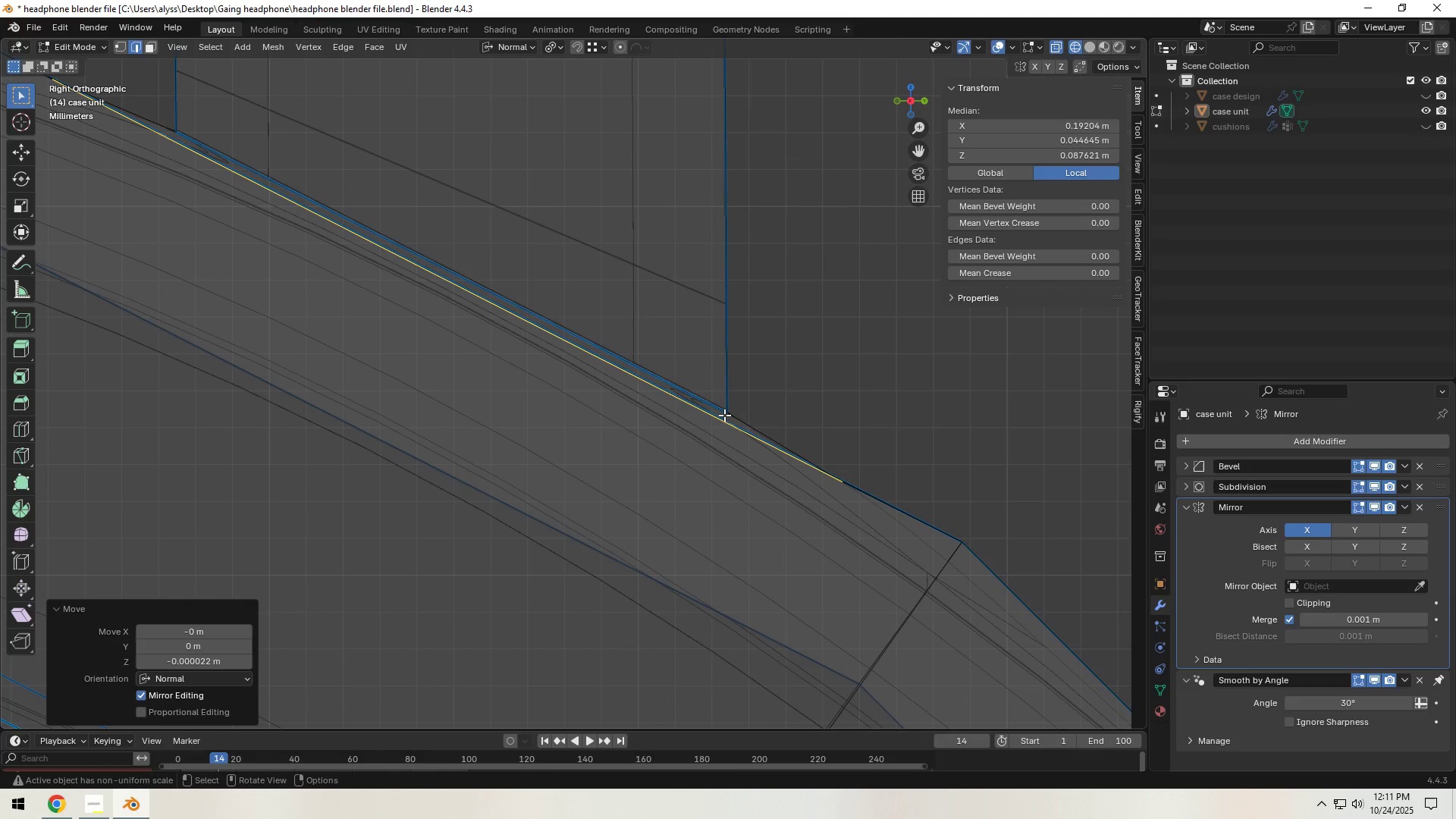 
type(gz)
 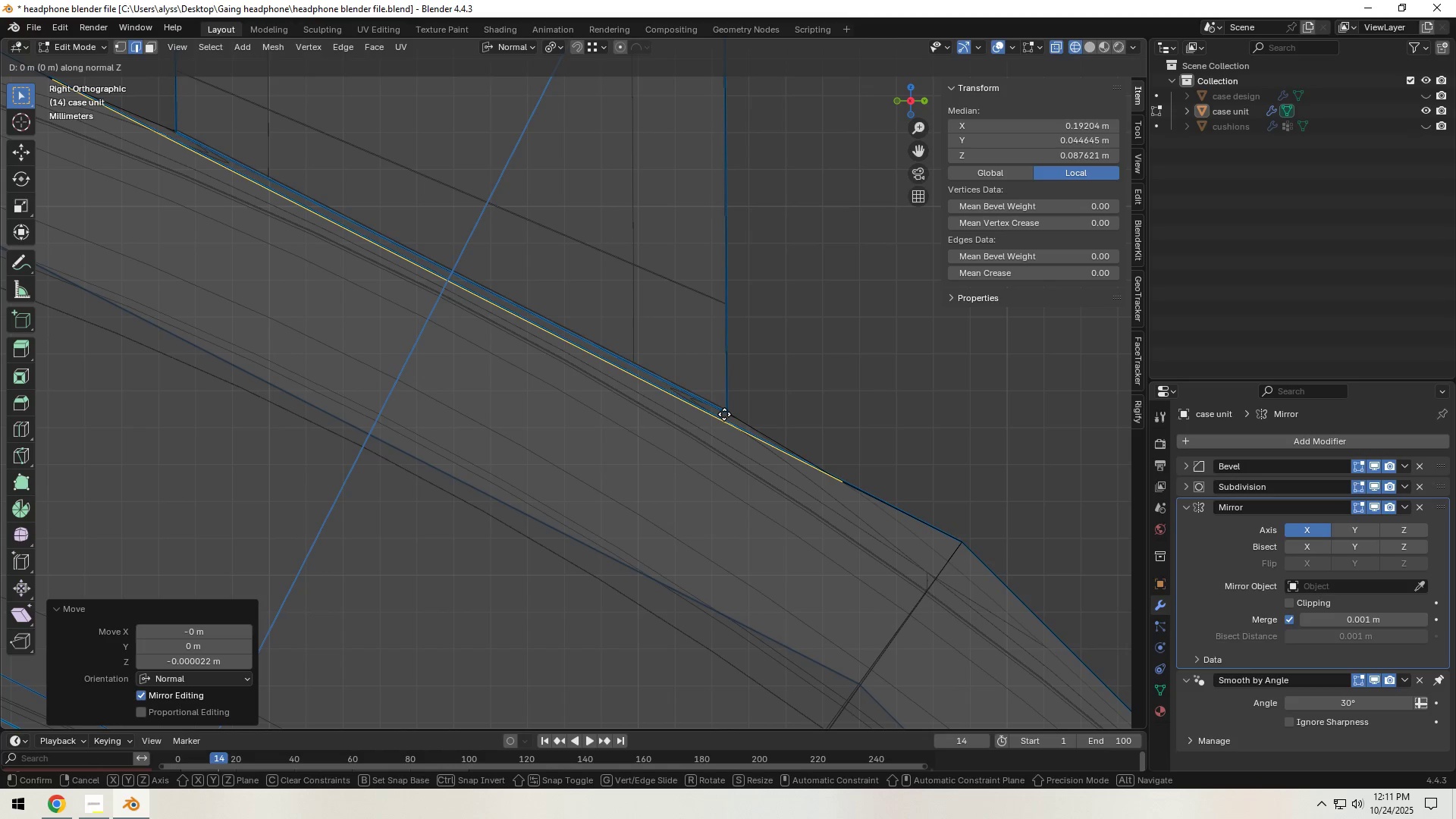 
hold_key(key=ControlLeft, duration=1.06)
left_click([724, 413])
 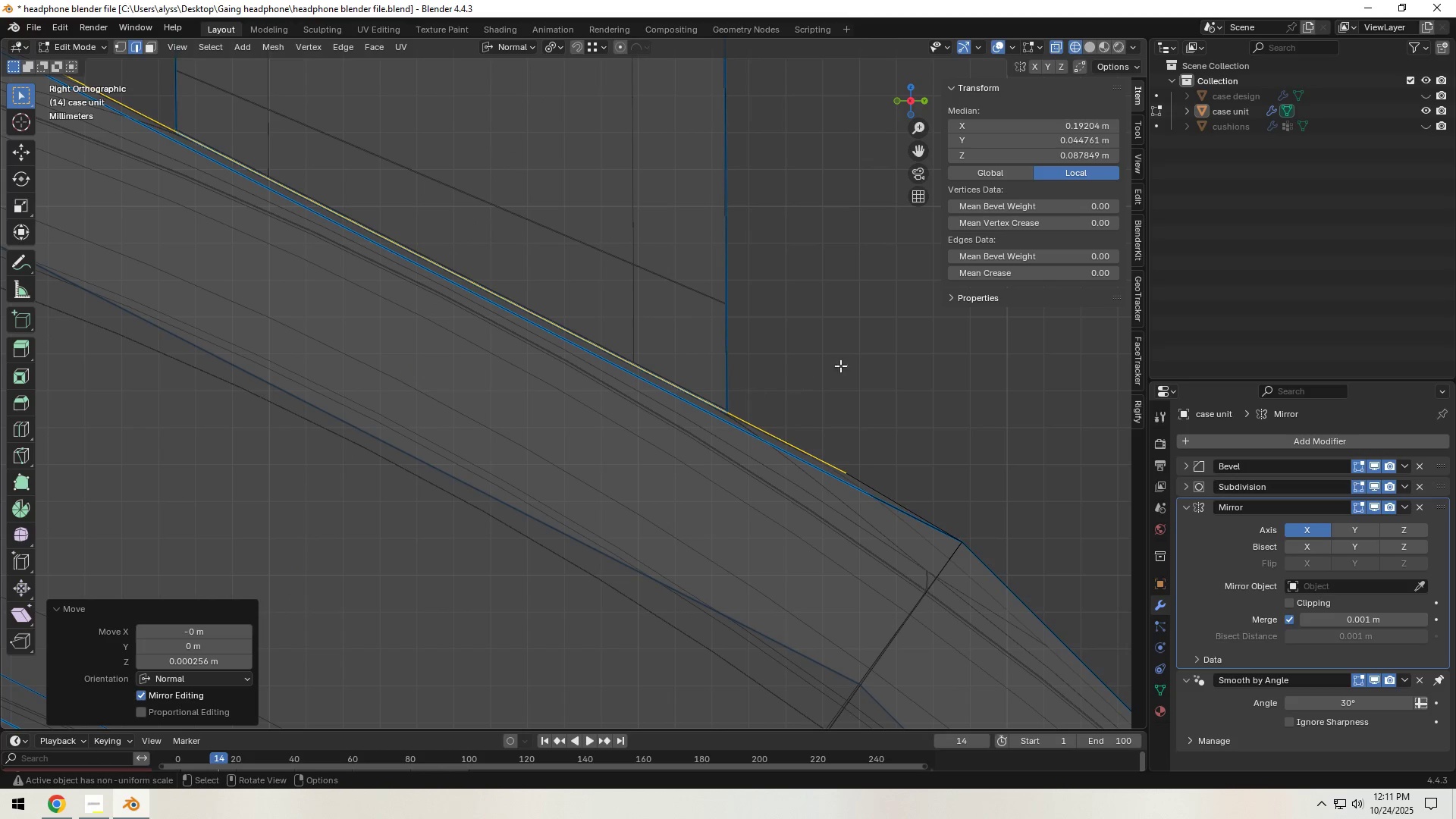 
left_click([842, 366])
 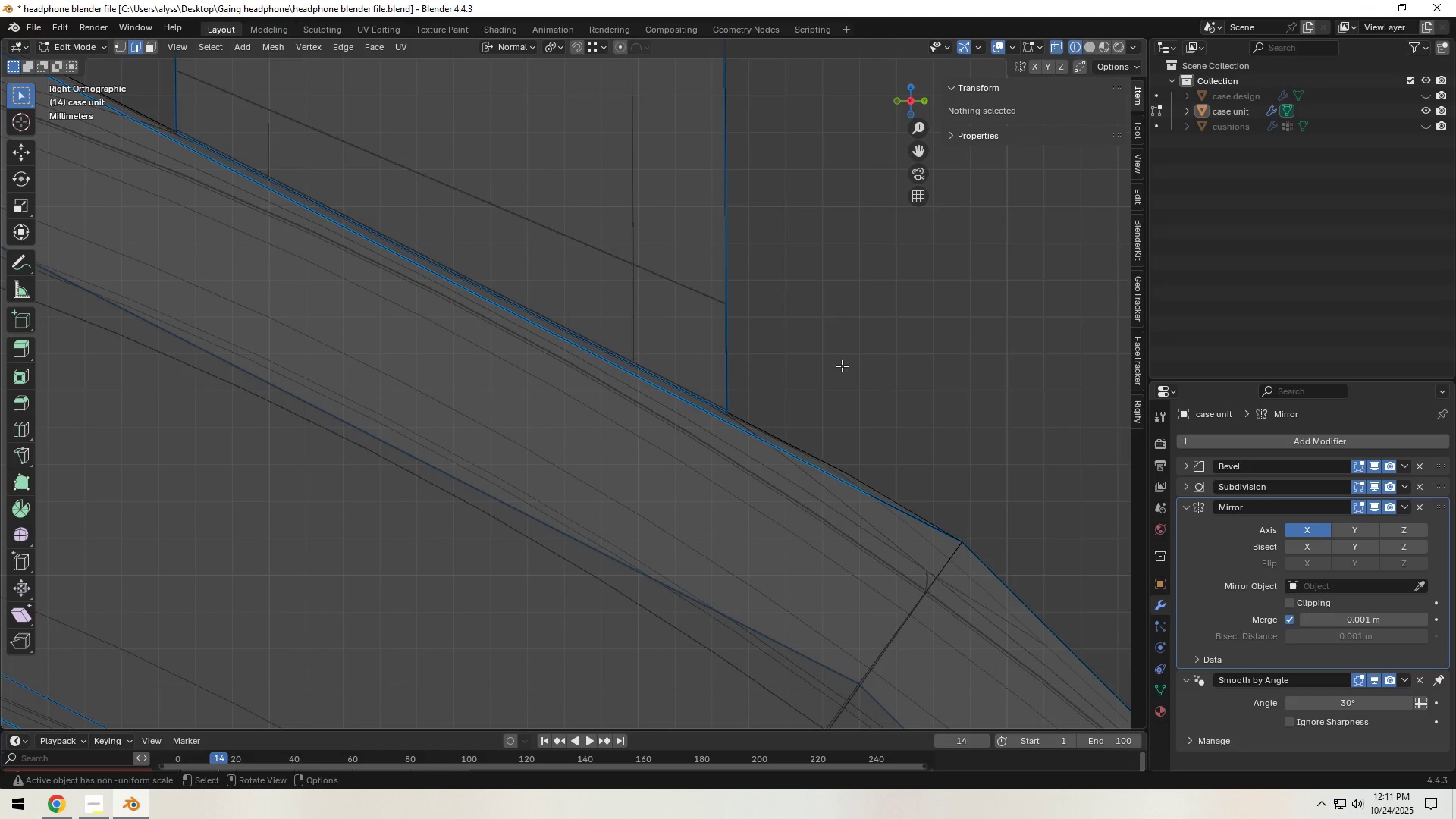 
scroll: coordinate [842, 371], scroll_direction: down, amount: 4.0
 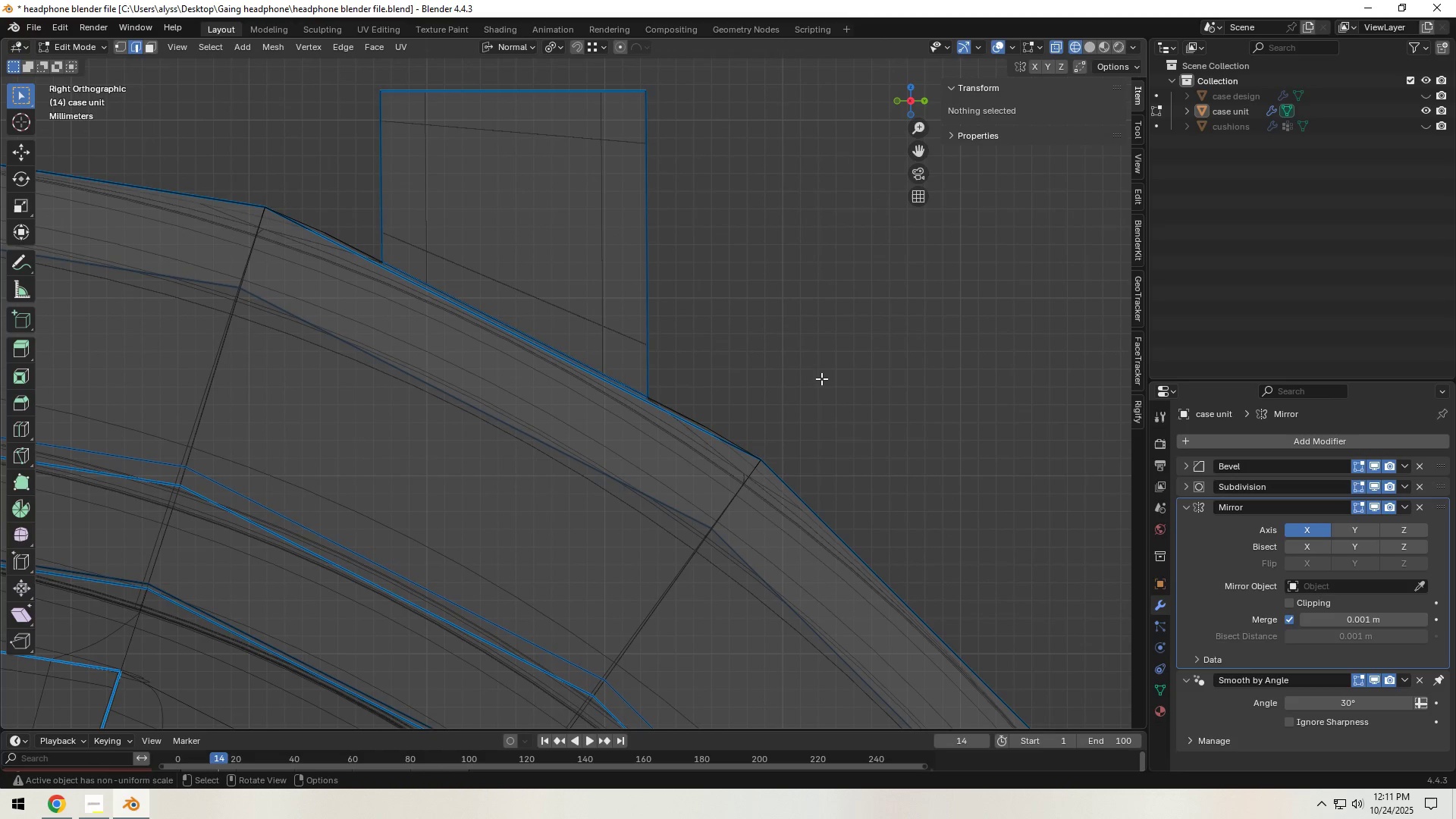 
left_click([821, 378])
 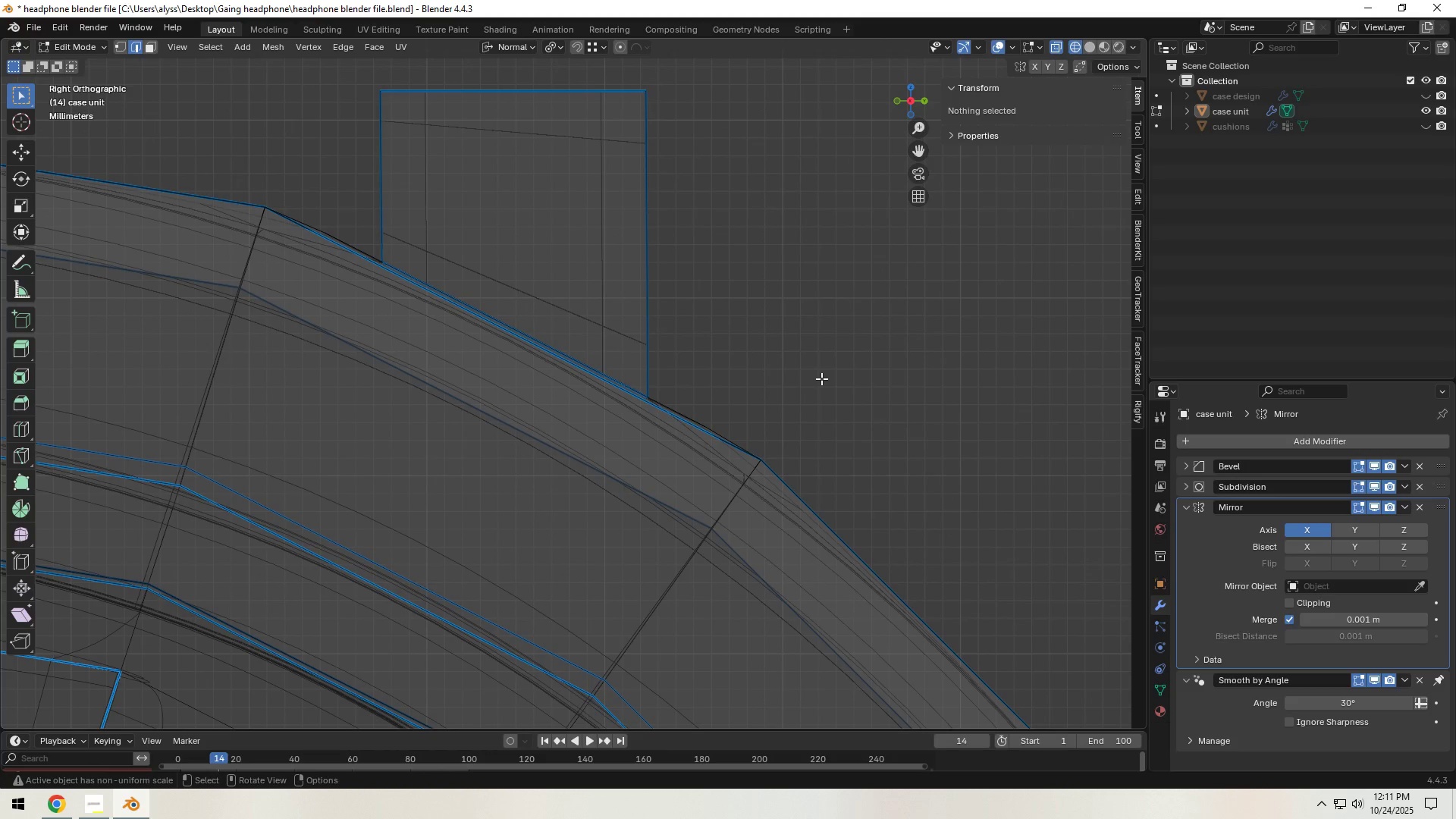 
hold_key(key=Z, duration=0.46)
 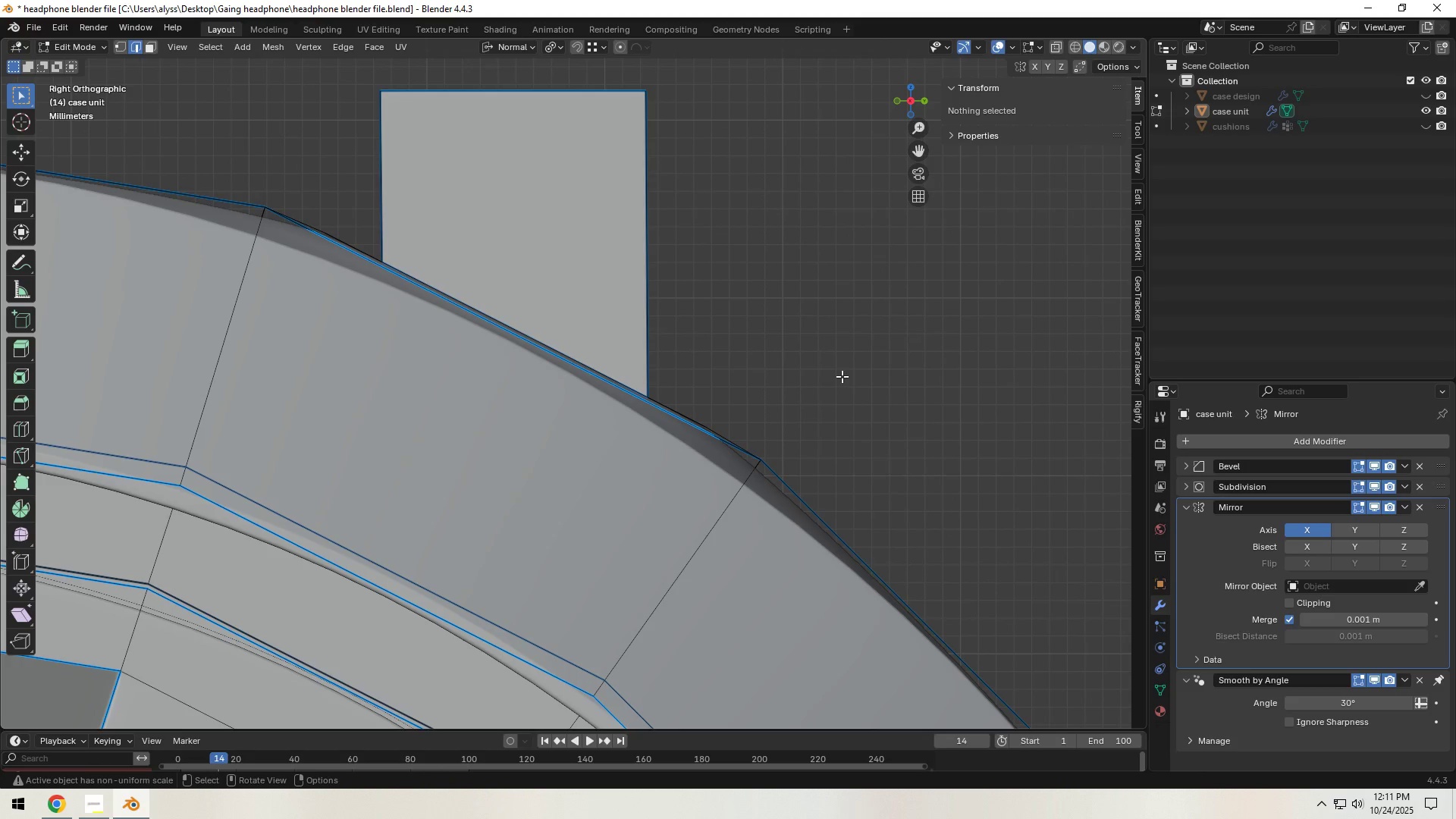 
key(Tab)
 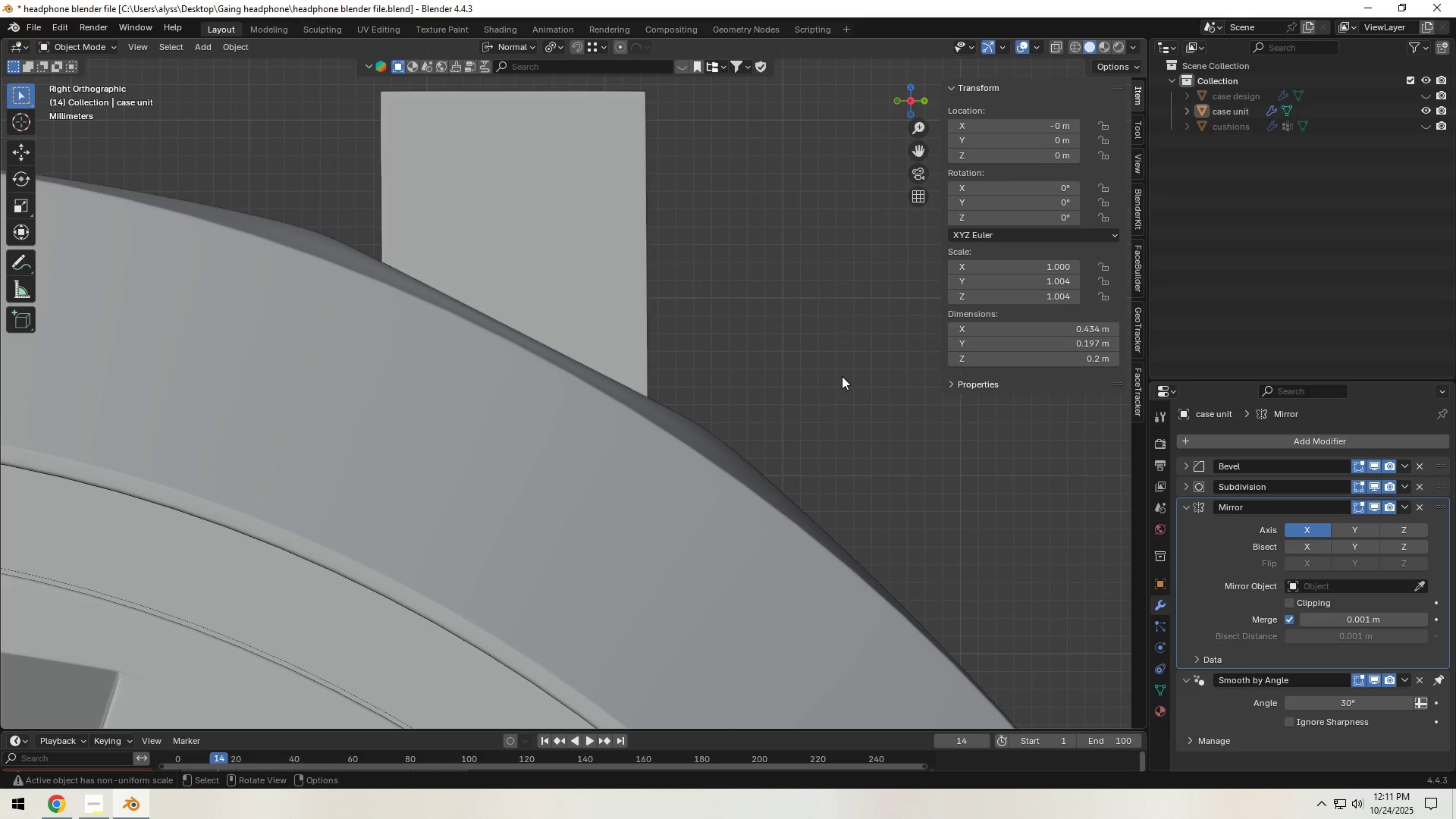 
left_click([842, 376])
 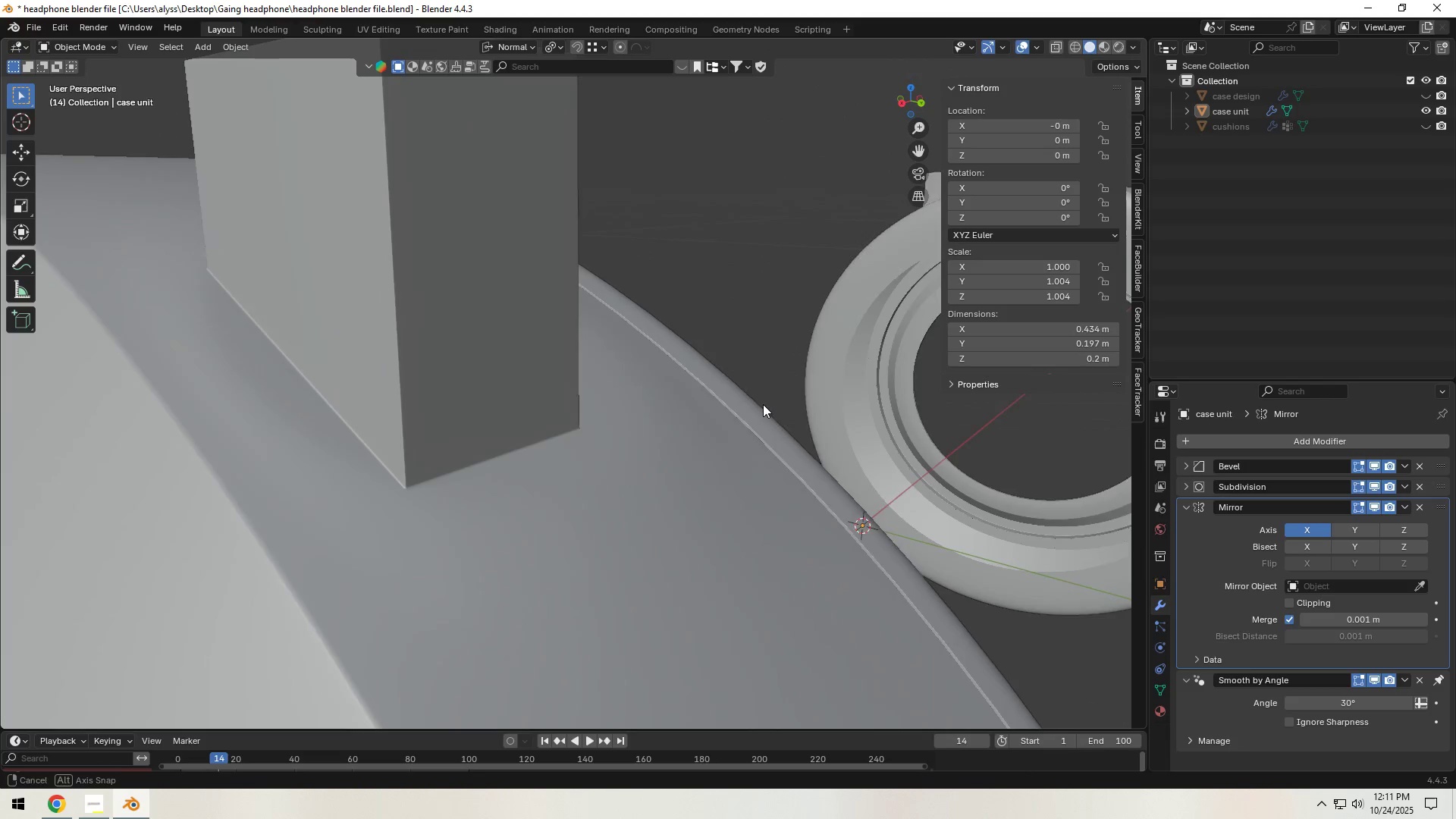 
key(Control+S)
 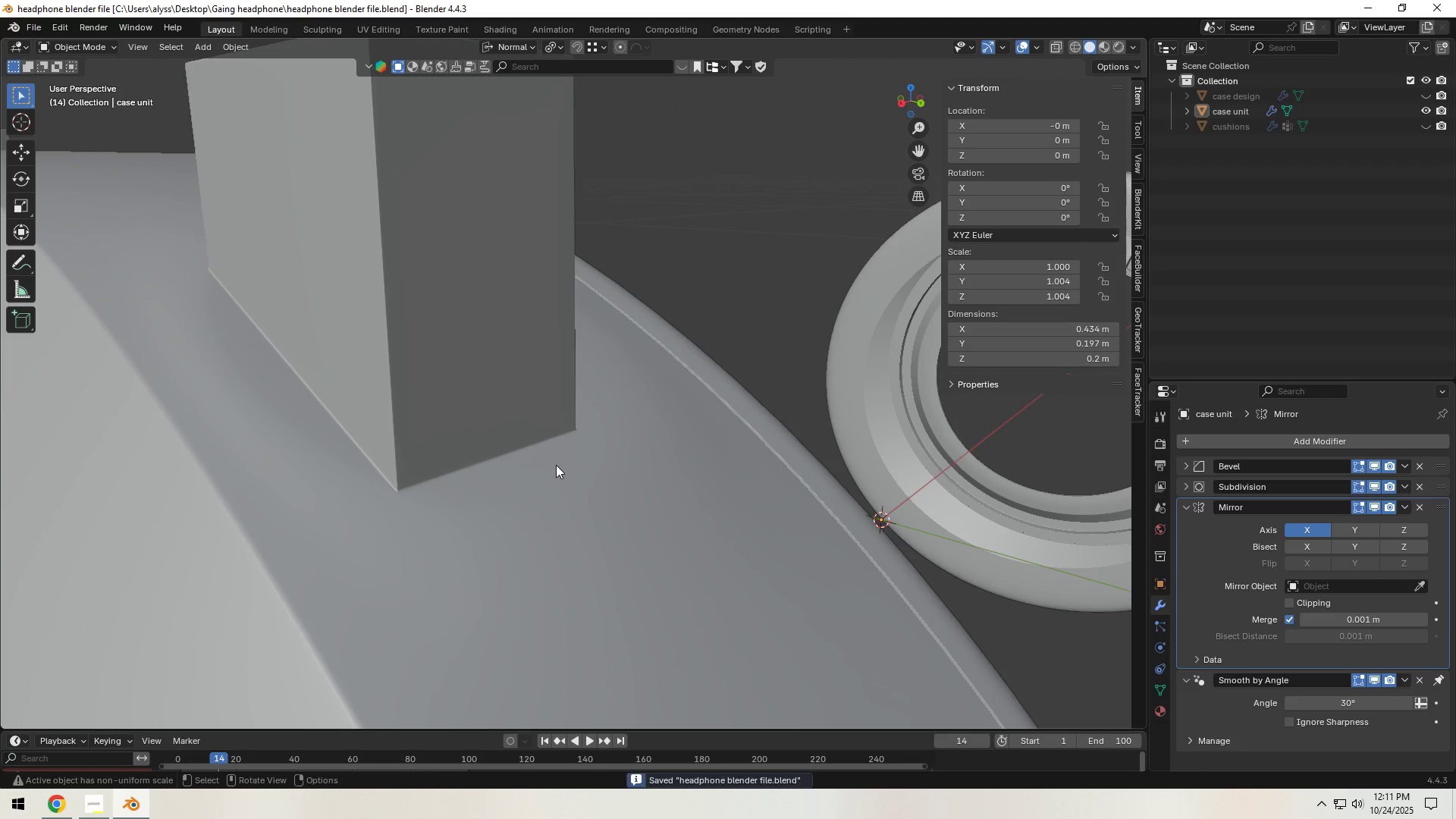 
scroll: coordinate [555, 465], scroll_direction: down, amount: 5.0
 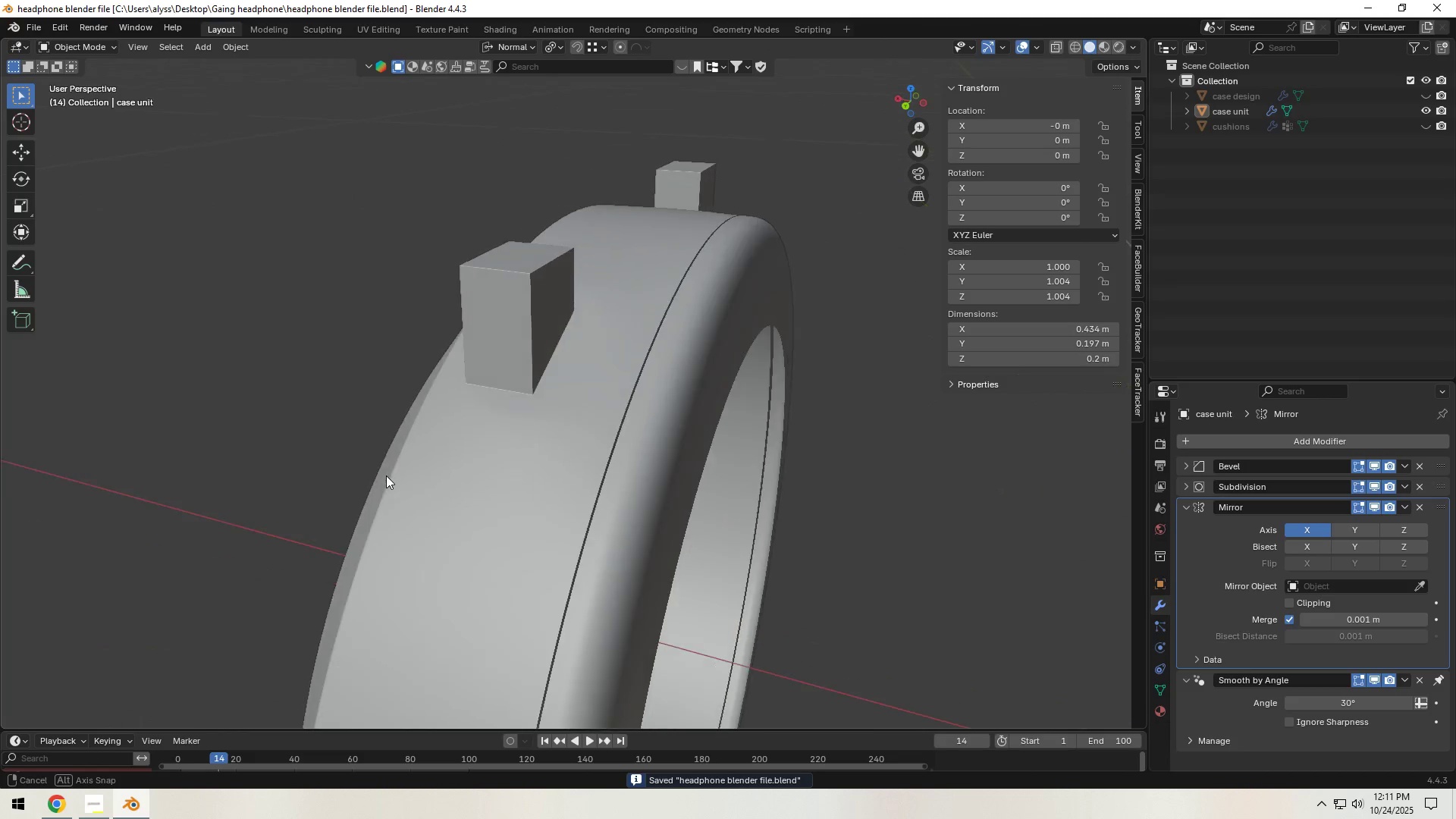 
scroll: coordinate [460, 463], scroll_direction: up, amount: 5.0
 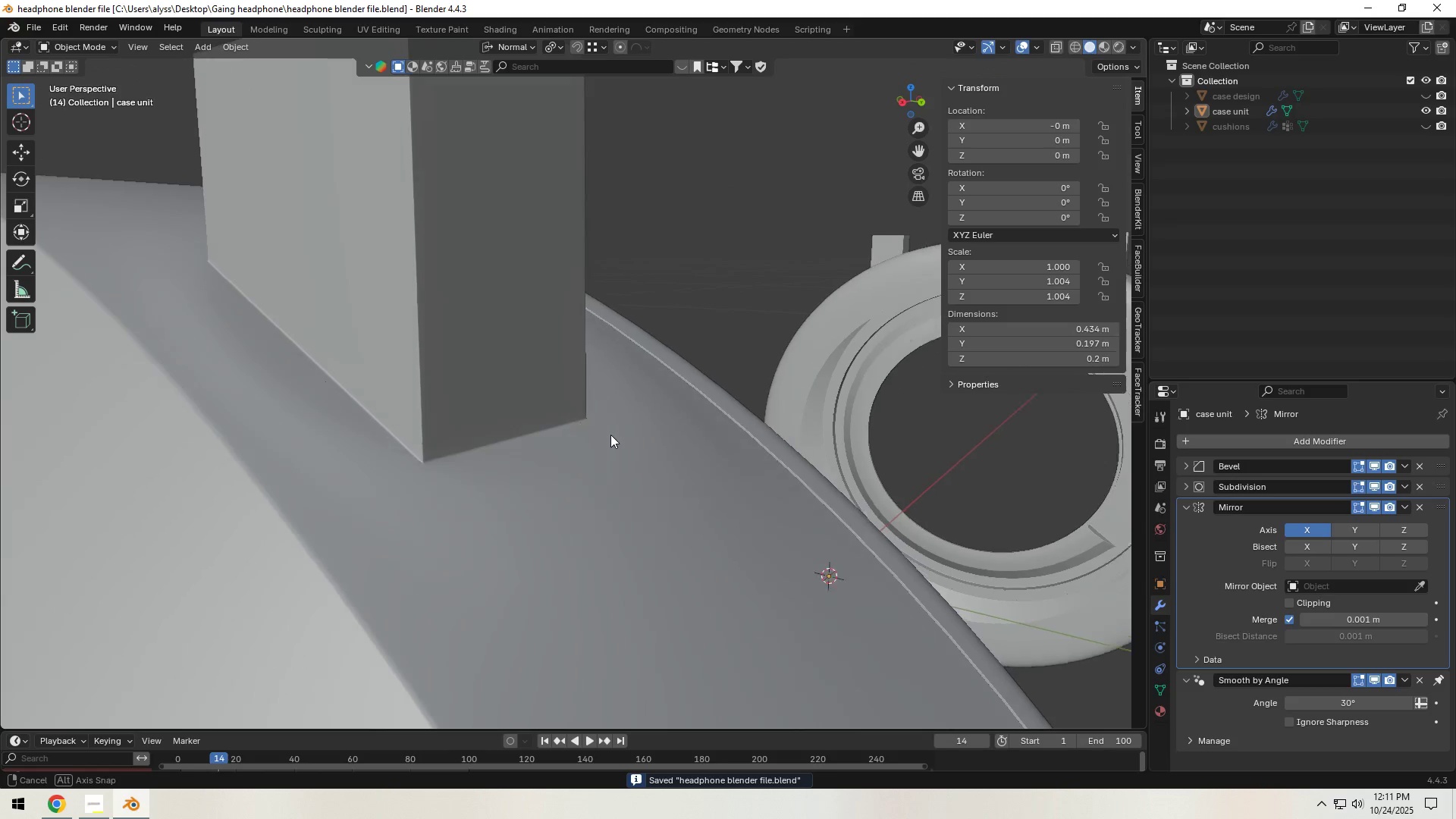 
scroll: coordinate [632, 440], scroll_direction: down, amount: 6.0
 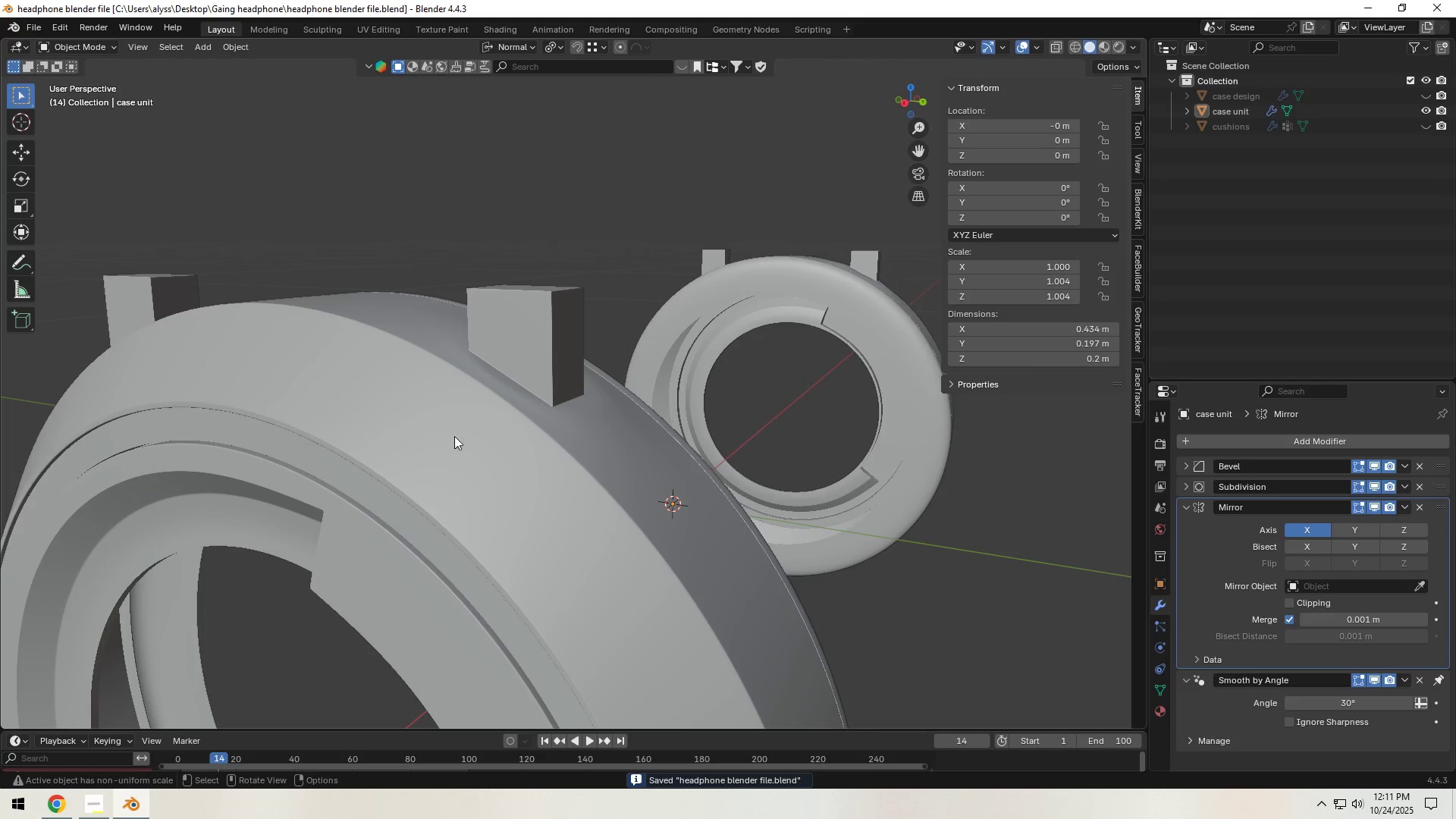 
hold_key(key=ShiftLeft, duration=0.33)
 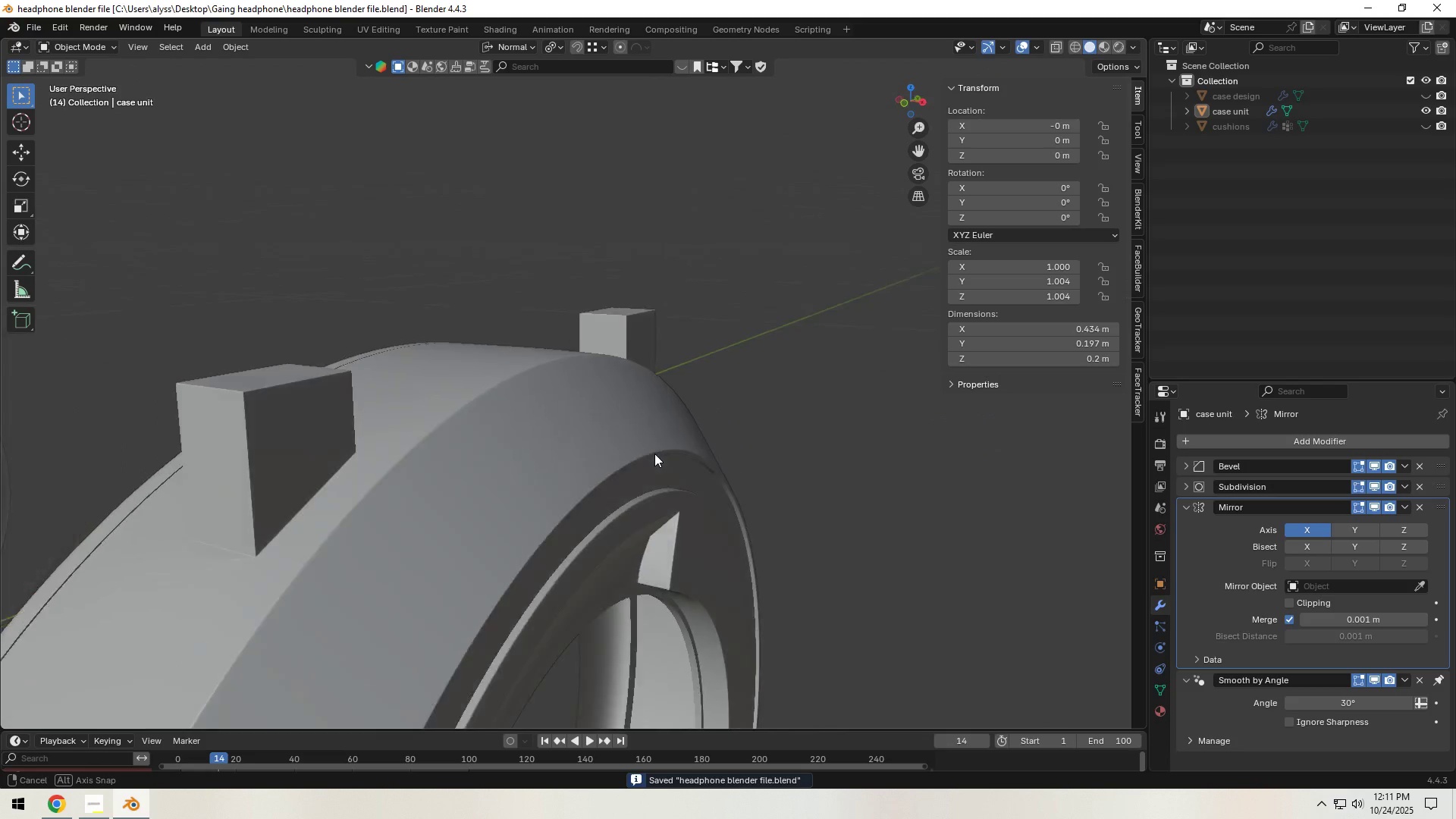 
key(Shift+ShiftLeft)
 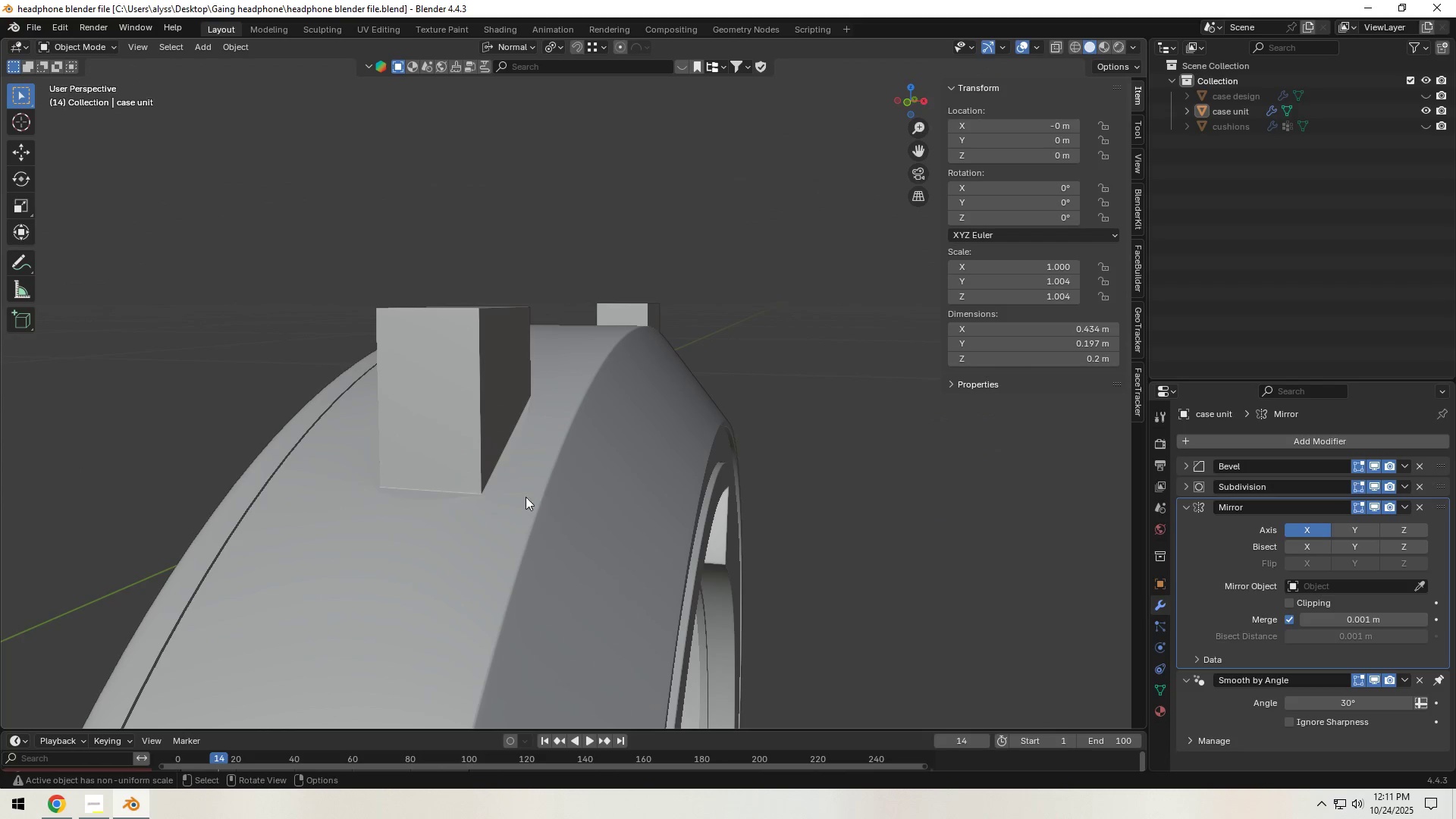 
key(Tab)
 